 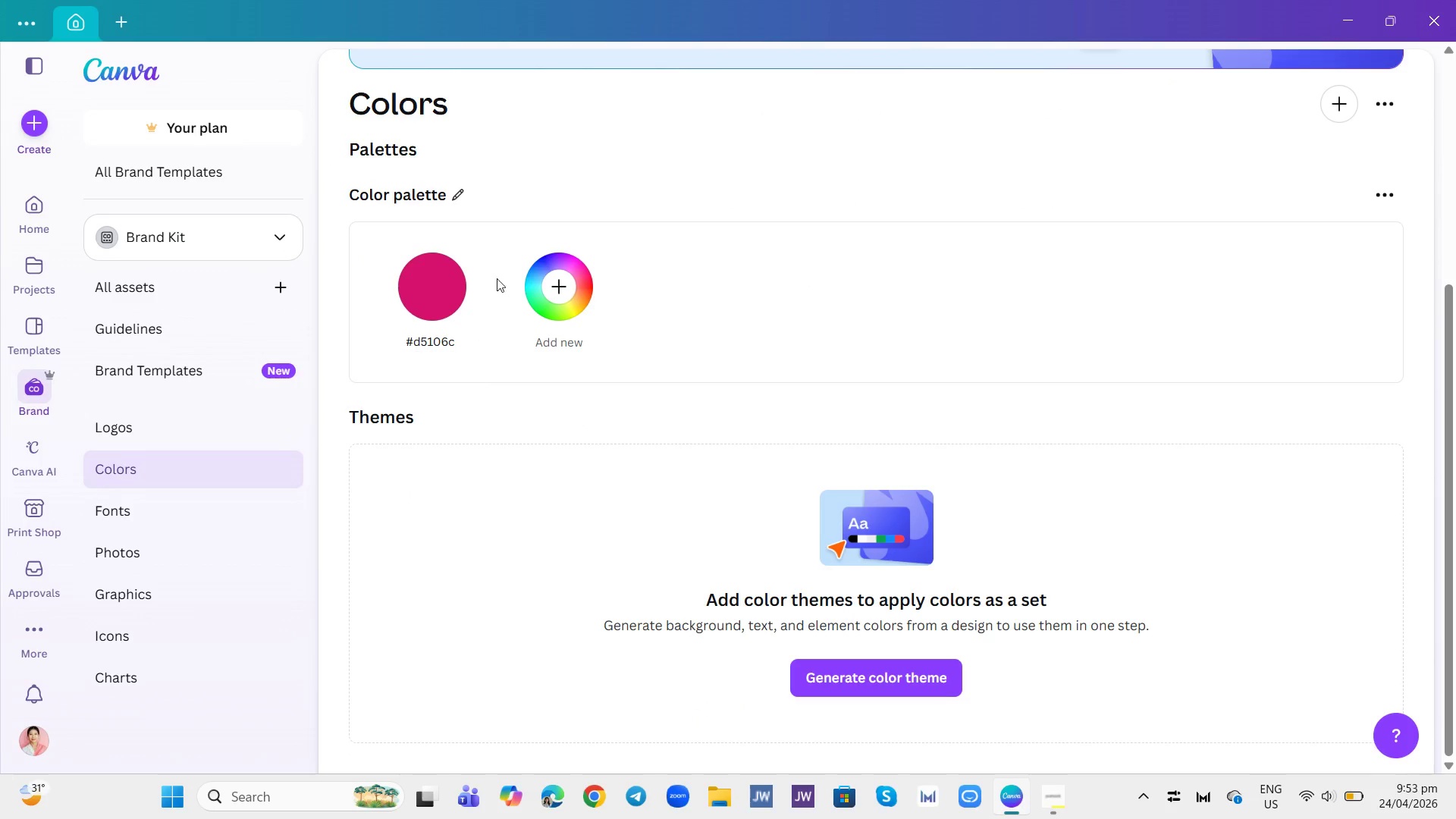 
left_click([466, 257])
 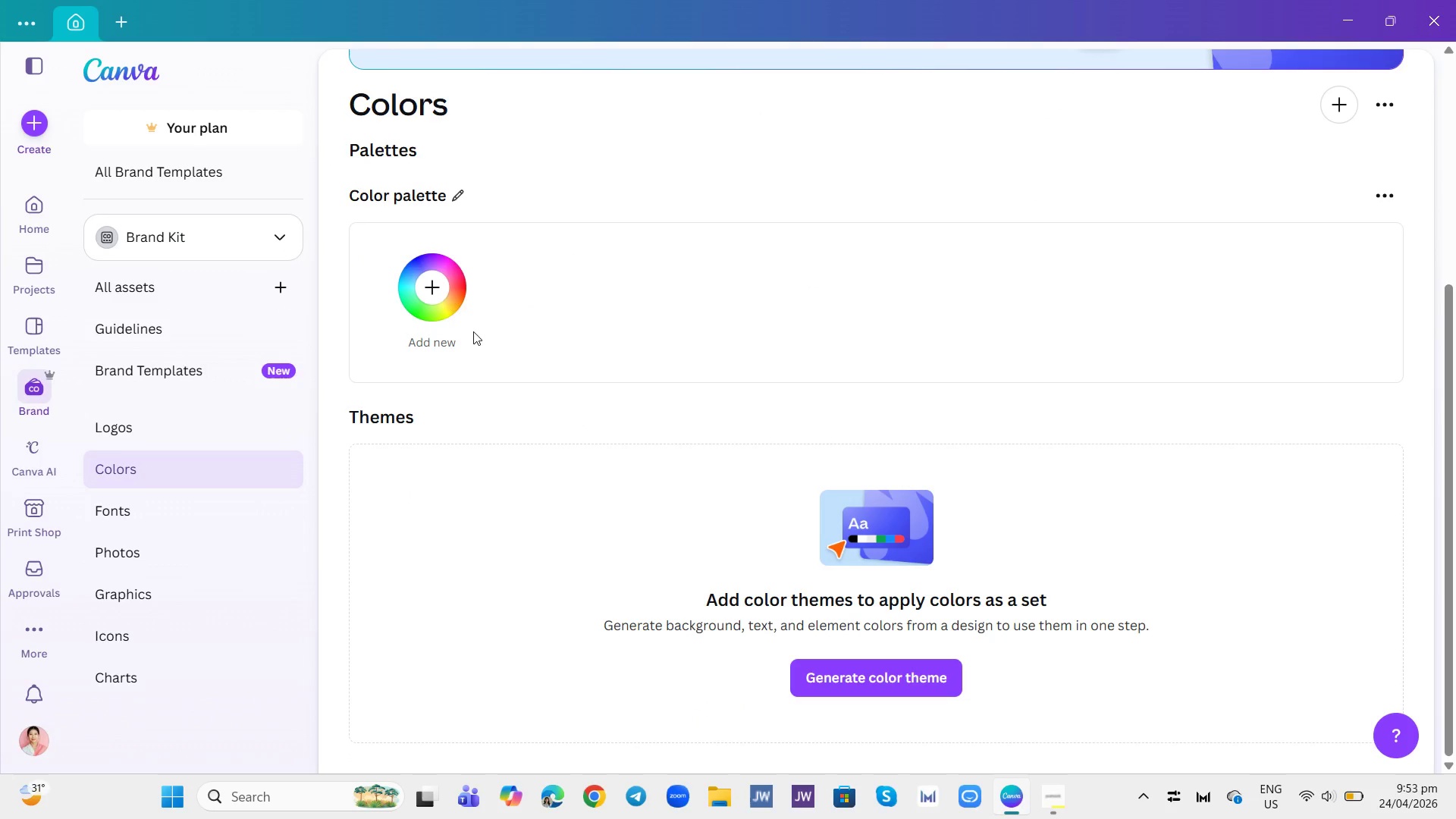 
left_click([449, 301])
 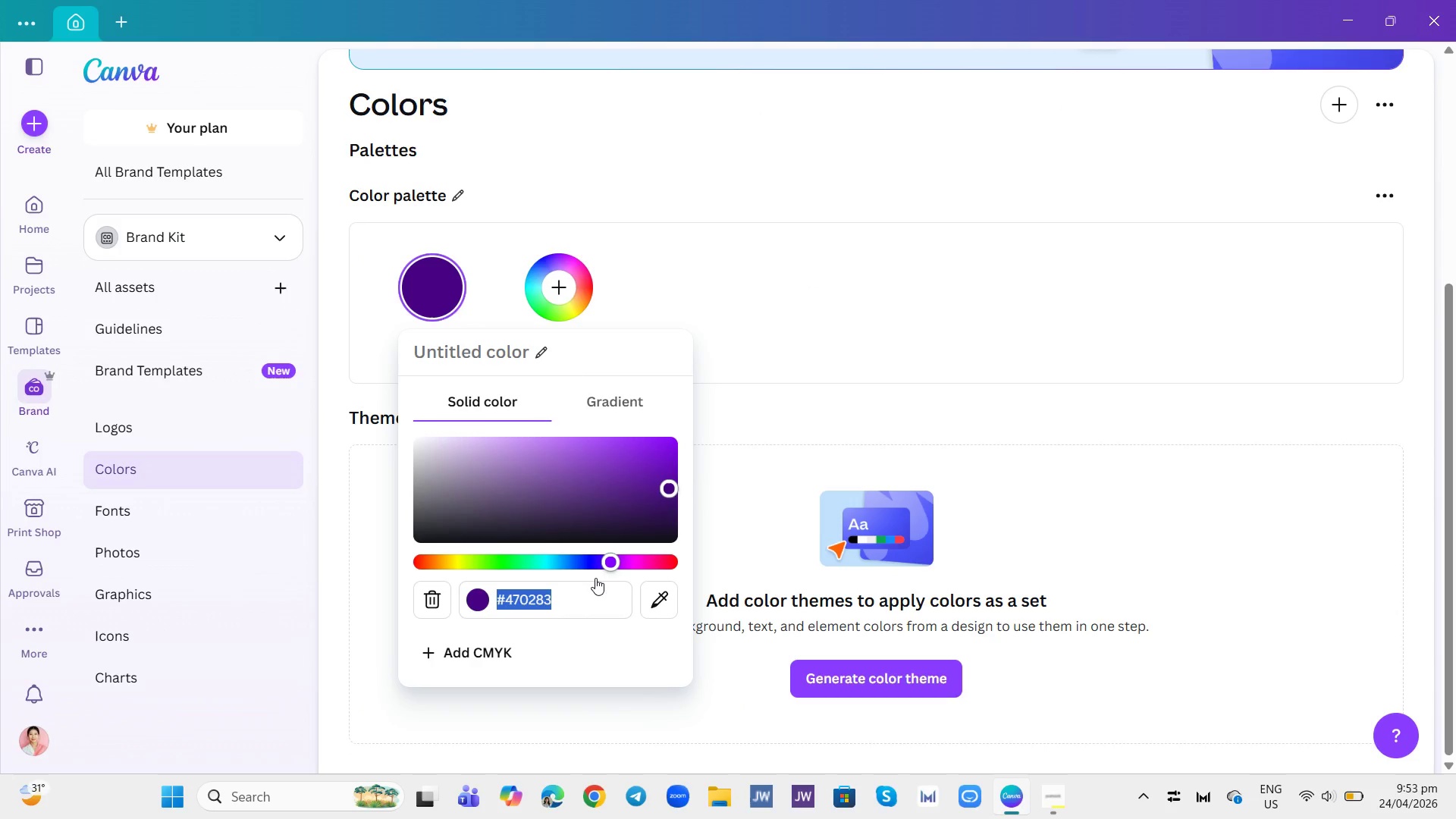 
key(Backspace)
type(f8f9fa)
 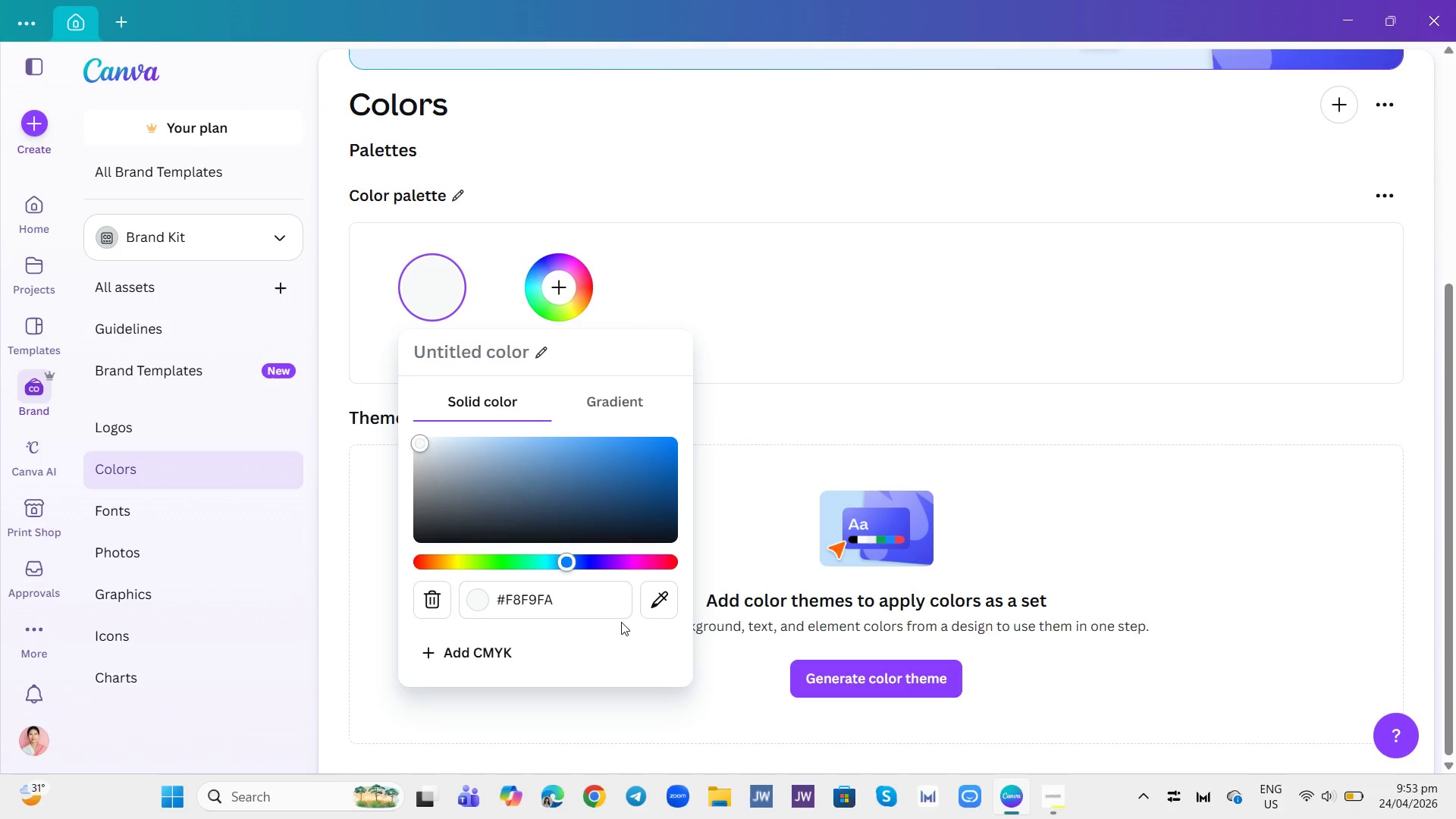 
key(Enter)
 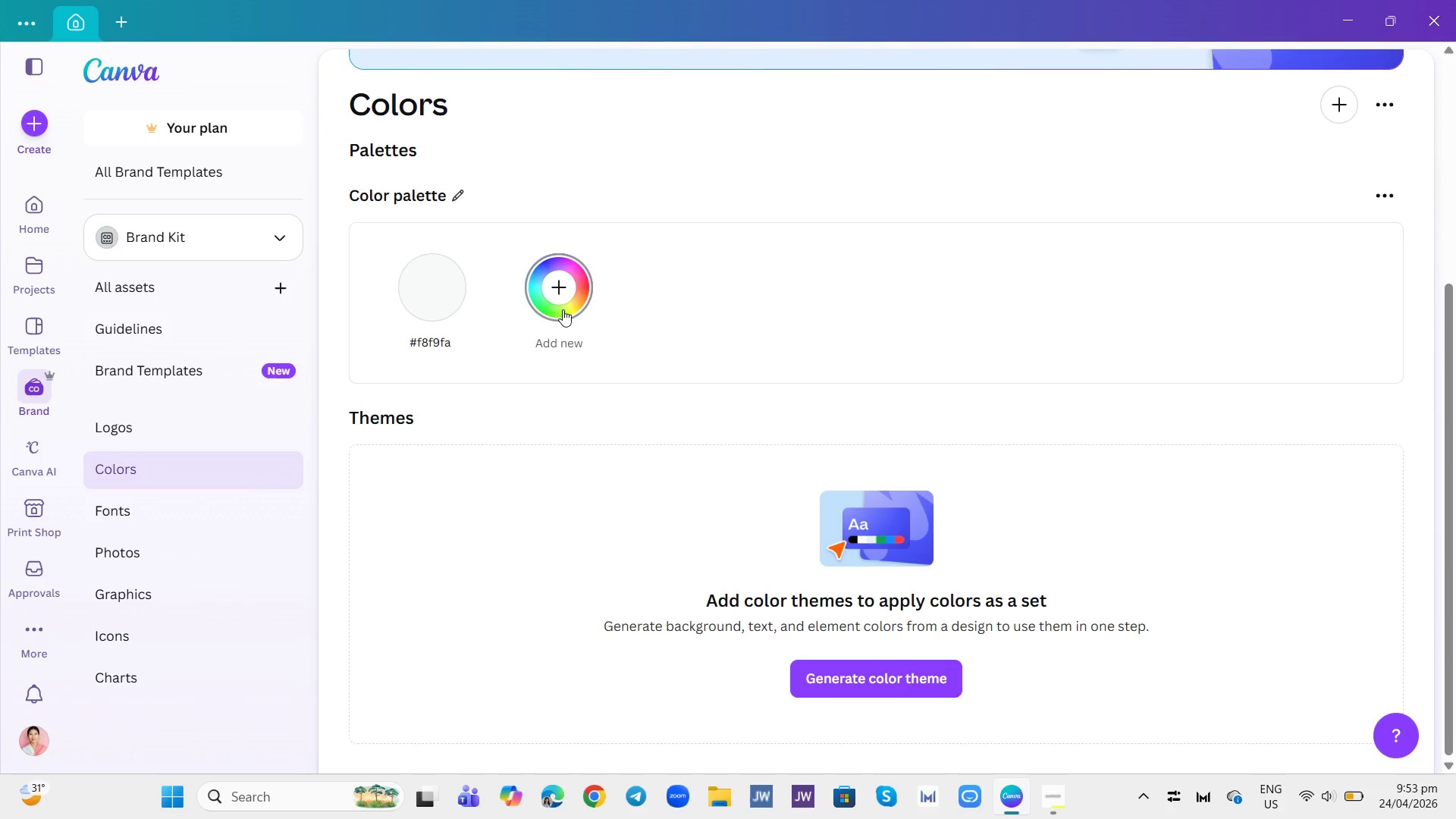 
double_click([444, 310])
 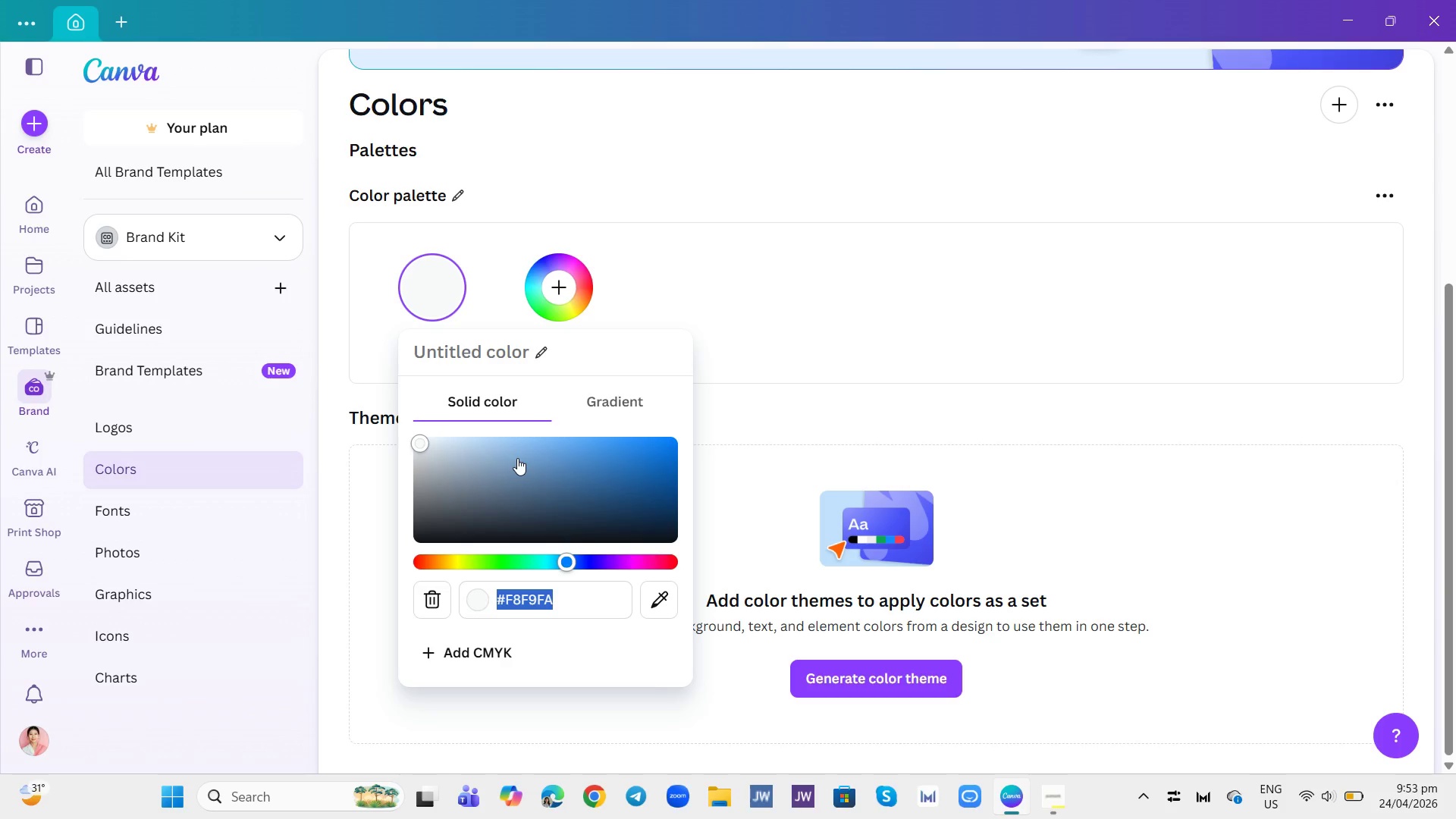 
wait(10.66)
 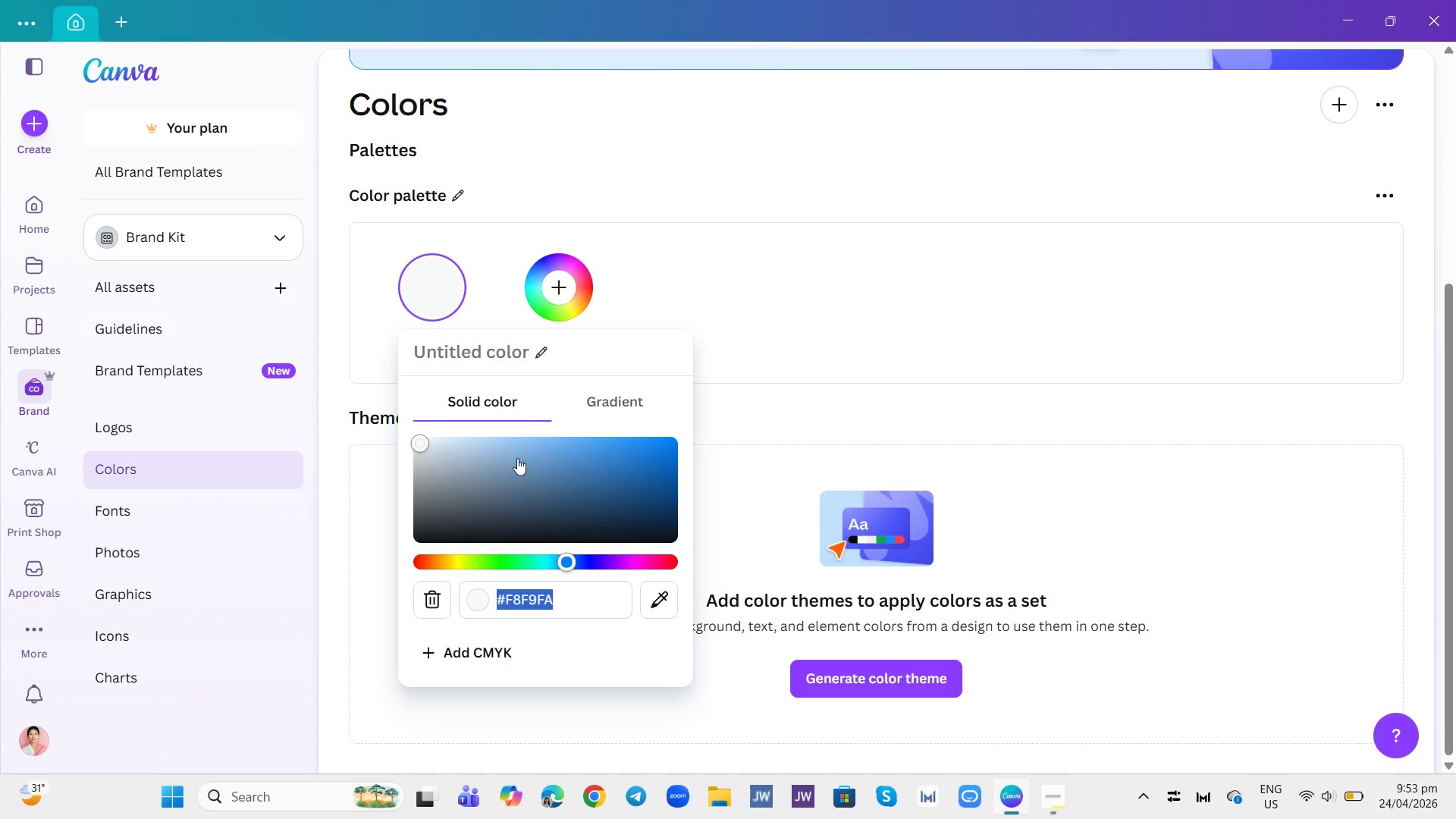 
left_click([560, 284])
 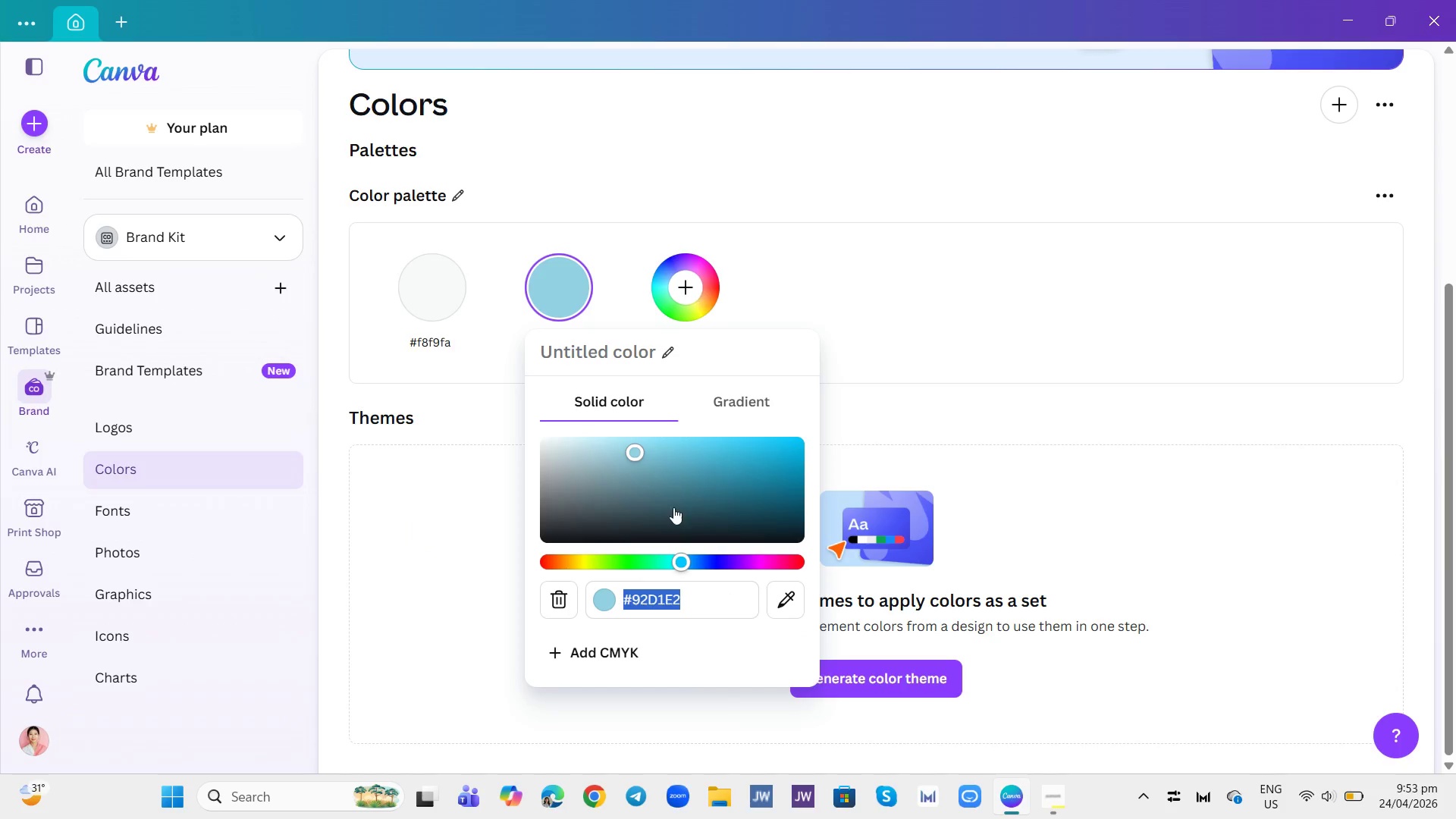 
left_click([830, 315])
 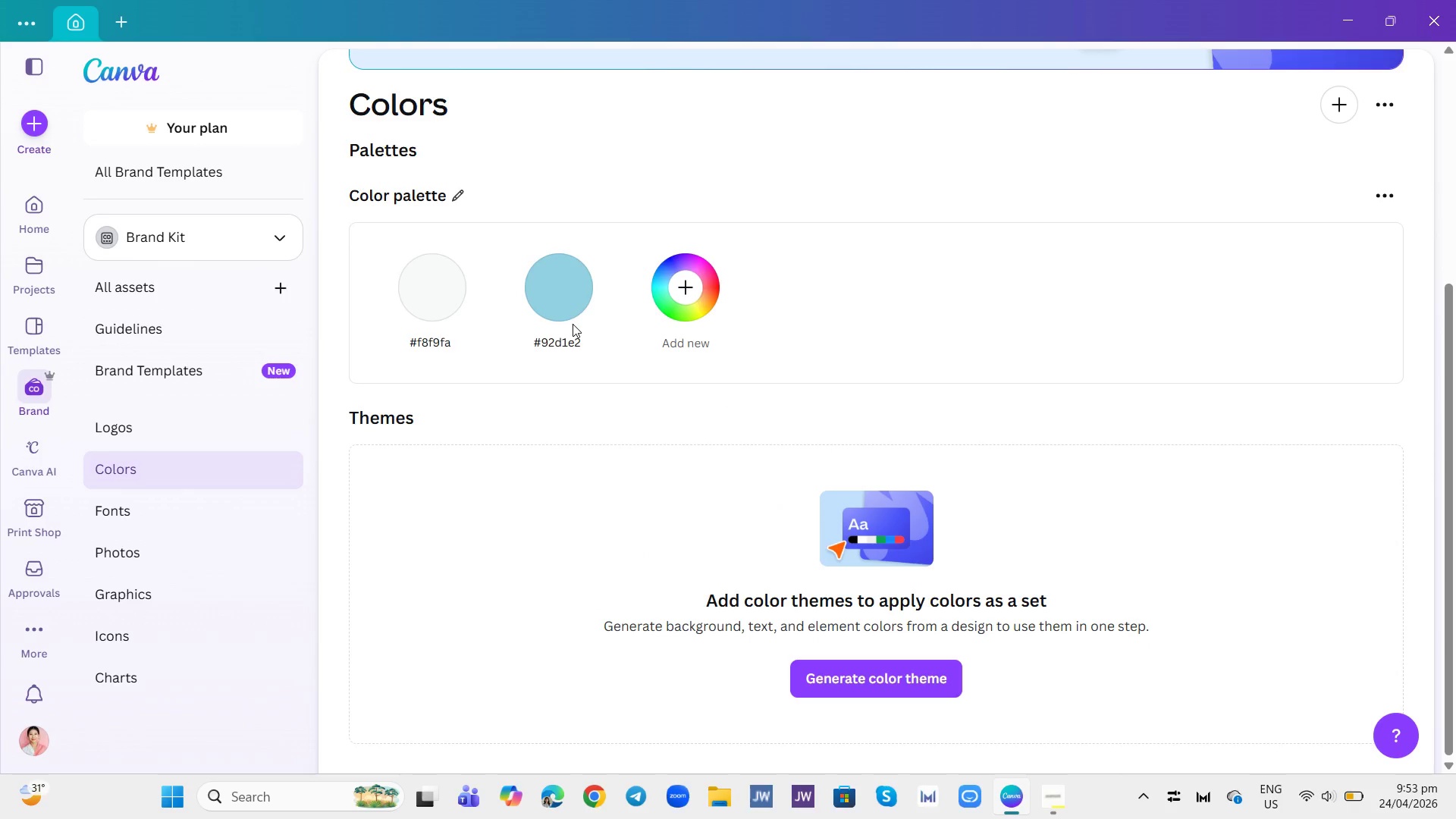 
double_click([576, 281])
 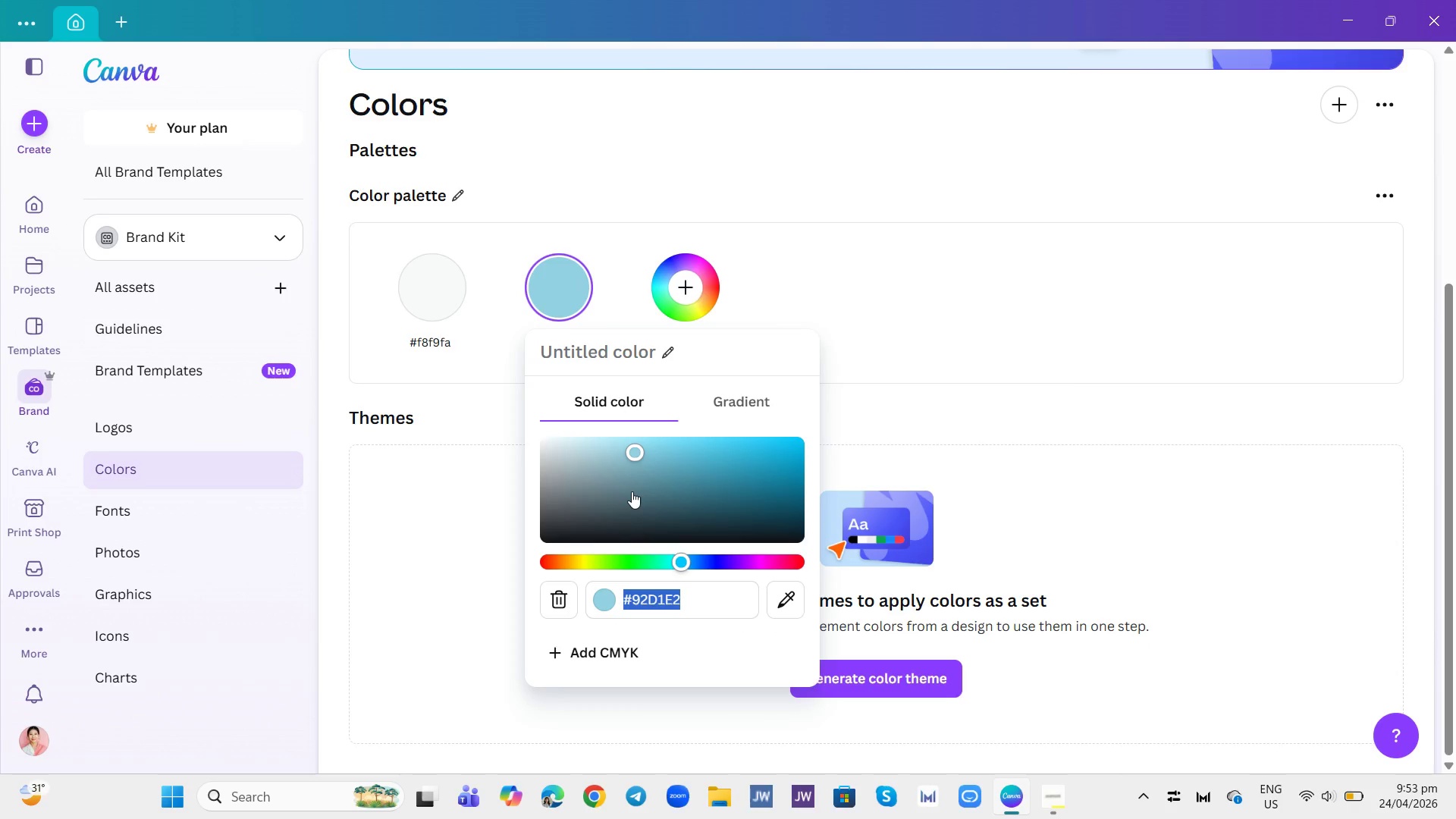 
key(Backspace)
type(2f2f2f)
 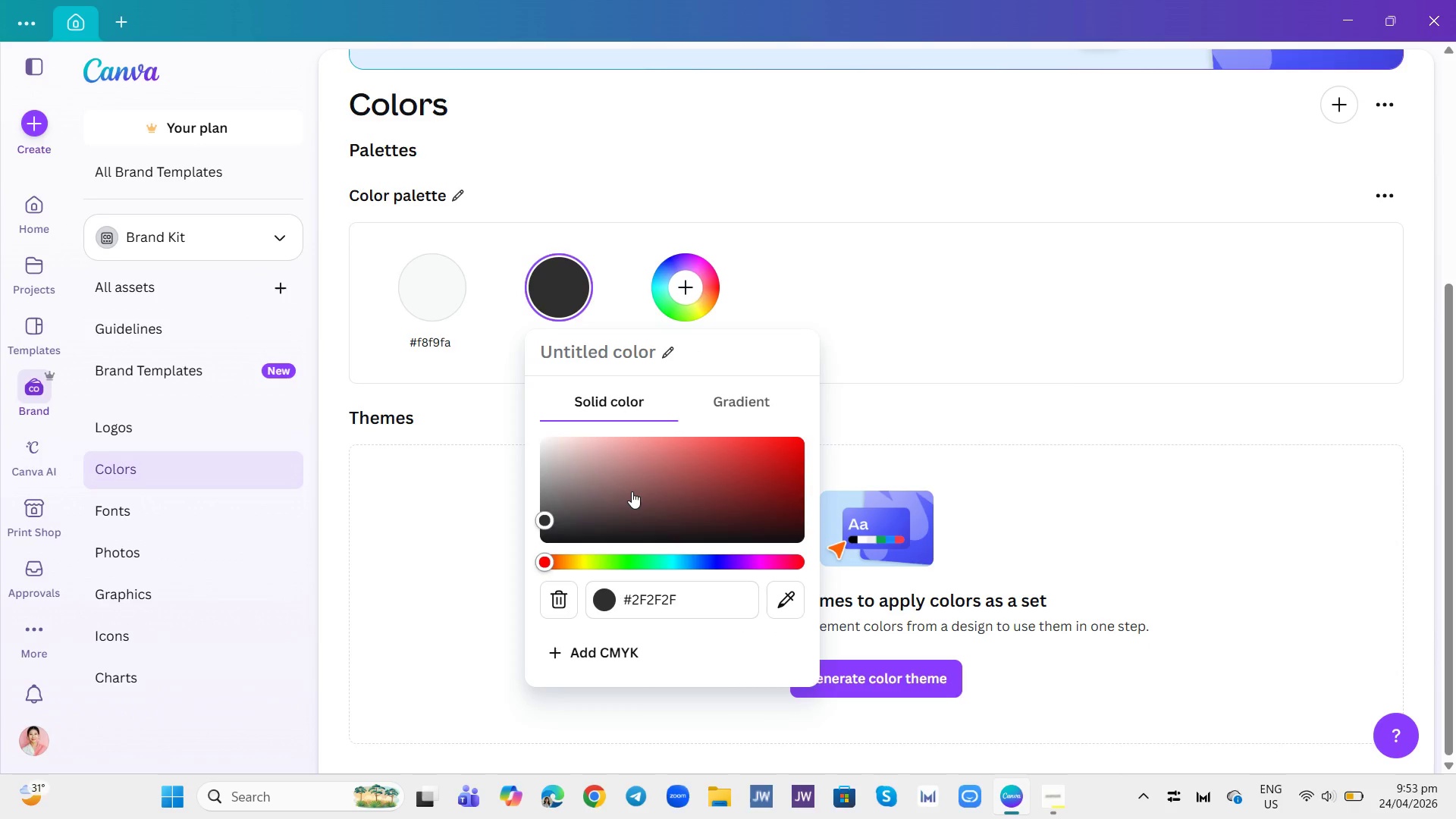 
key(Enter)
 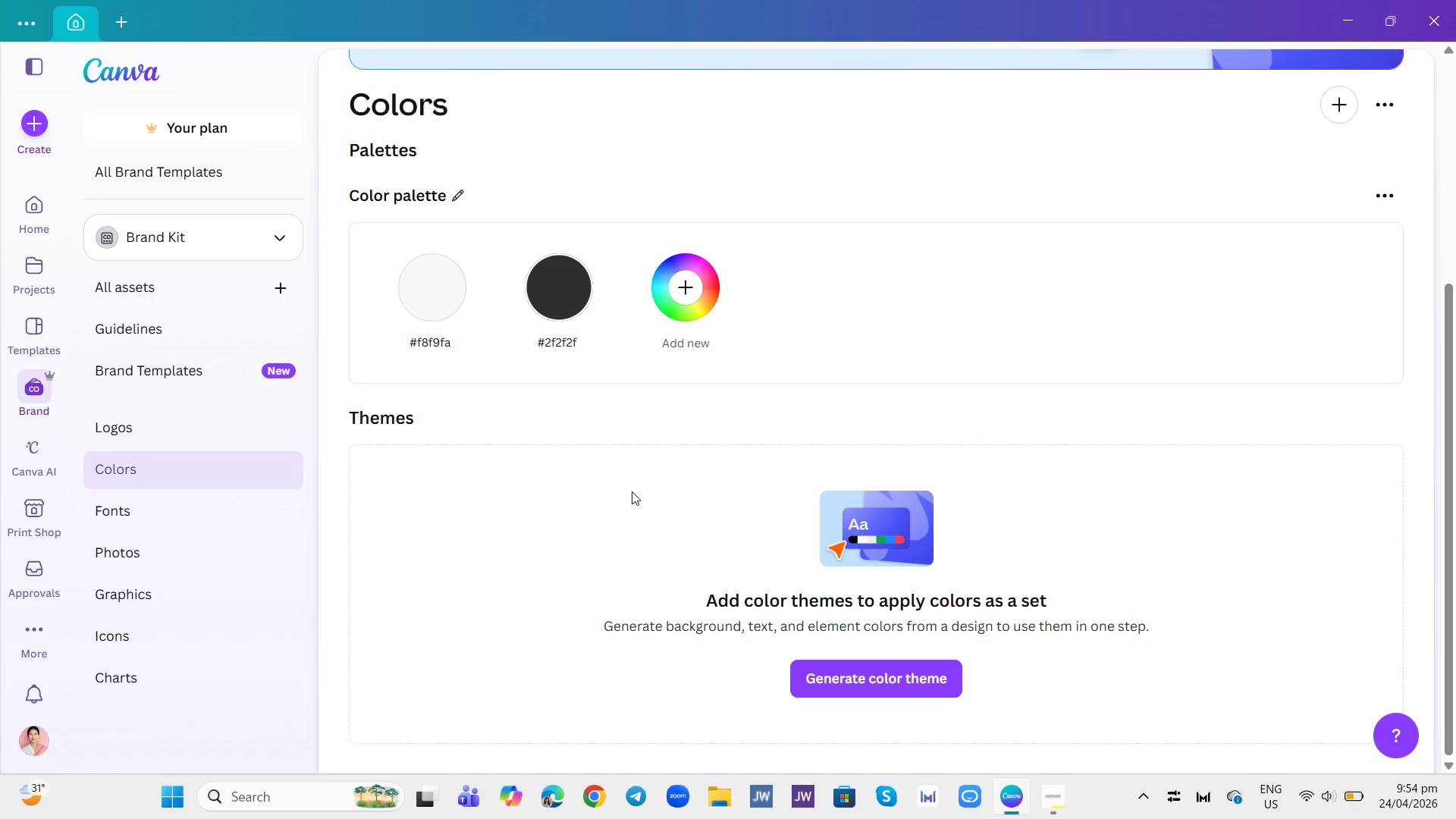 
wait(10.95)
 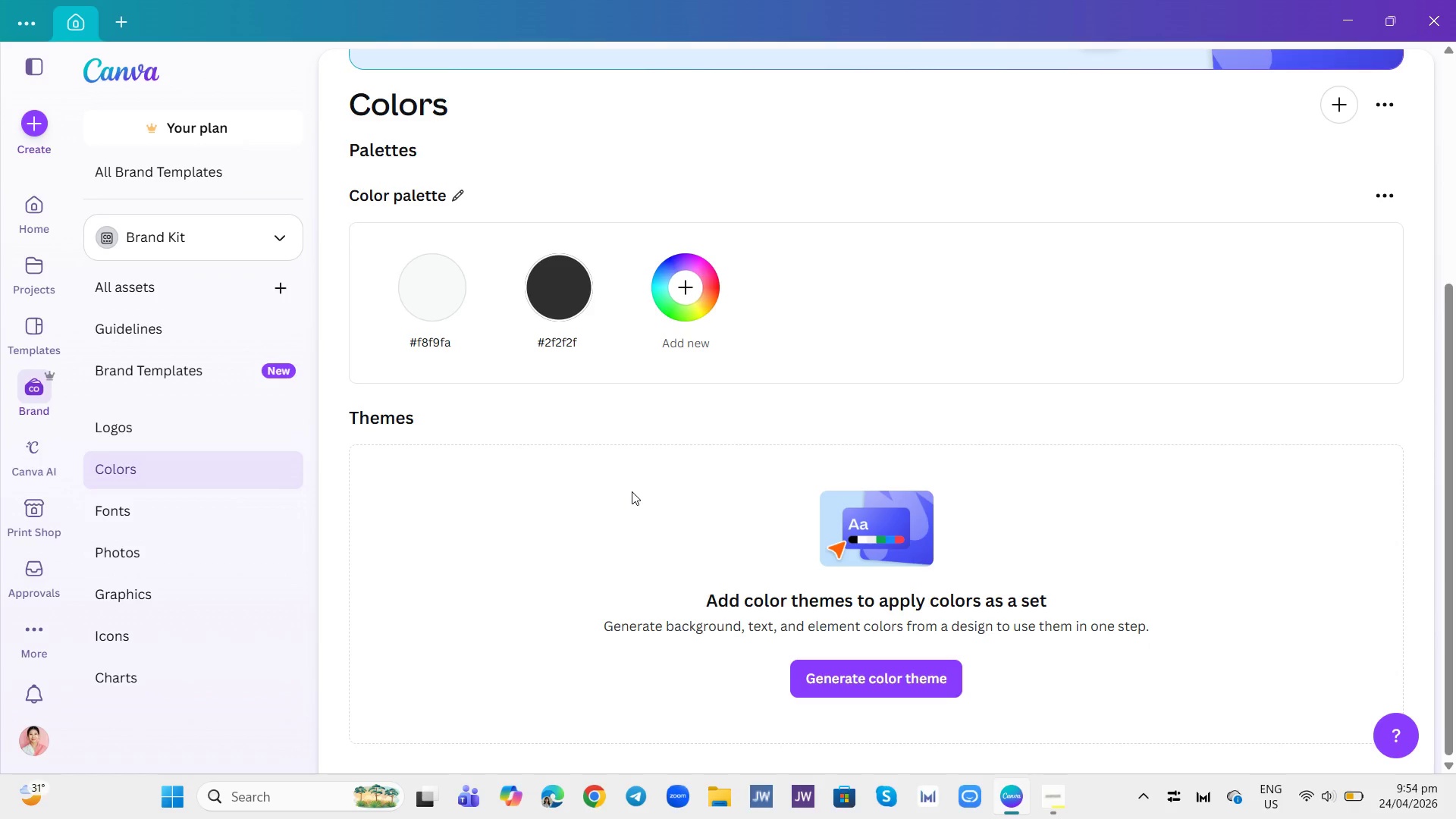 
double_click([682, 311])
 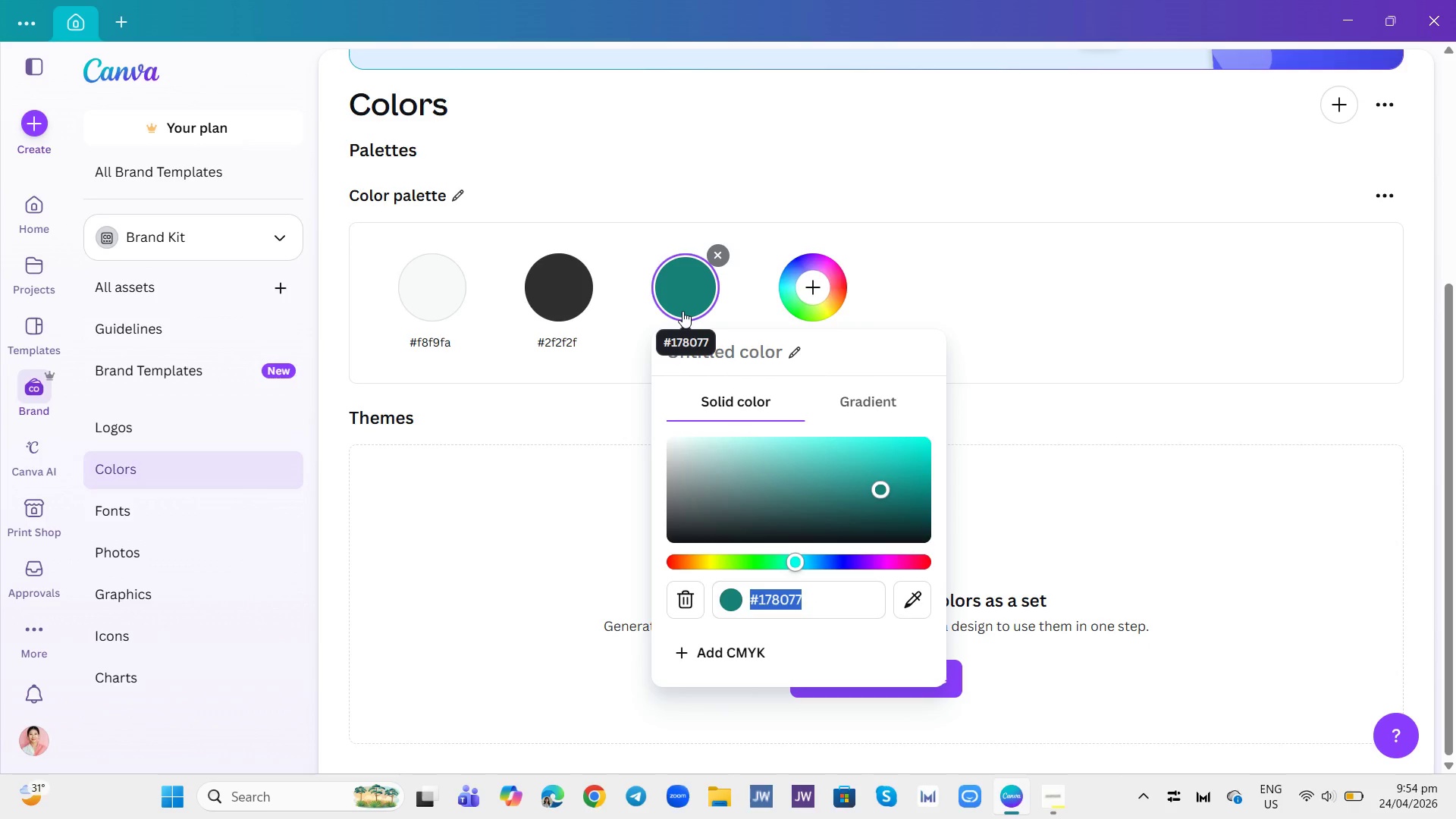 
type(ff4500)
 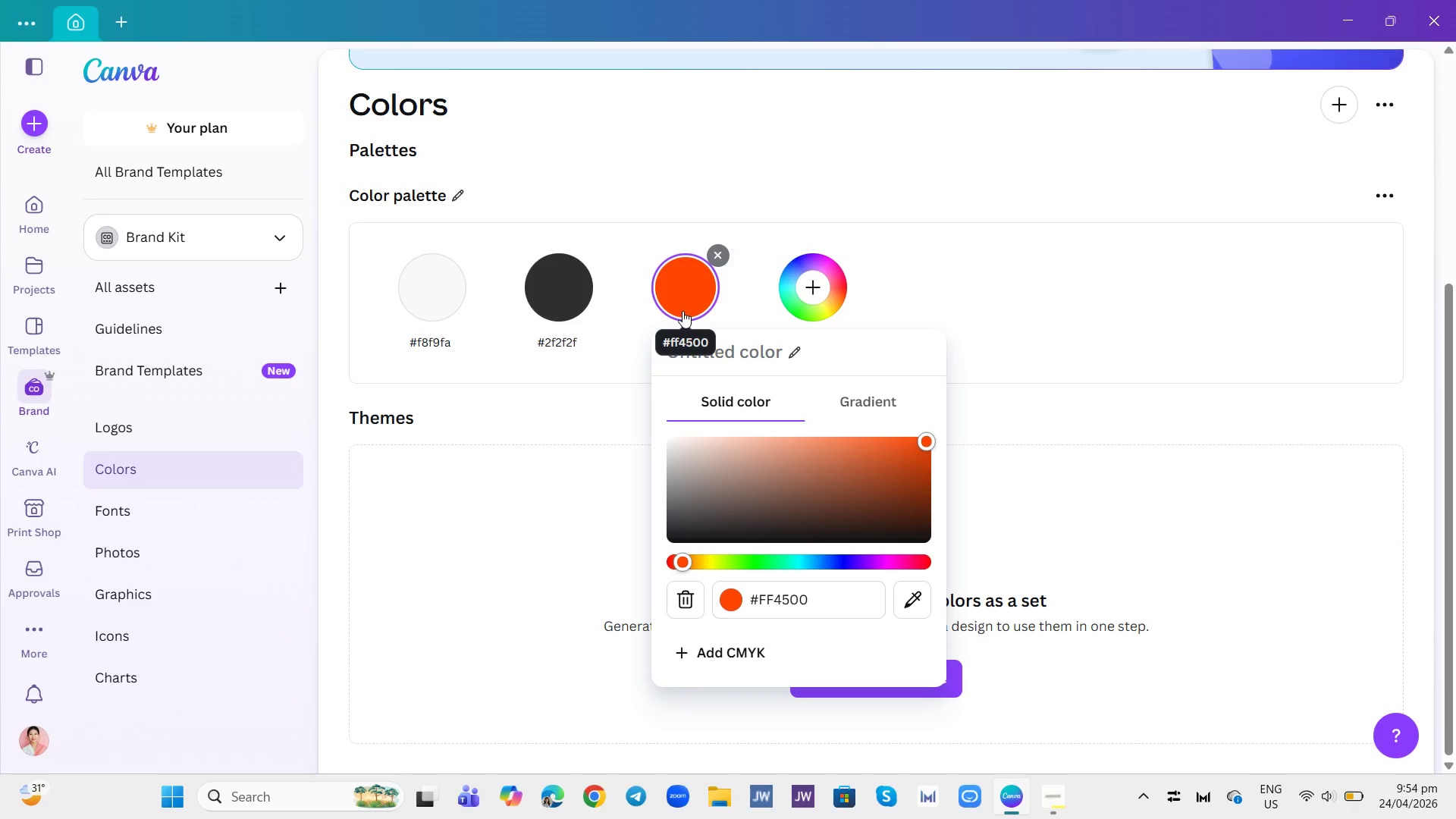 
key(Enter)
 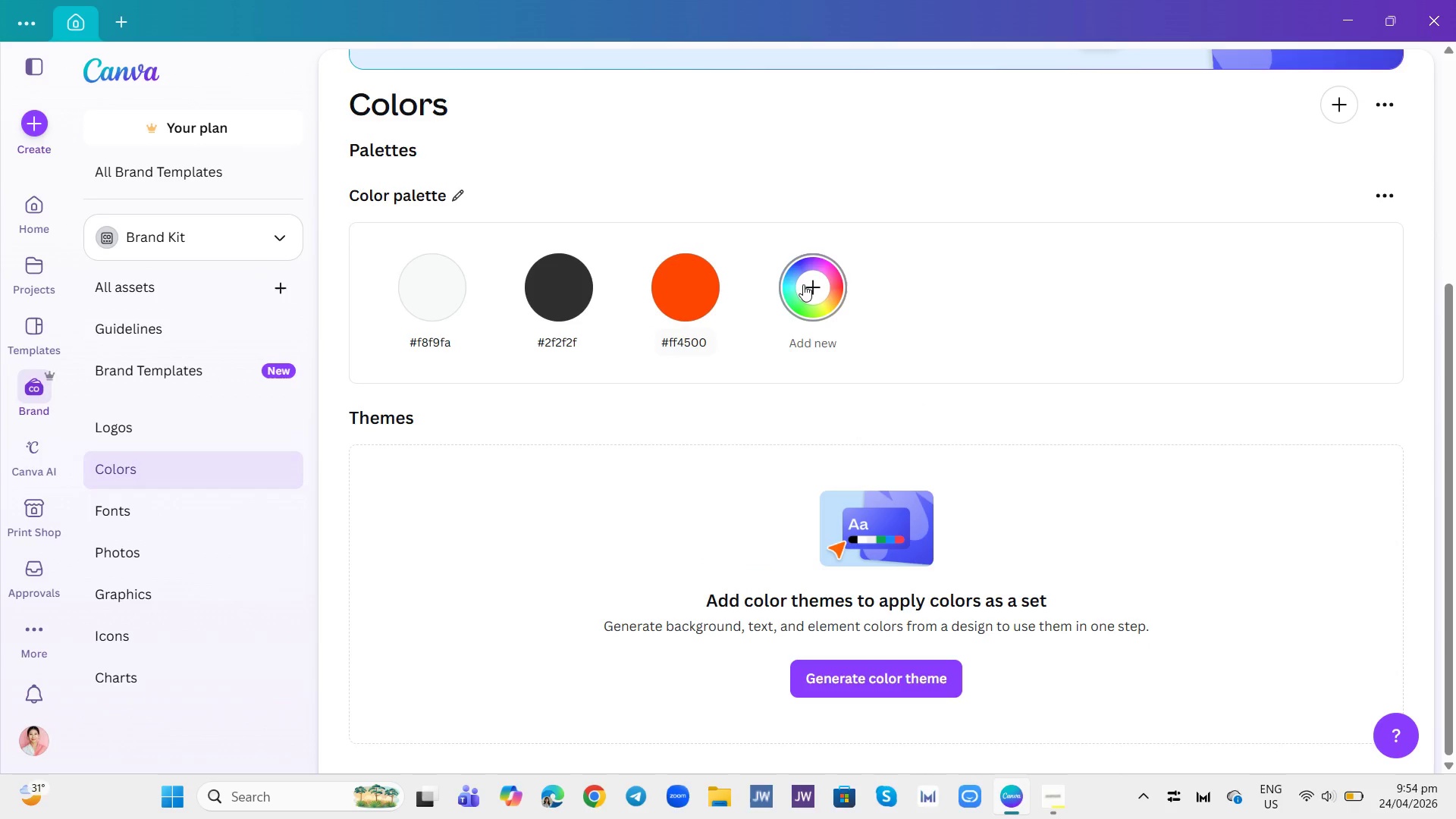 
left_click([803, 284])
 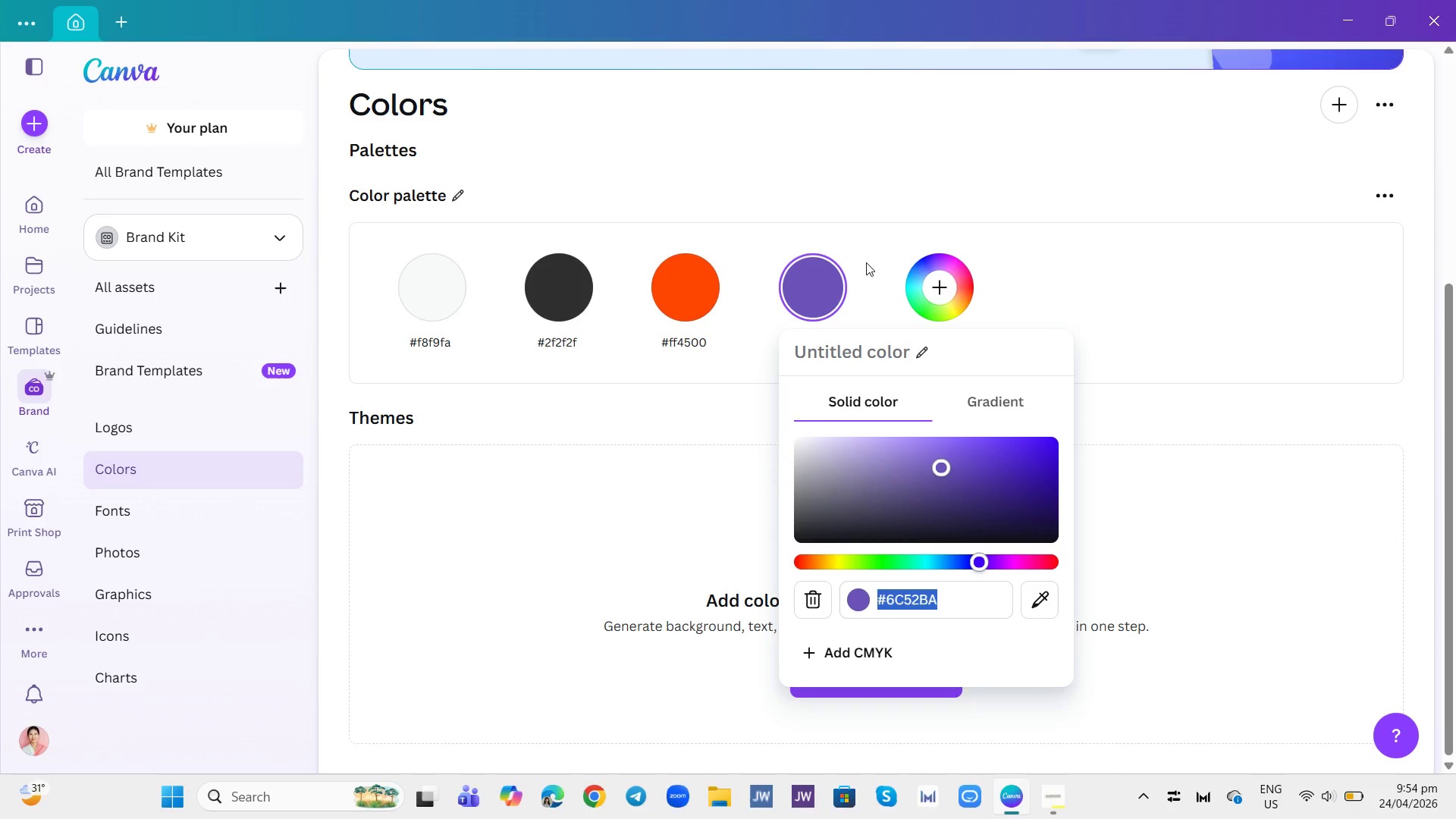 
type(a0d2eb)
 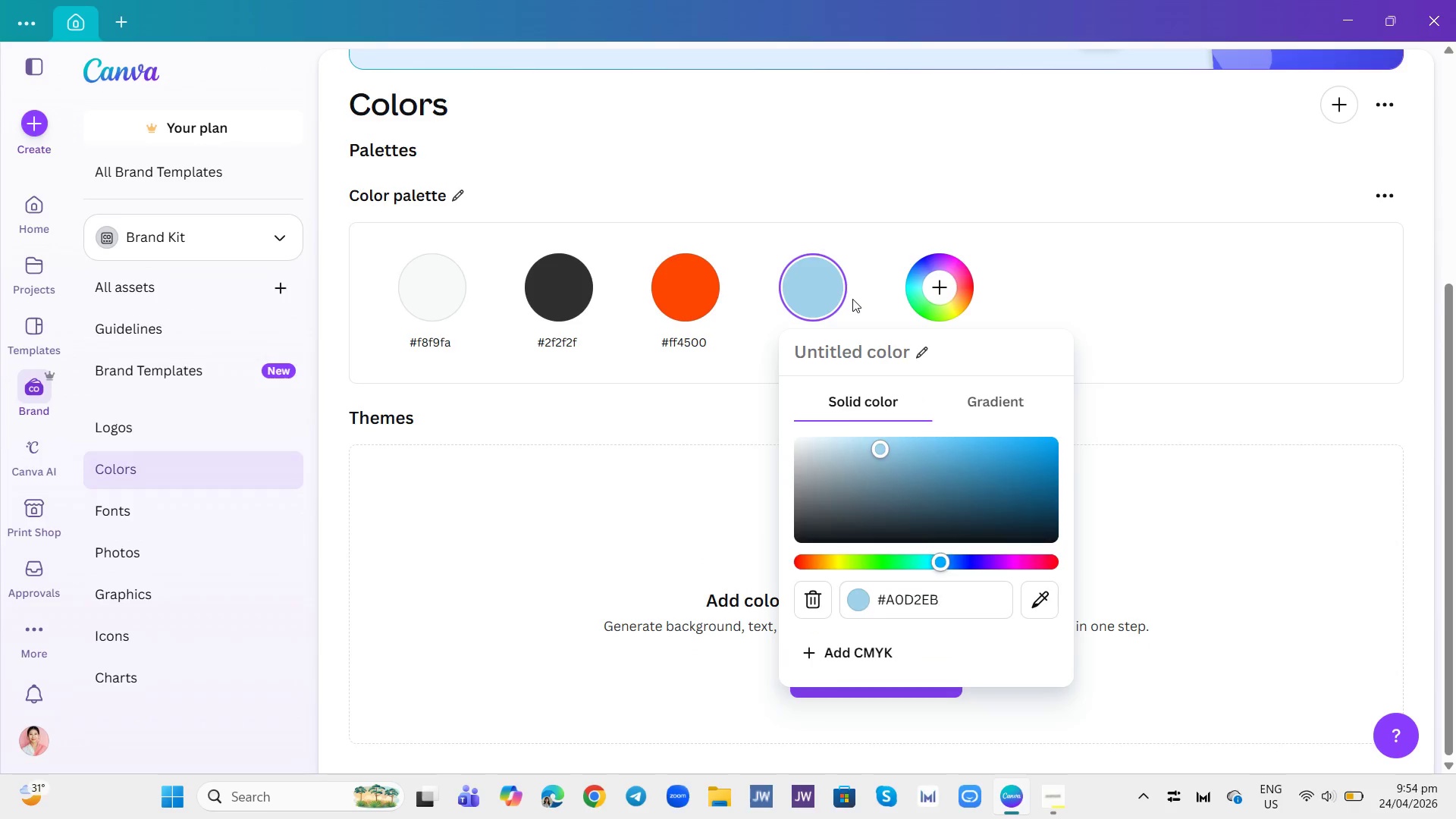 
key(Enter)
 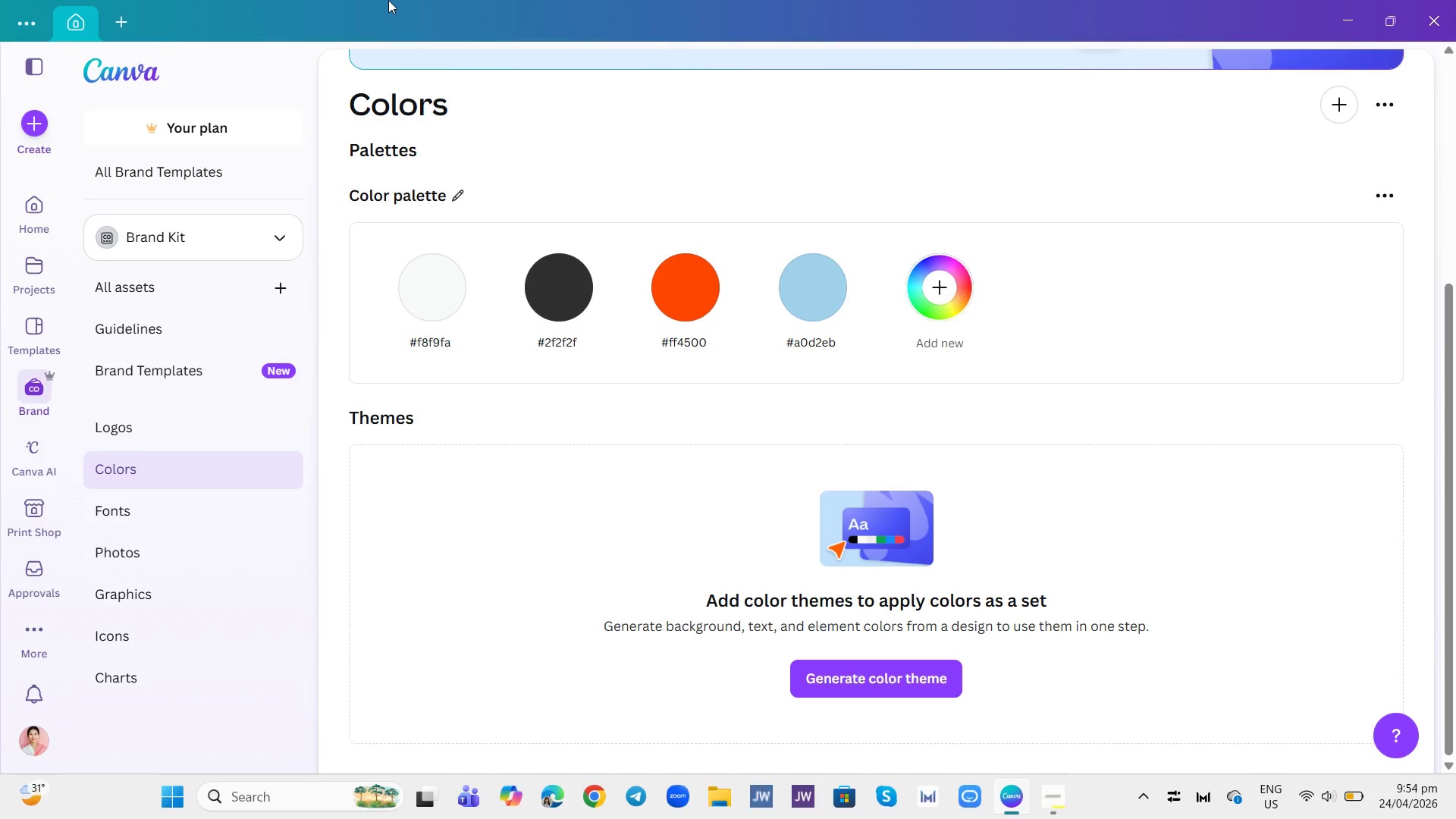 
wait(16.55)
 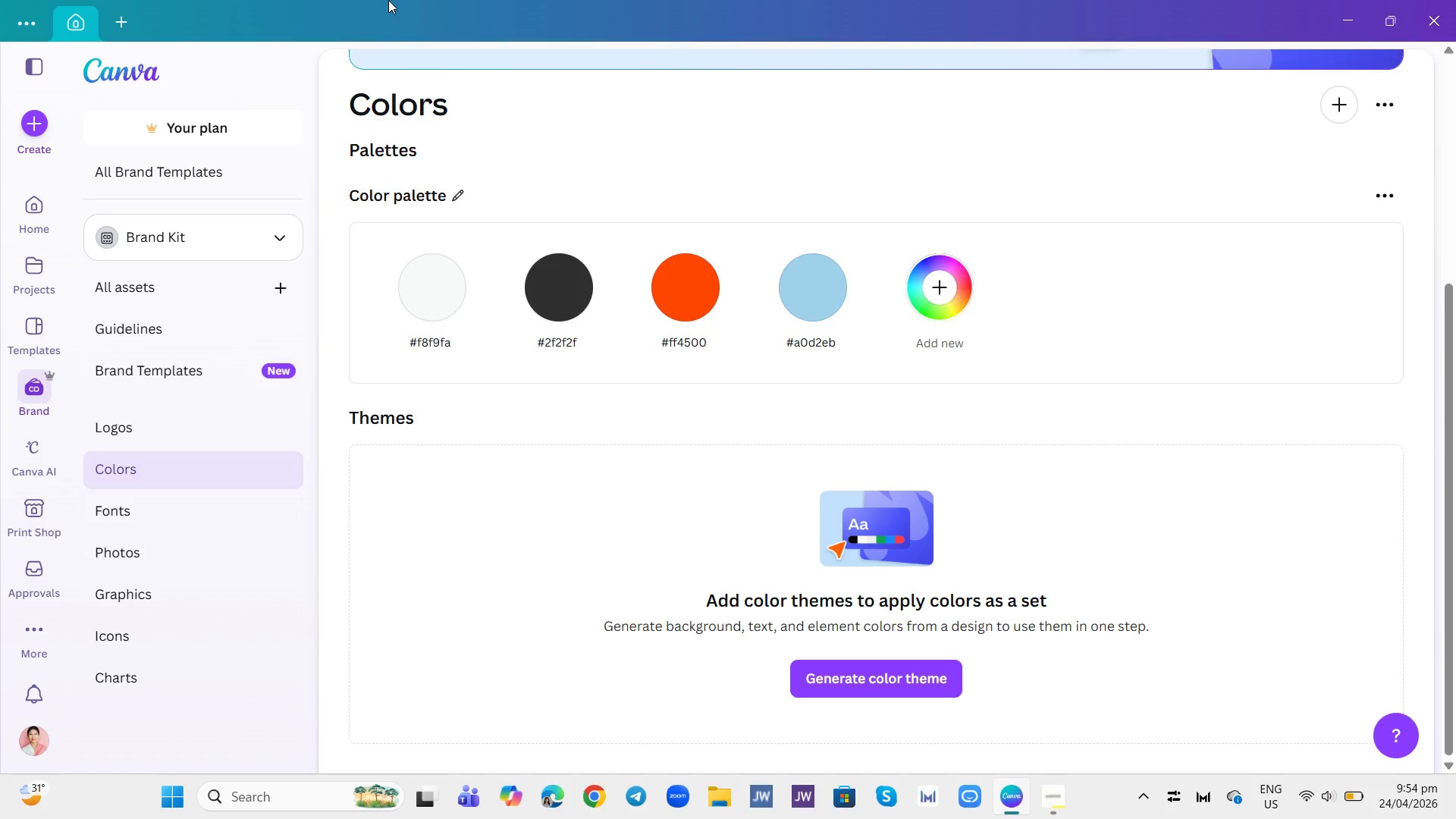 
double_click([126, 515])
 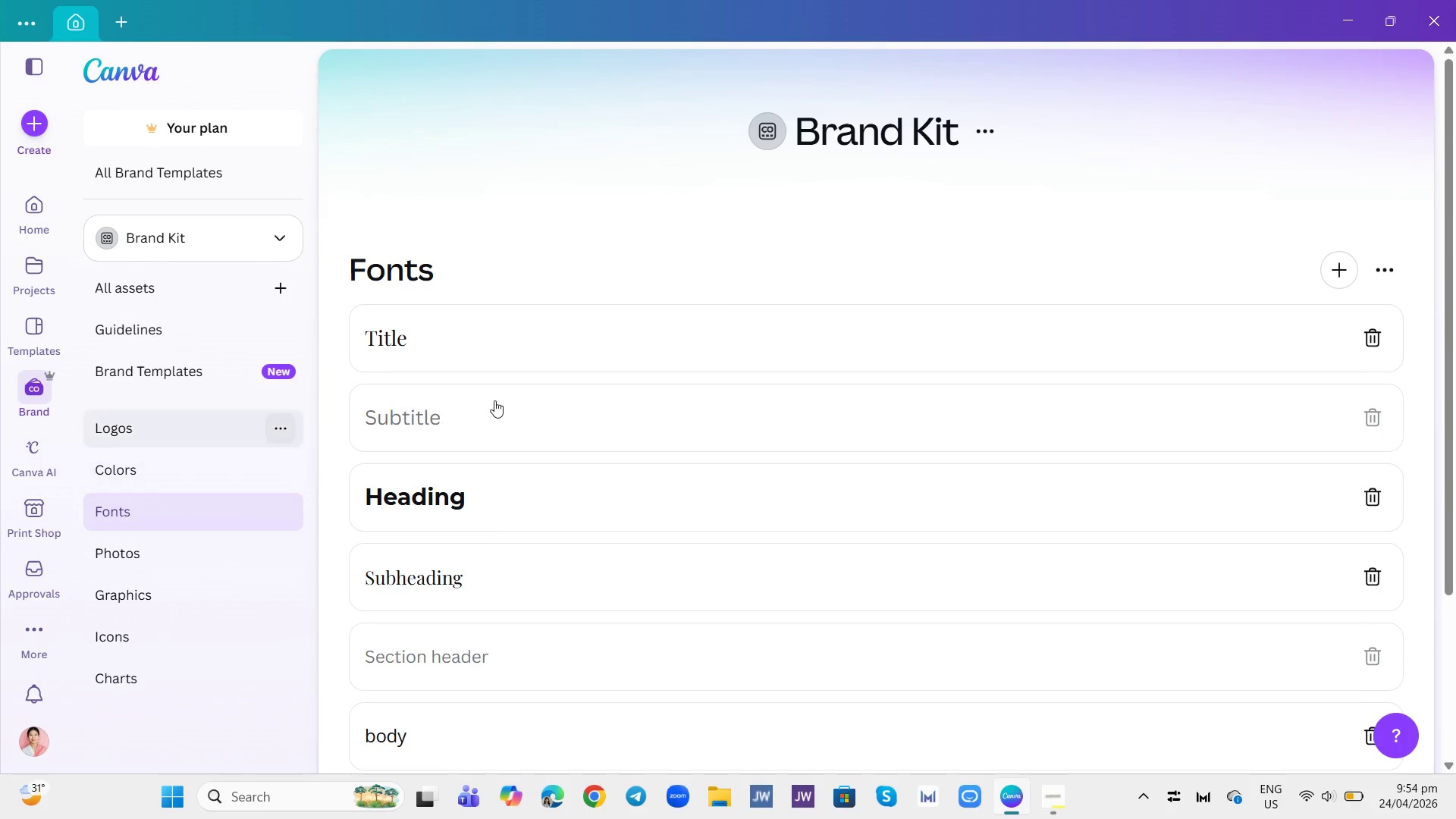 
scroll: coordinate [494, 400], scroll_direction: down, amount: 3.0
 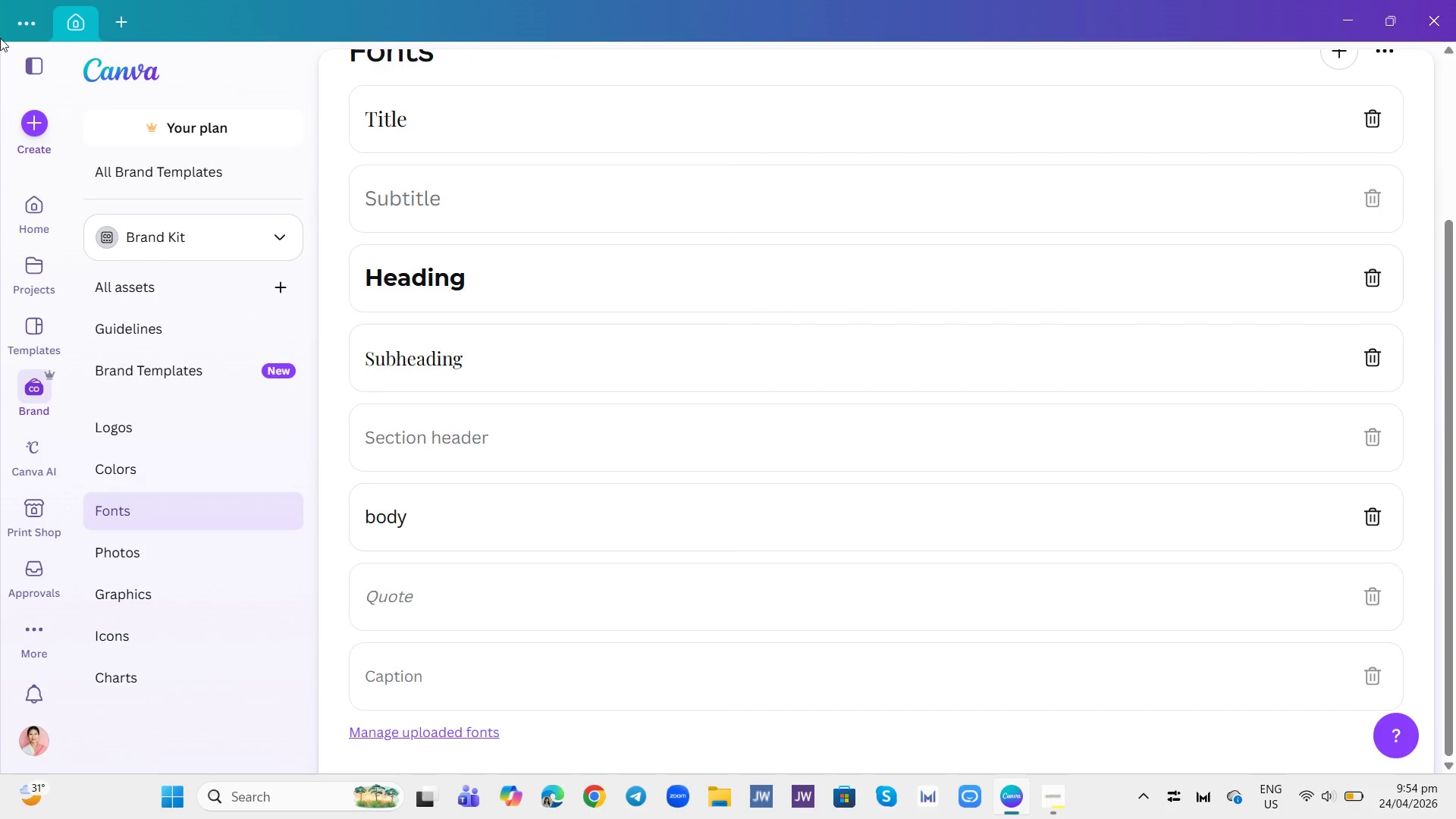 
wait(9.9)
 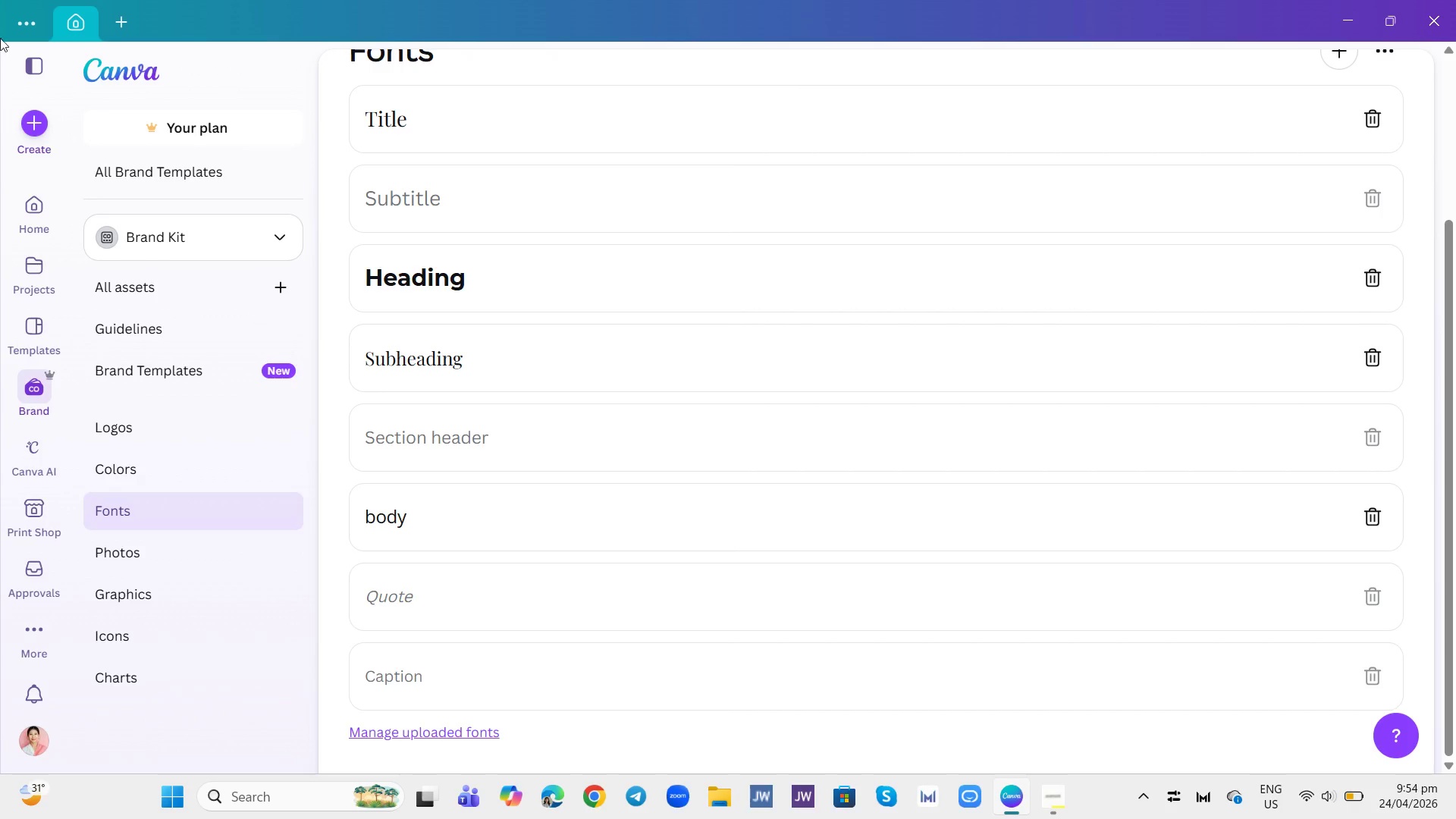 
left_click([495, 279])
 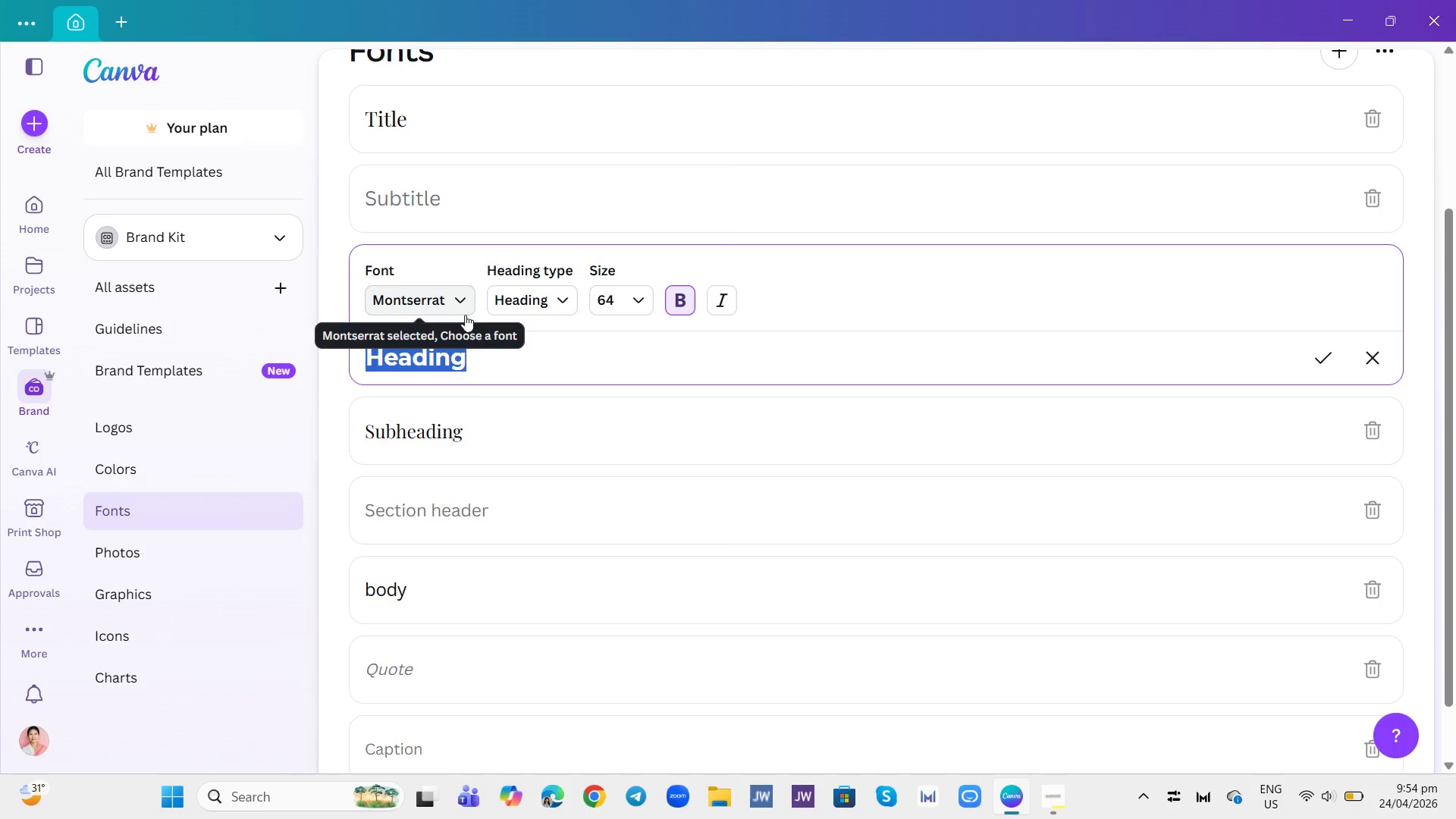 
left_click([465, 315])
 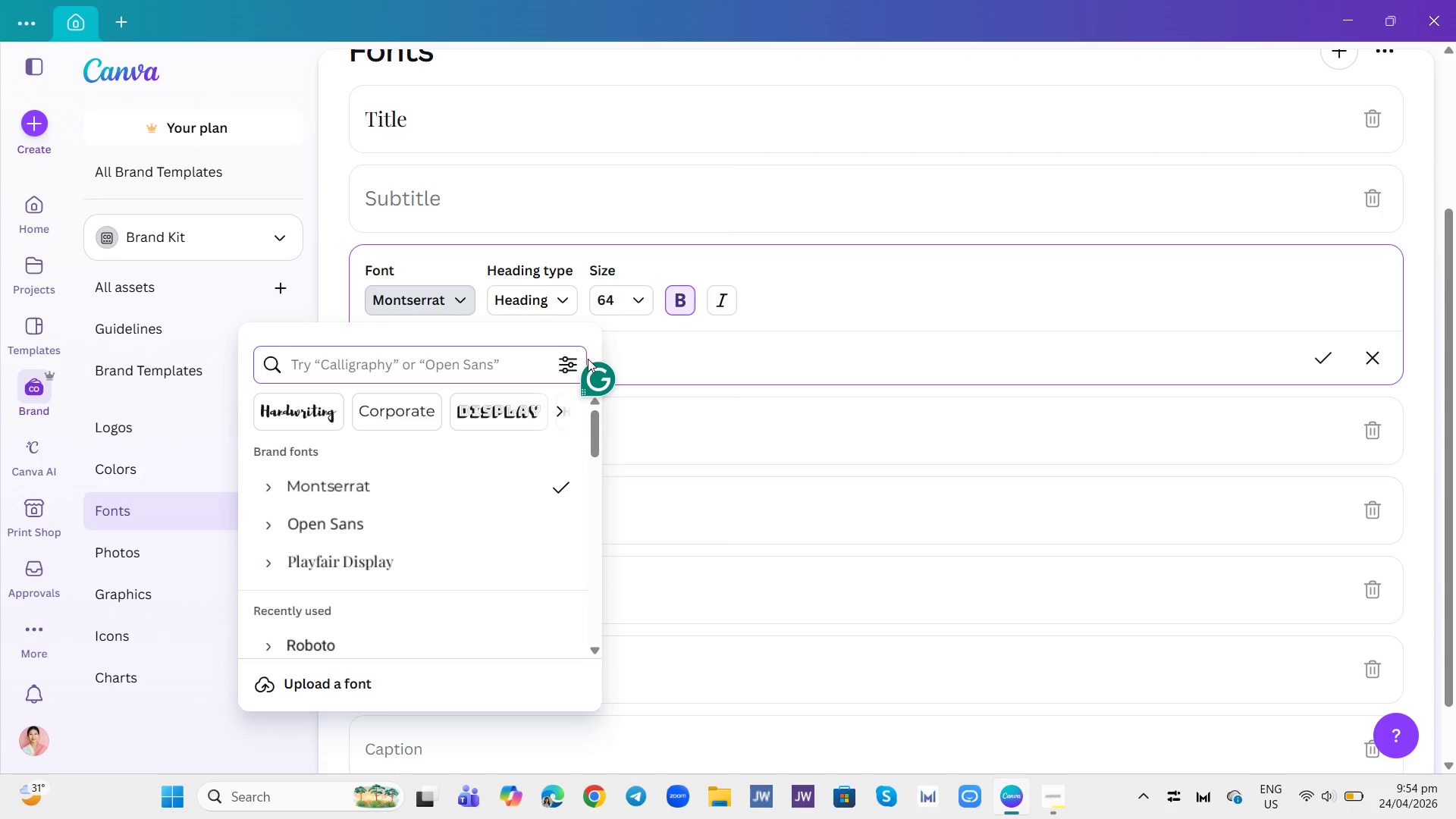 
left_click([787, 349])
 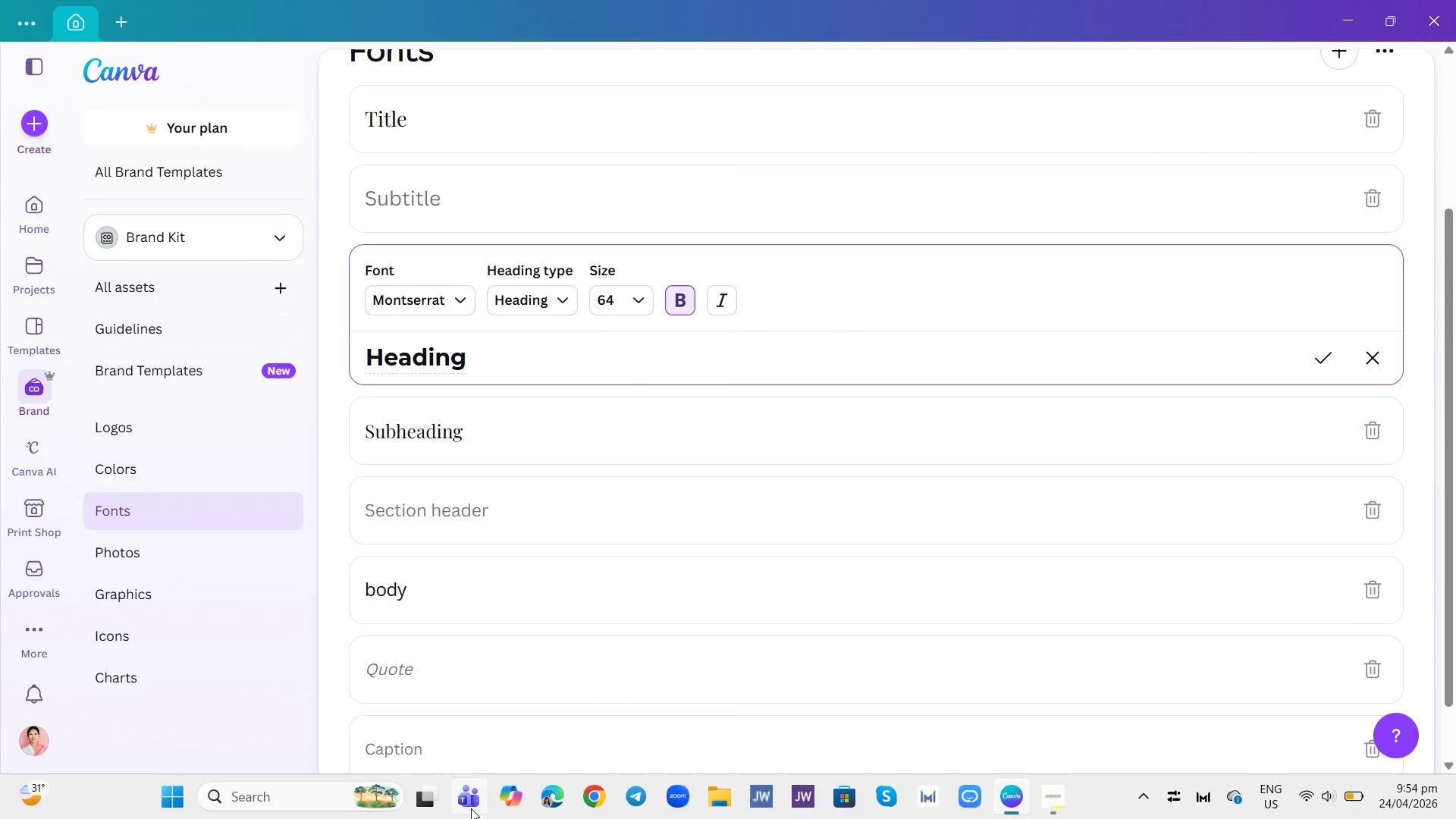 
left_click([558, 451])
 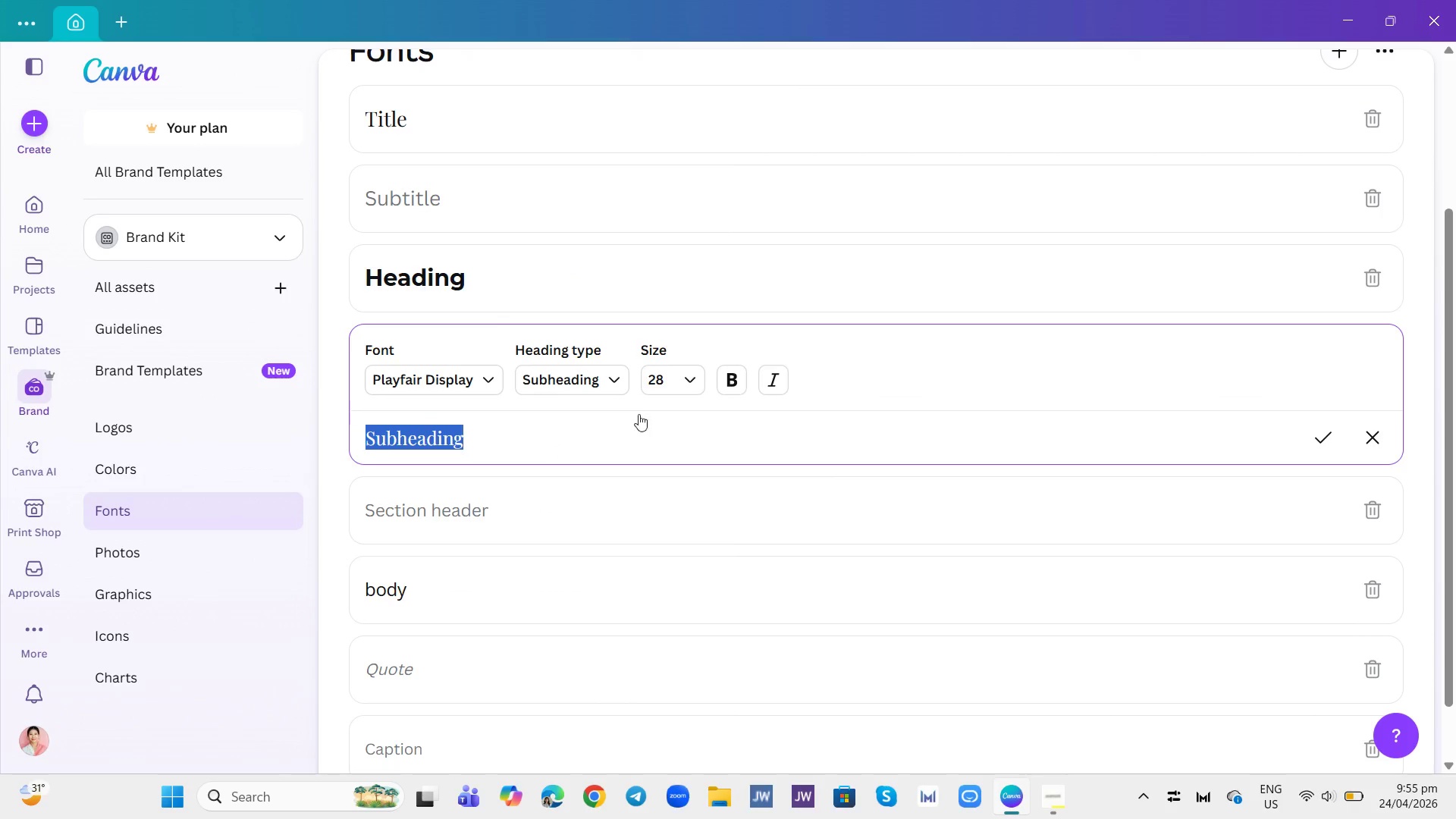 
left_click([496, 383])
 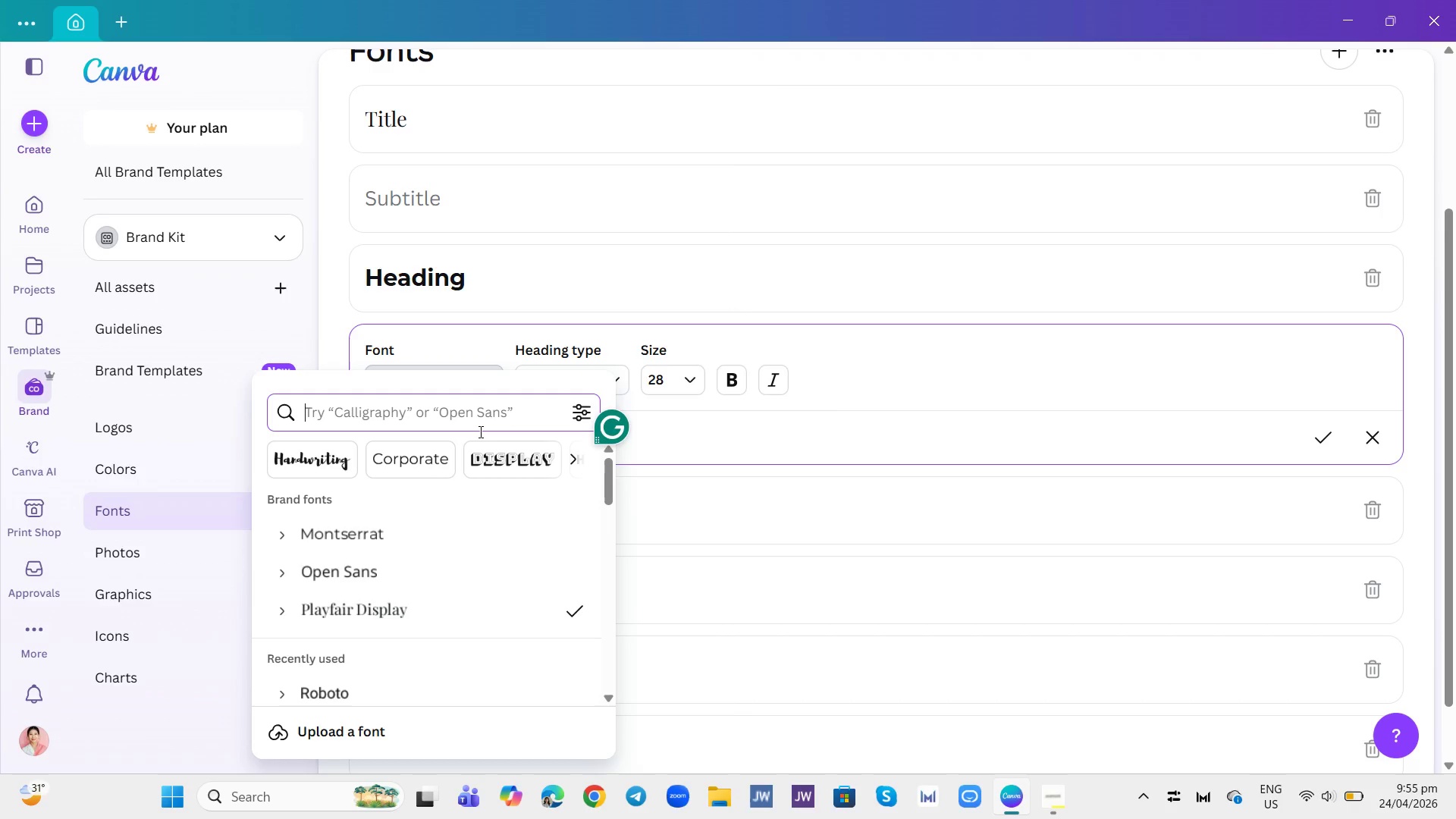 
type(leagu)
 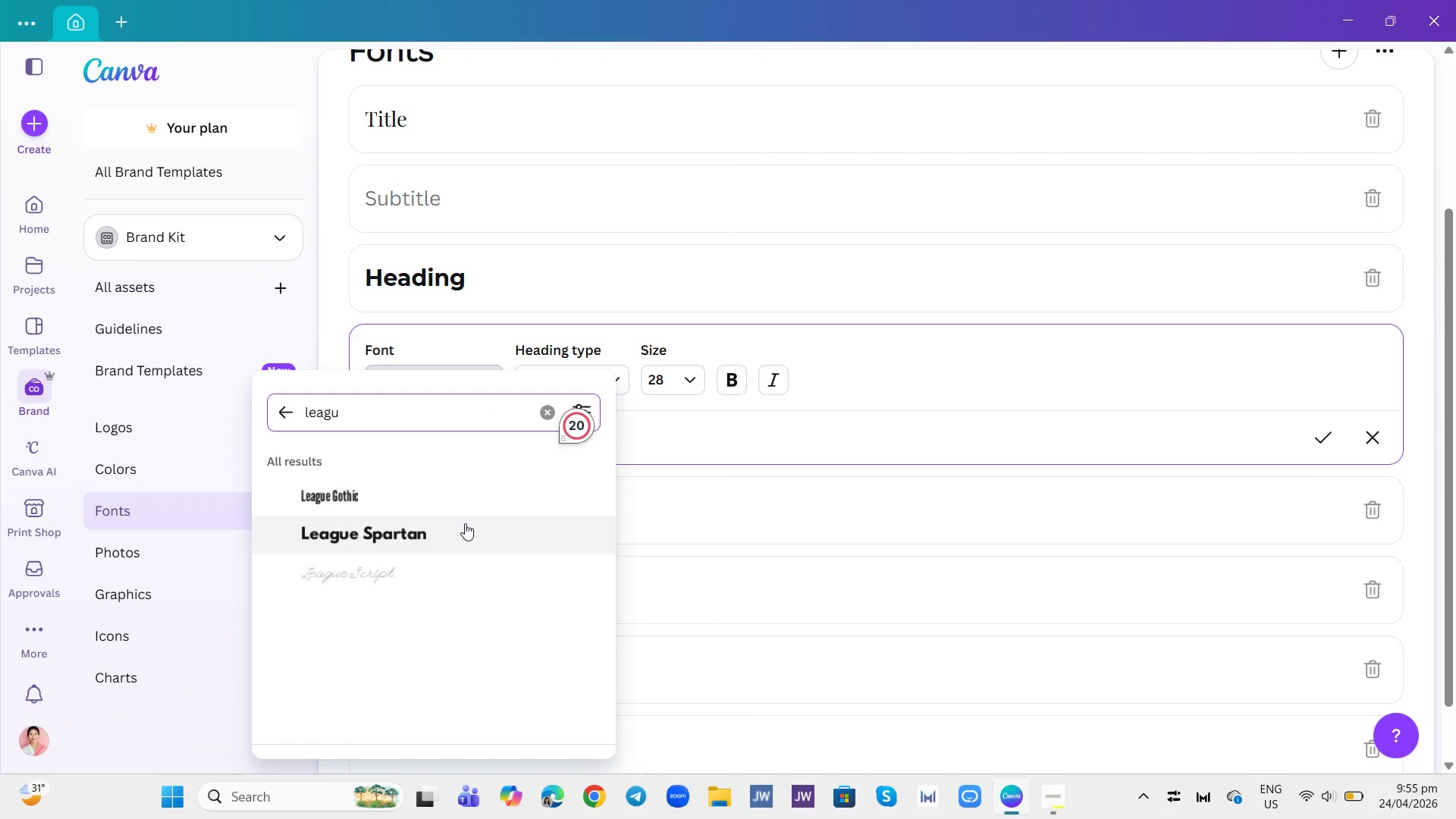 
left_click([465, 523])
 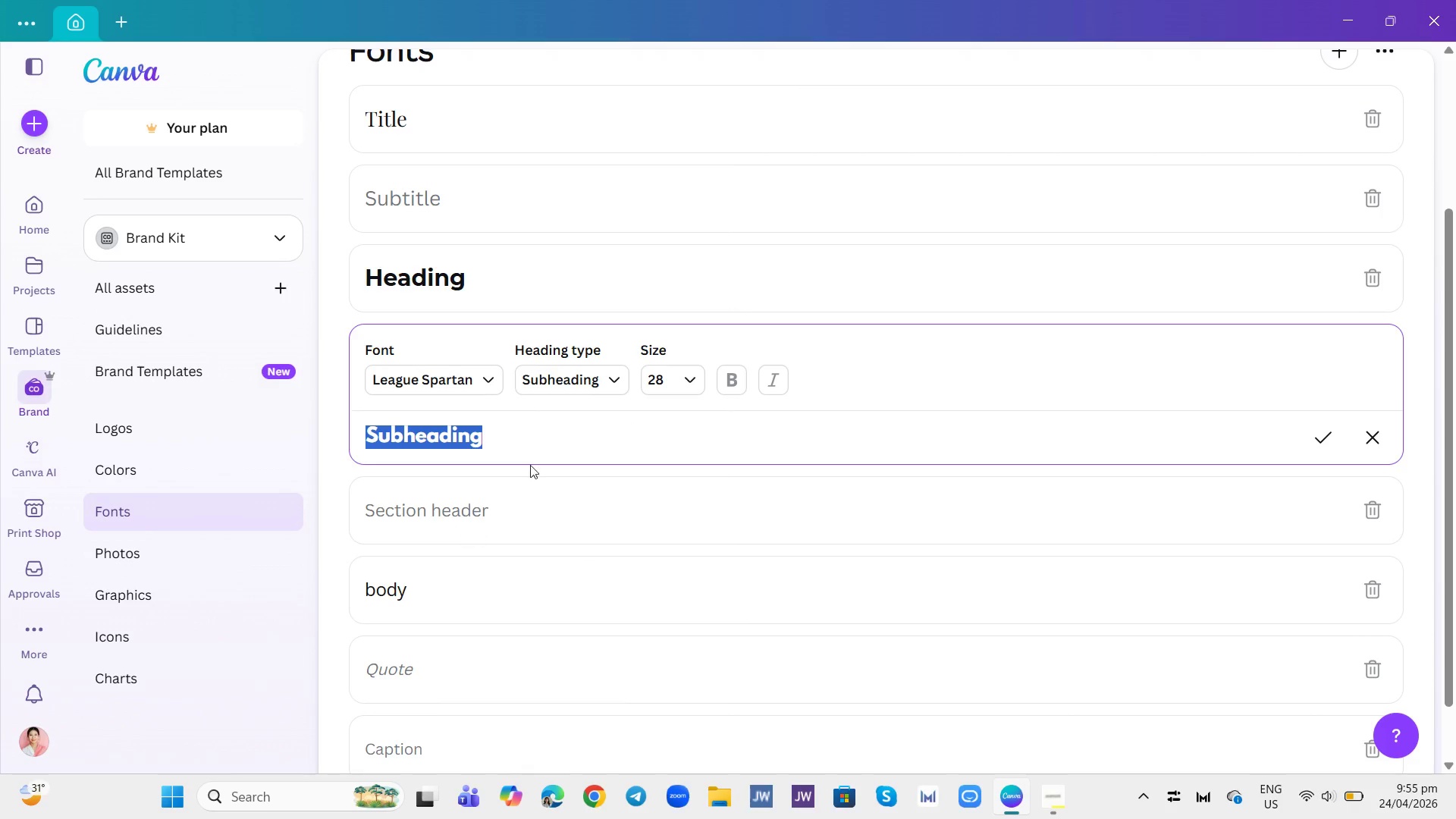 
left_click([714, 408])
 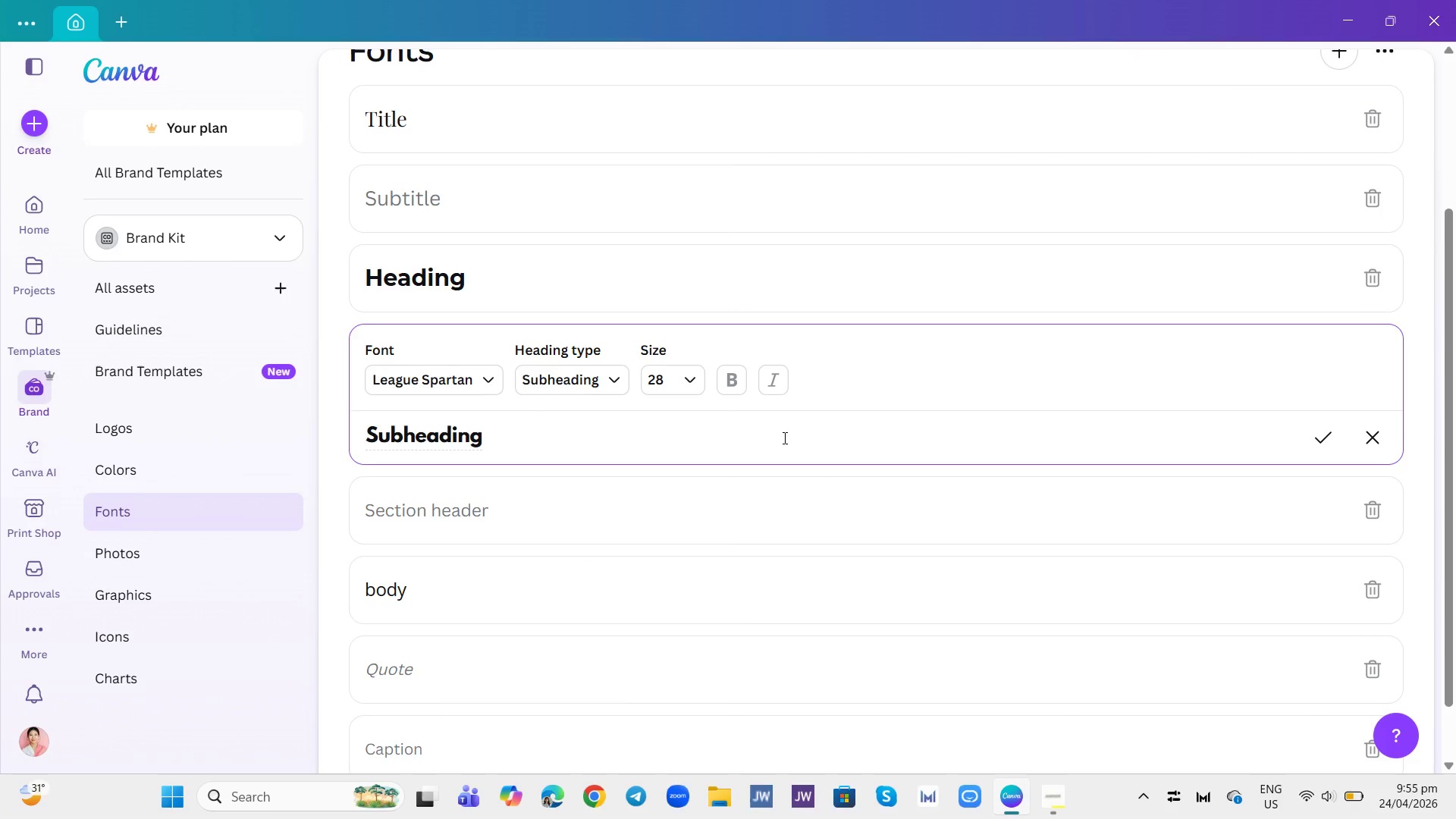 
left_click([796, 447])
 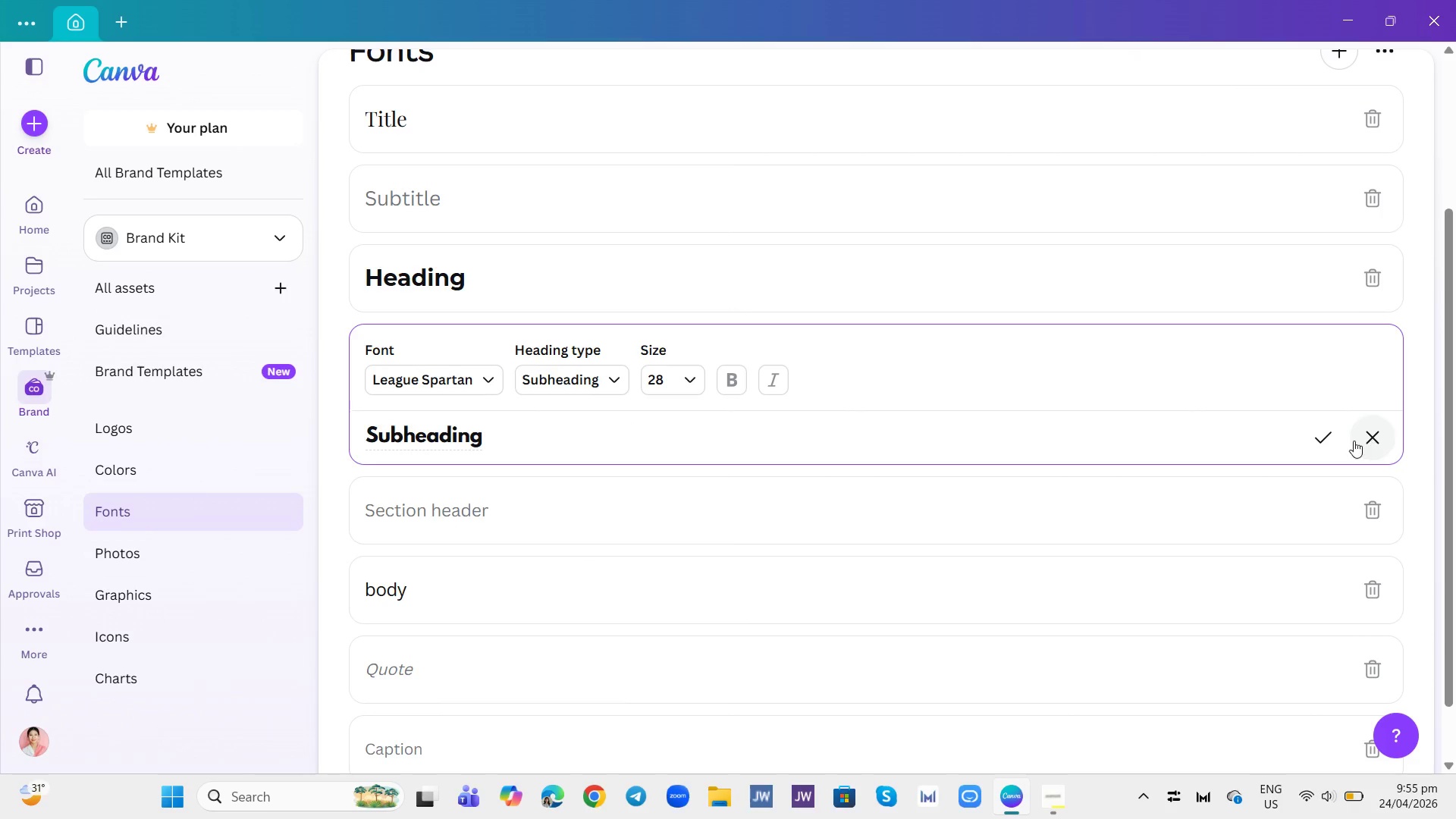 
left_click([1341, 441])
 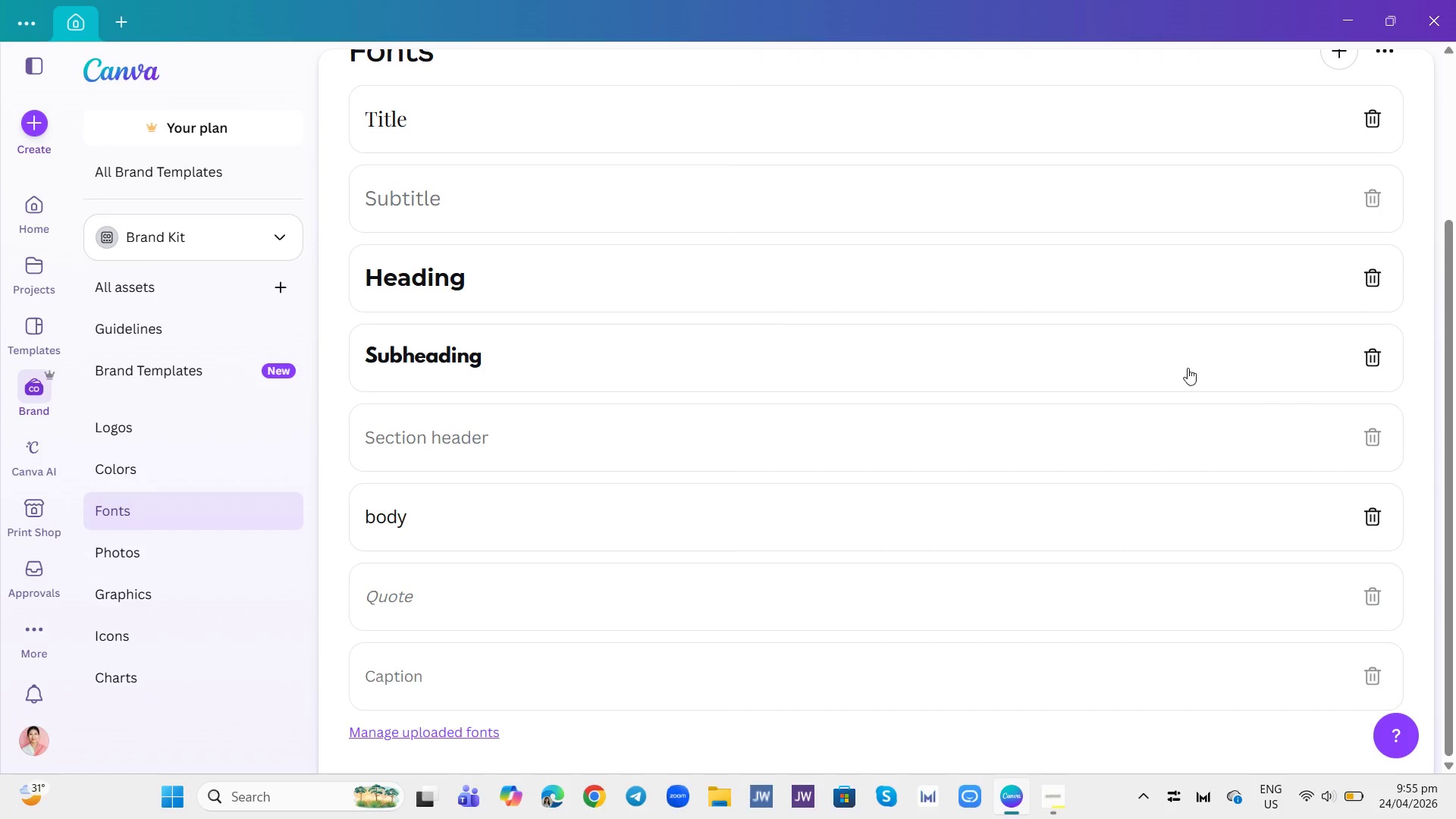 
left_click([1188, 366])
 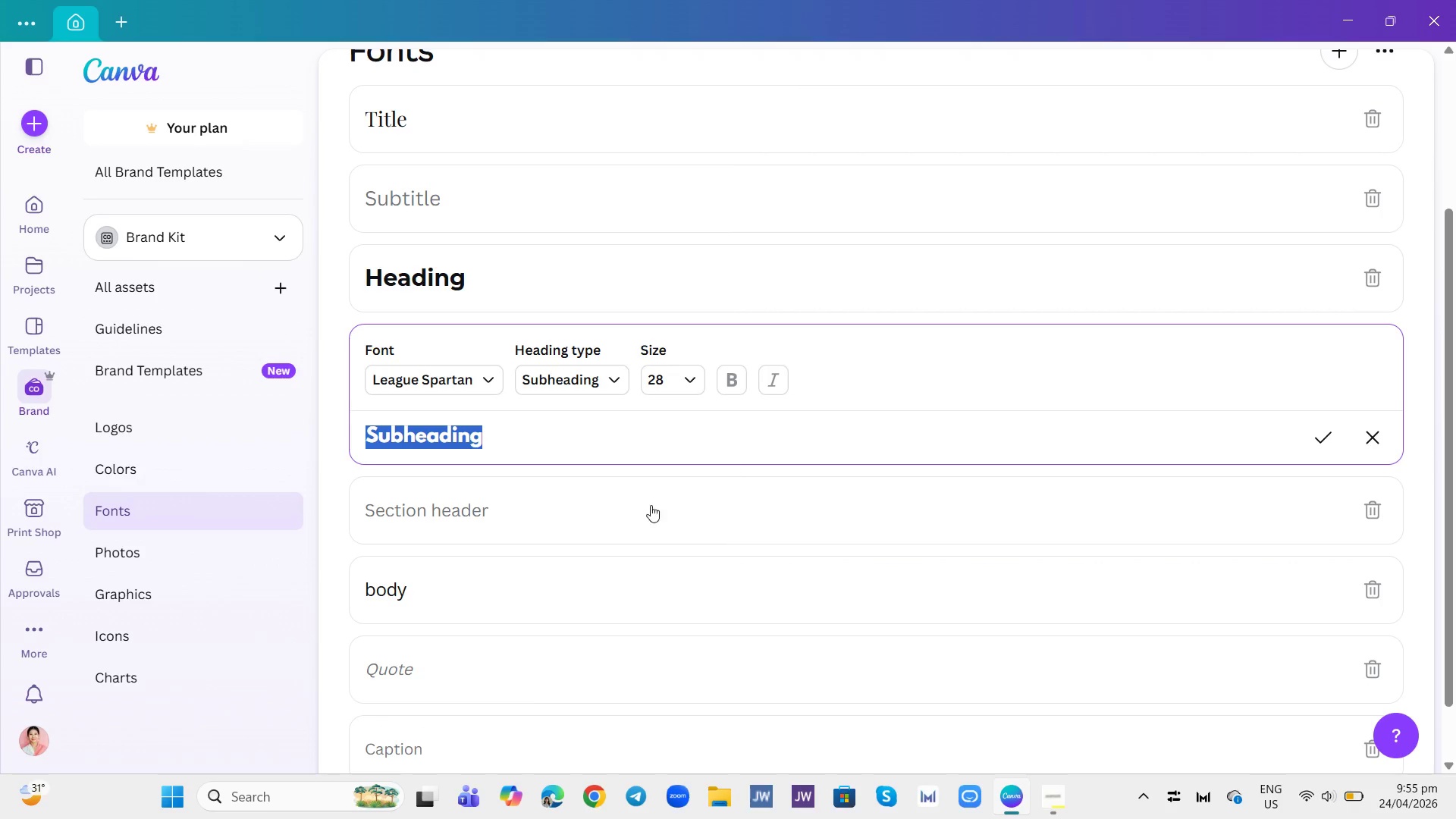 
left_click([557, 585])
 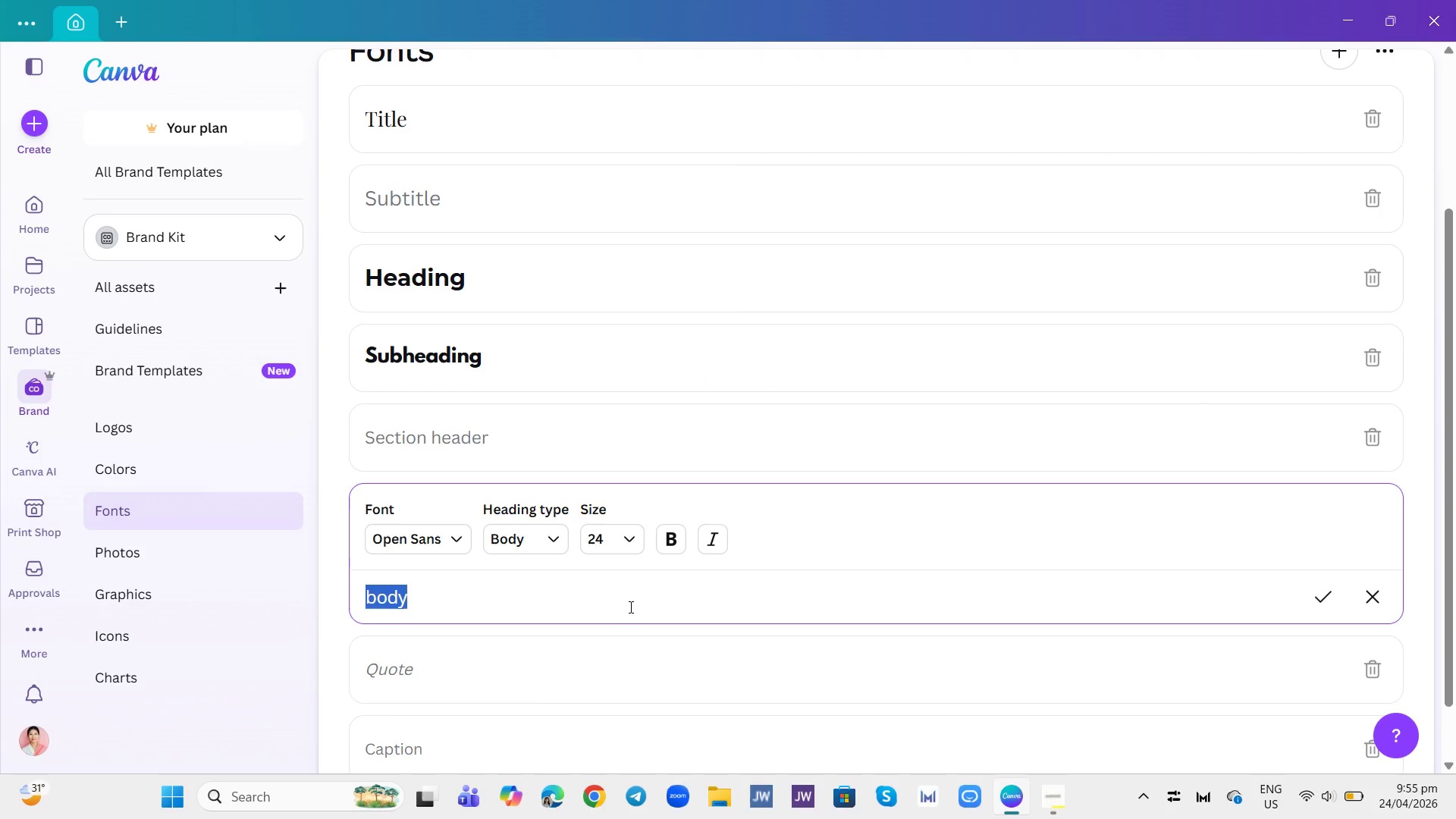 
wait(10.03)
 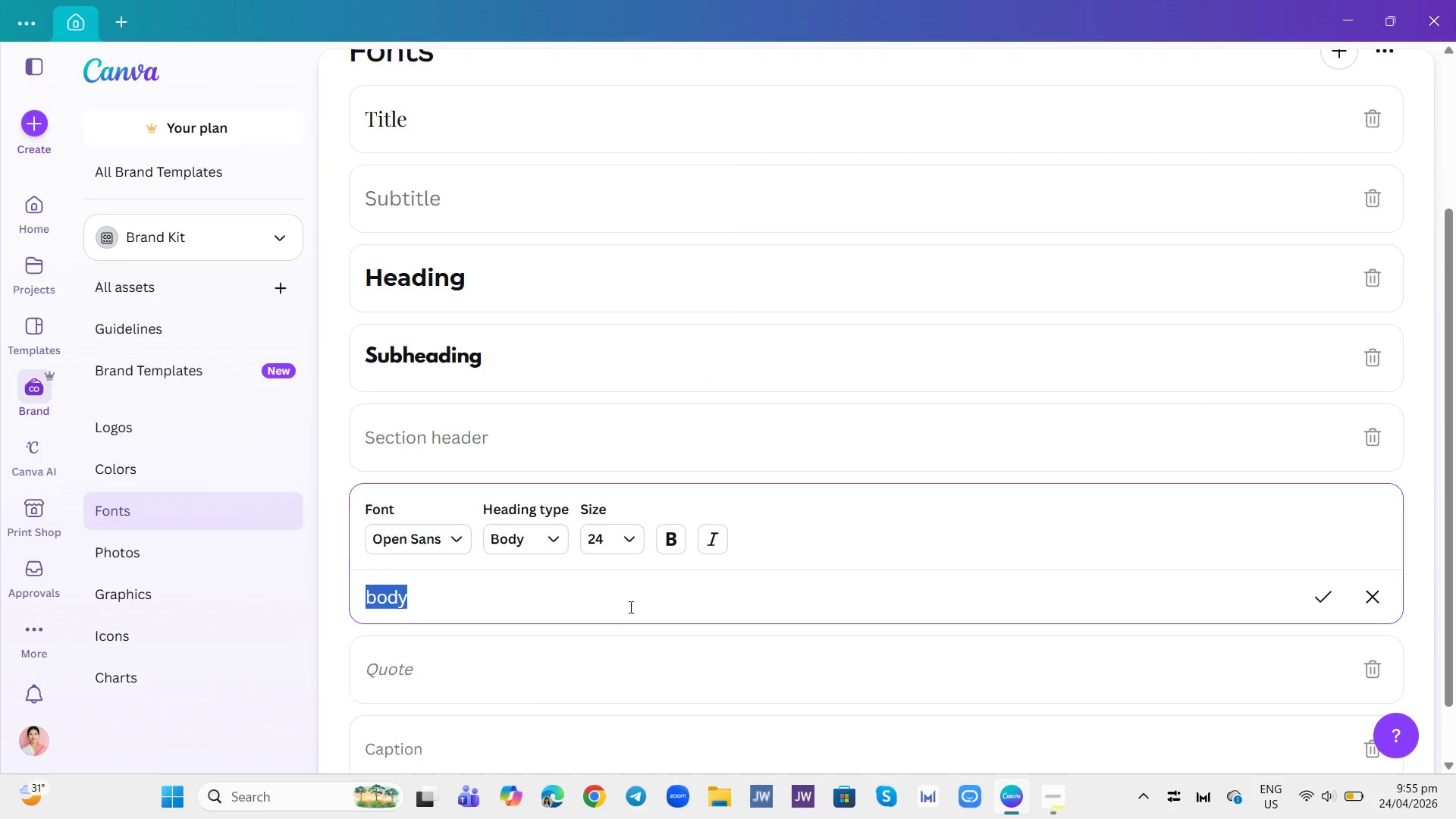 
left_click([1011, 315])
 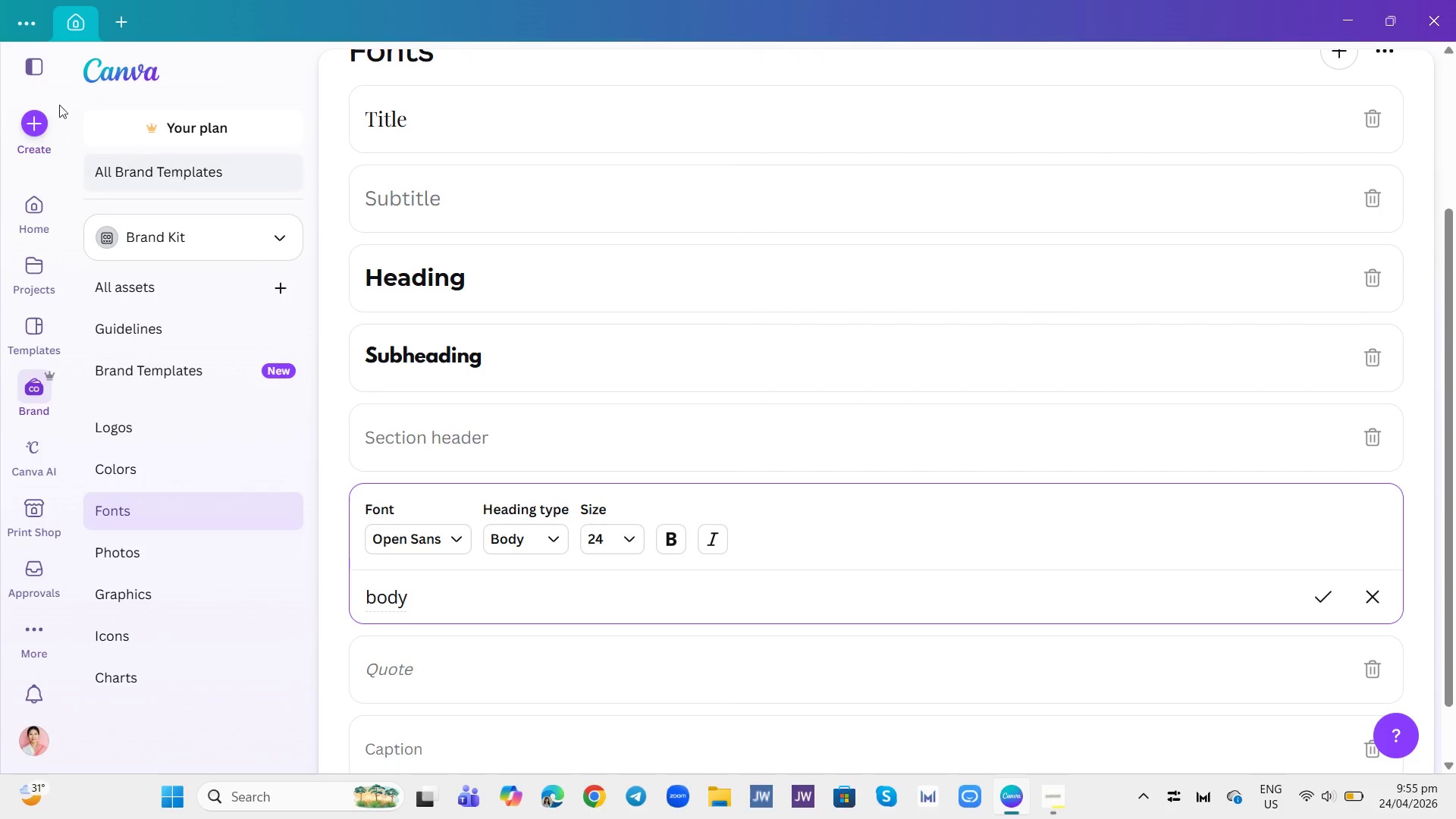 
left_click([42, 121])
 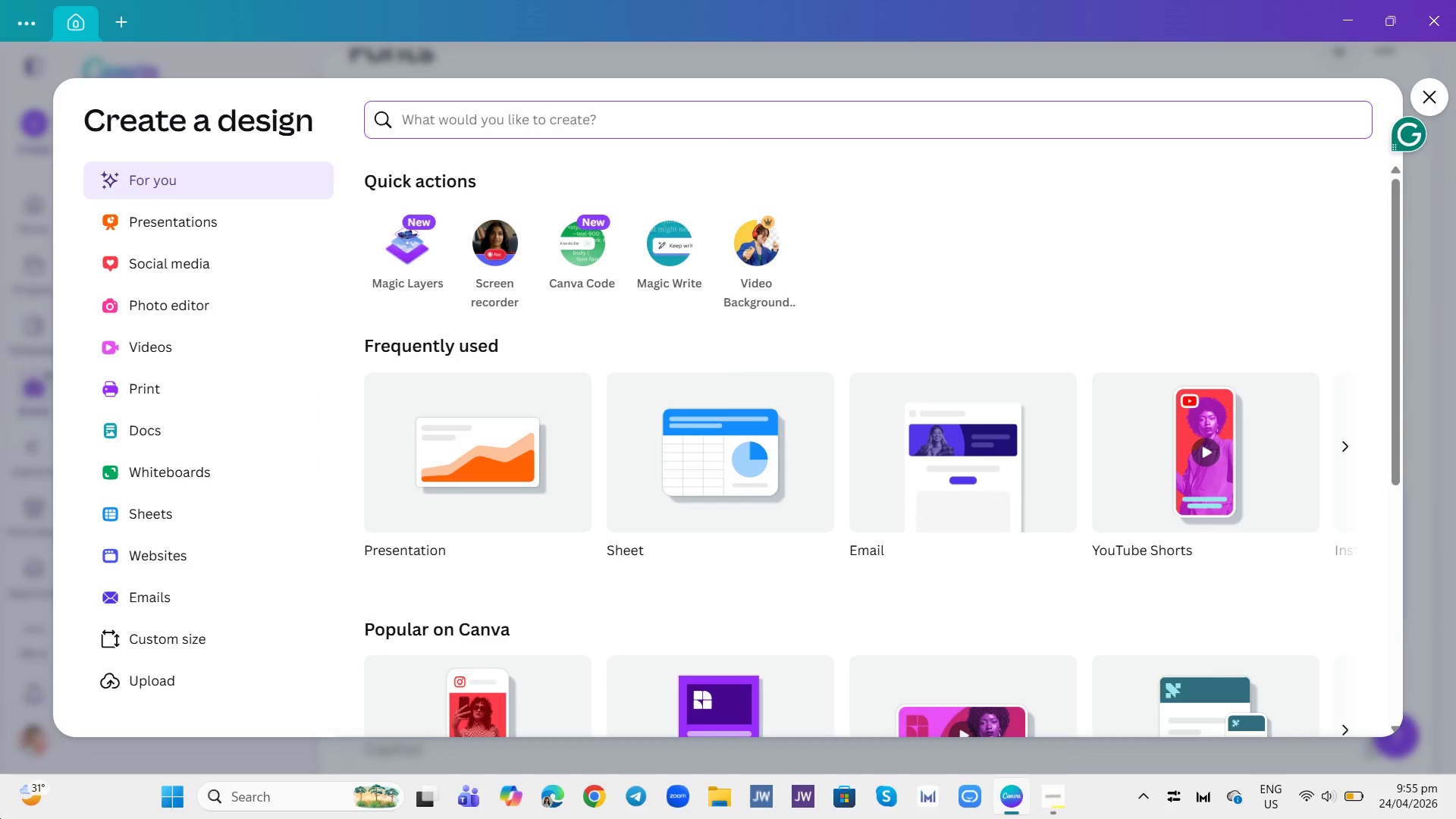 
wait(5.44)
 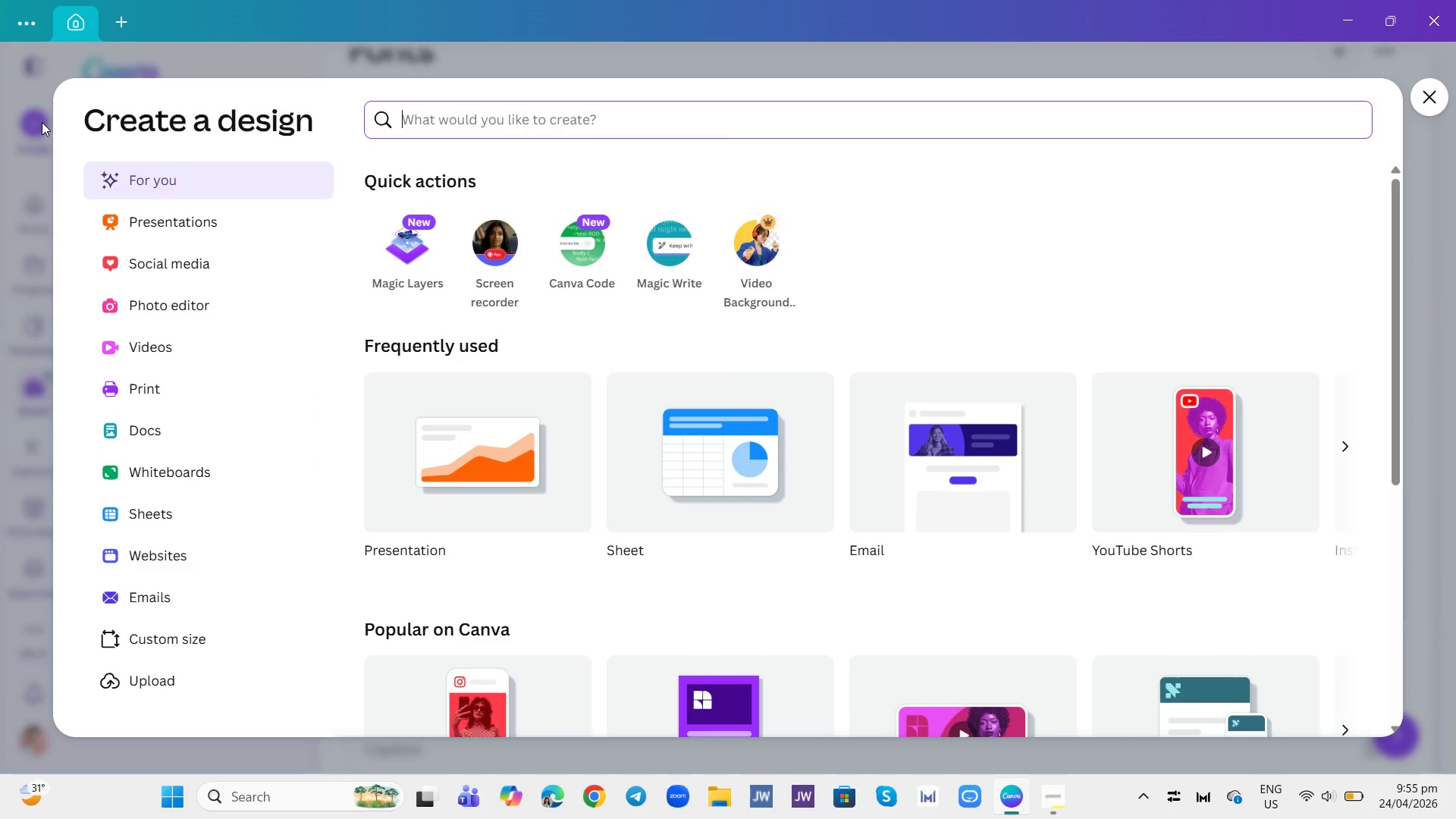 
left_click([469, 481])
 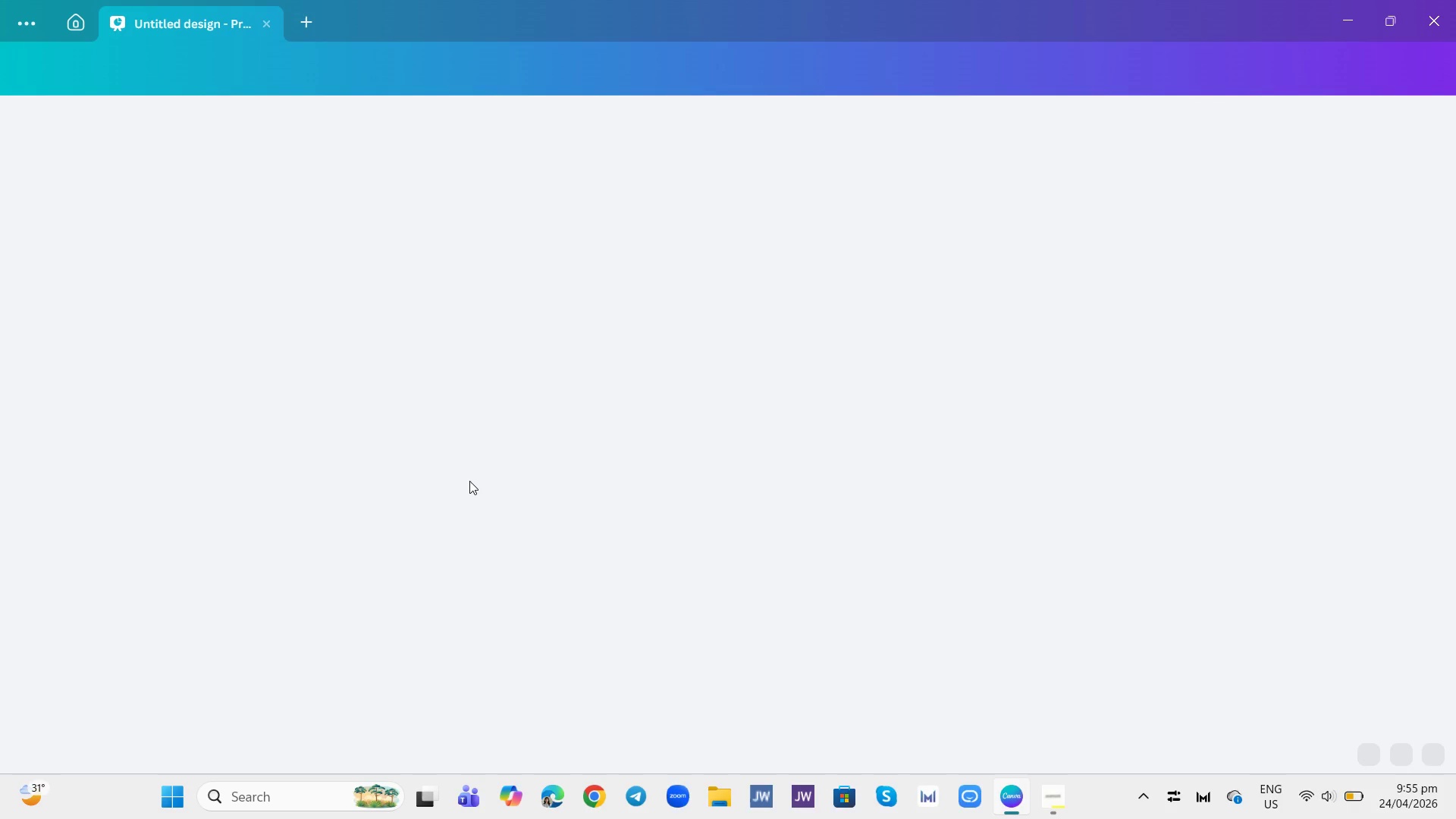 
wait(8.04)
 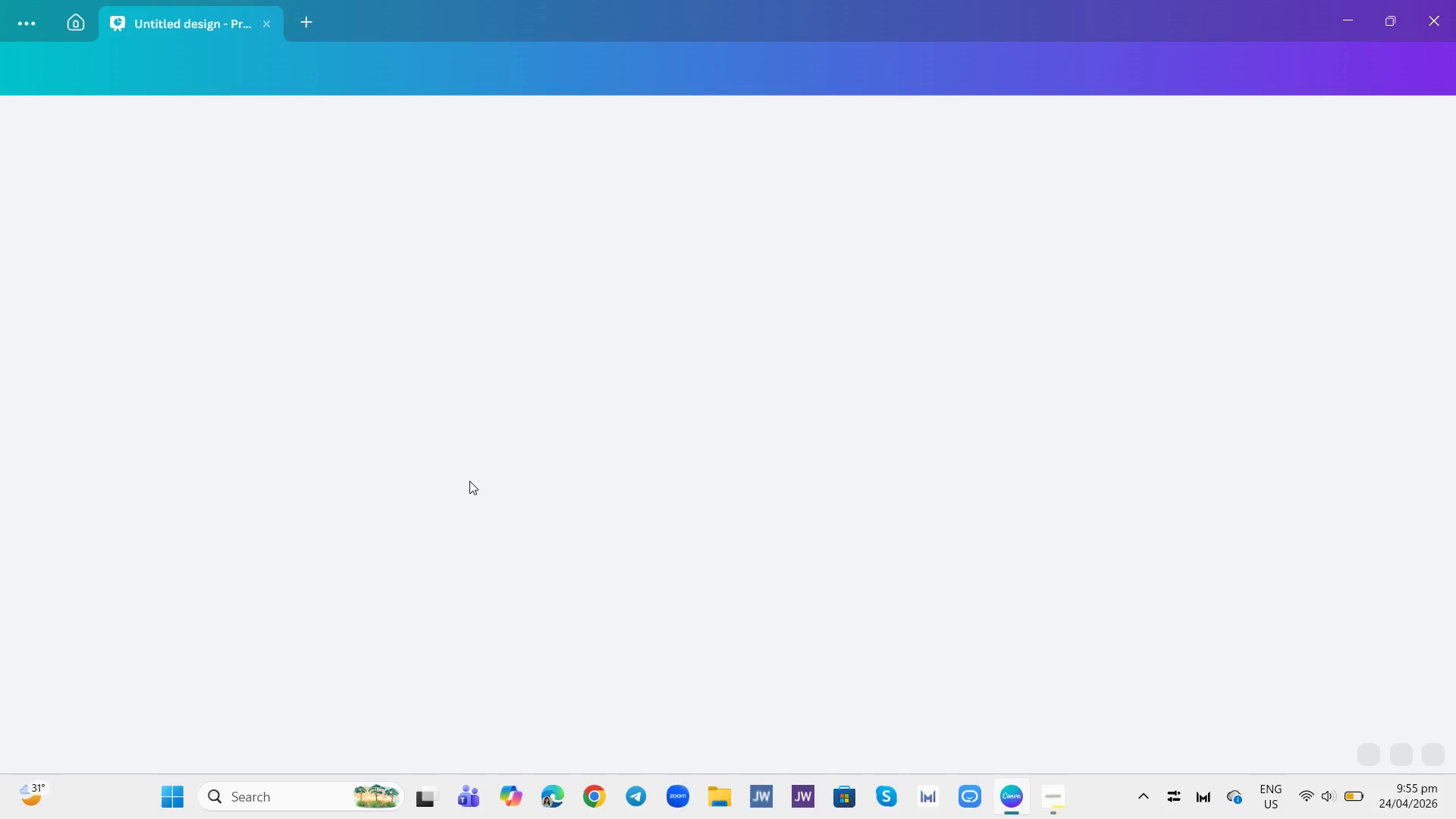 
mouse_move([251, 590])
 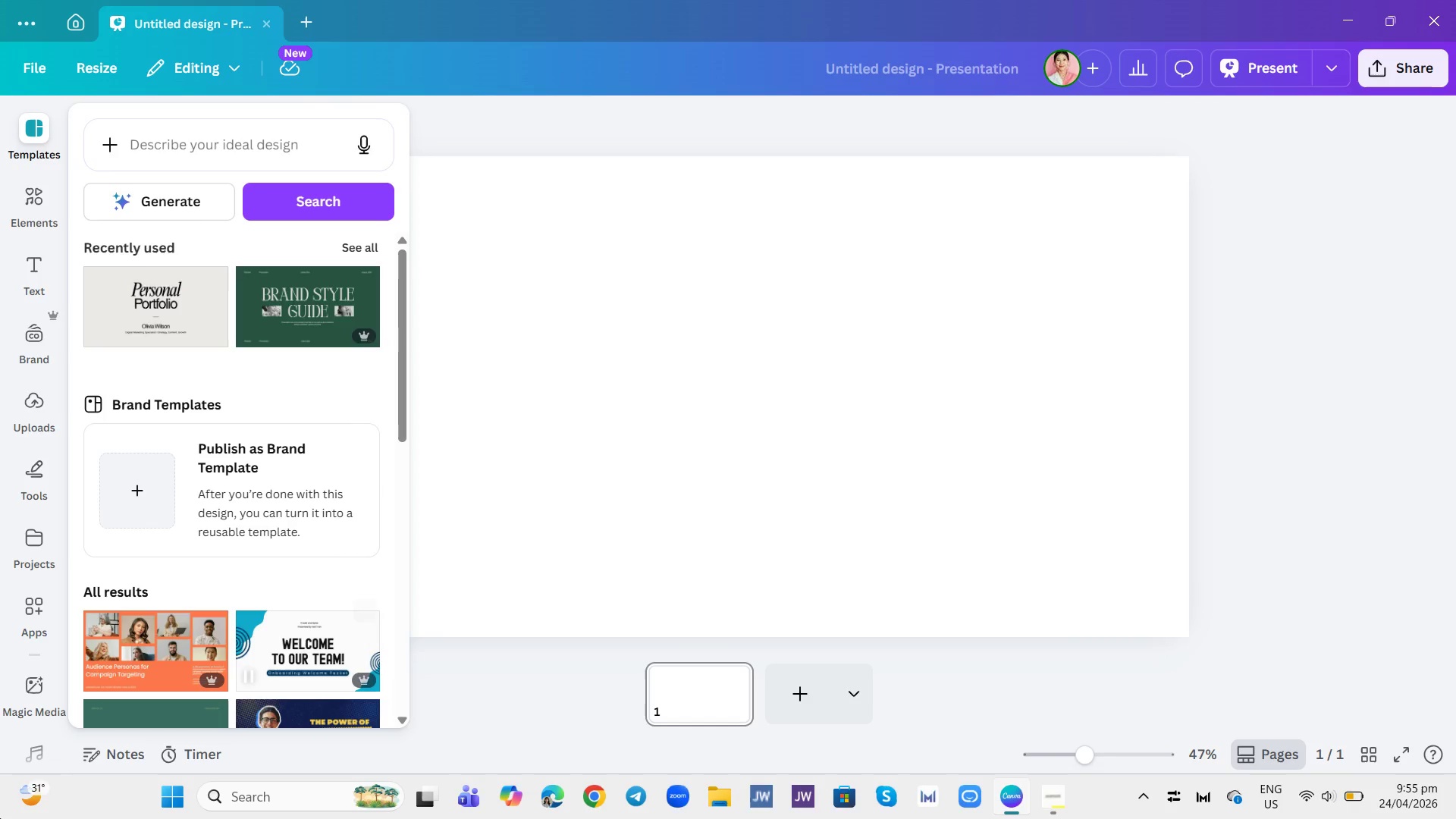 
wait(7.02)
 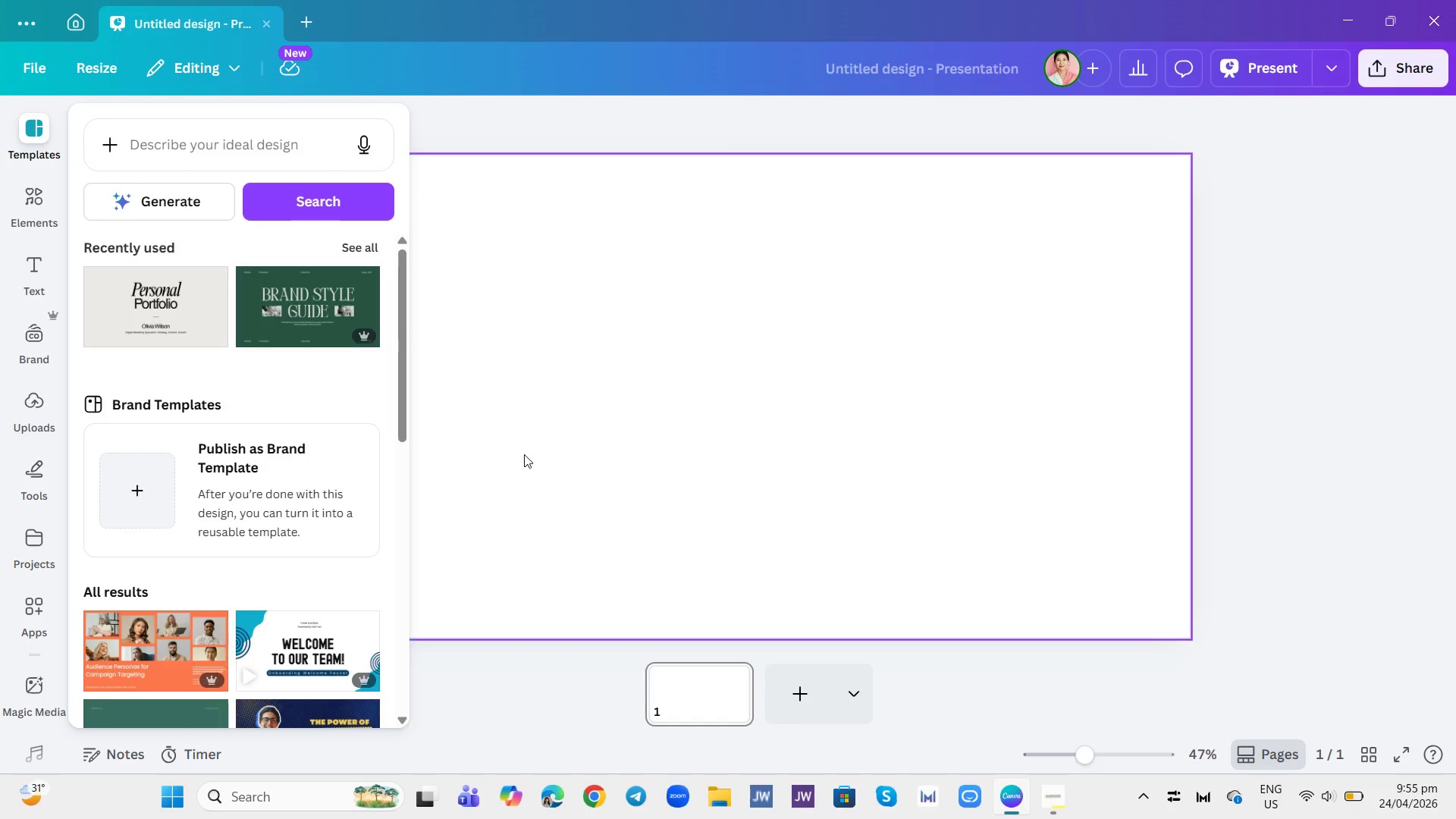 
mouse_move([36, 806])
 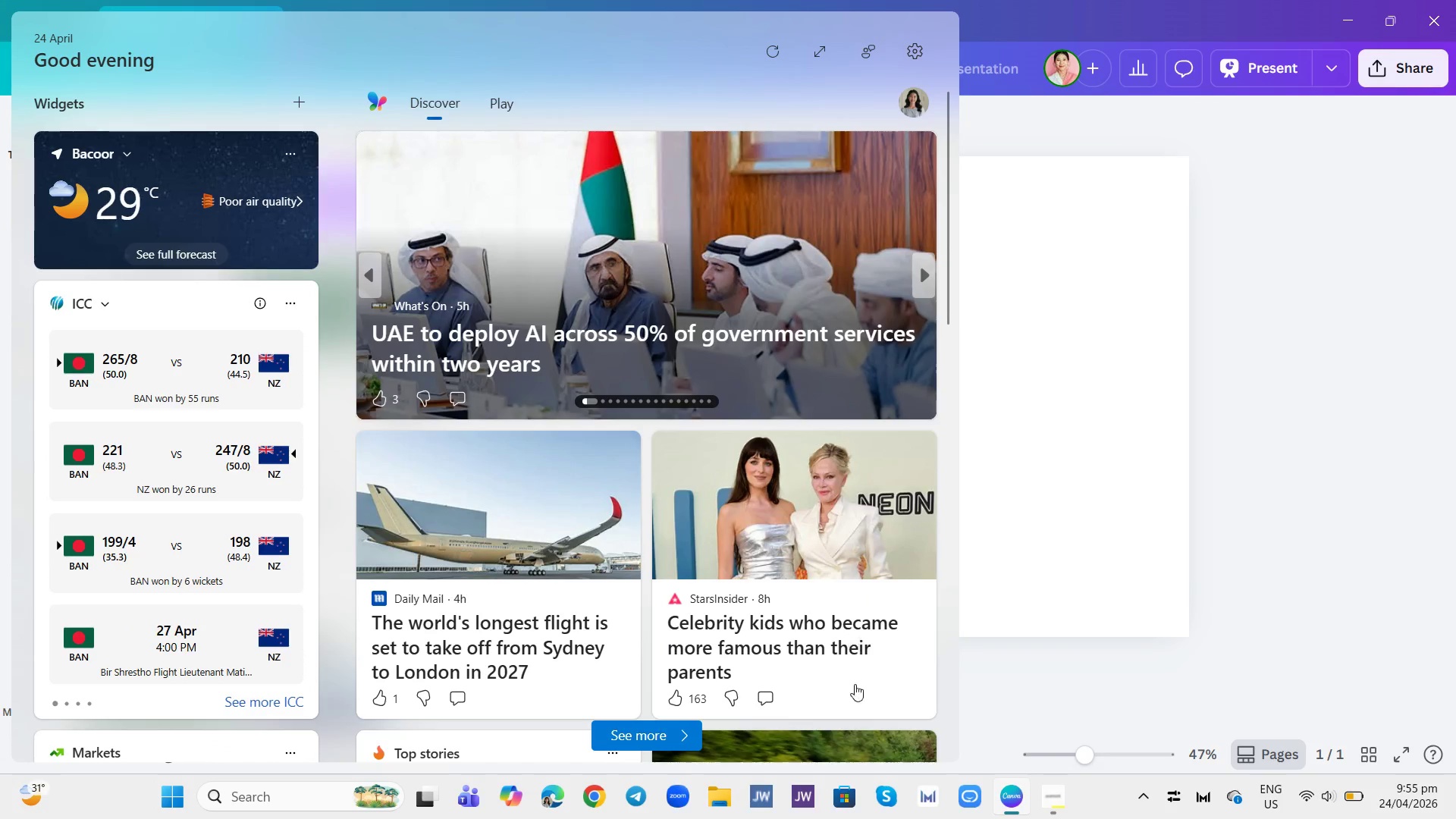 
left_click([1060, 554])
 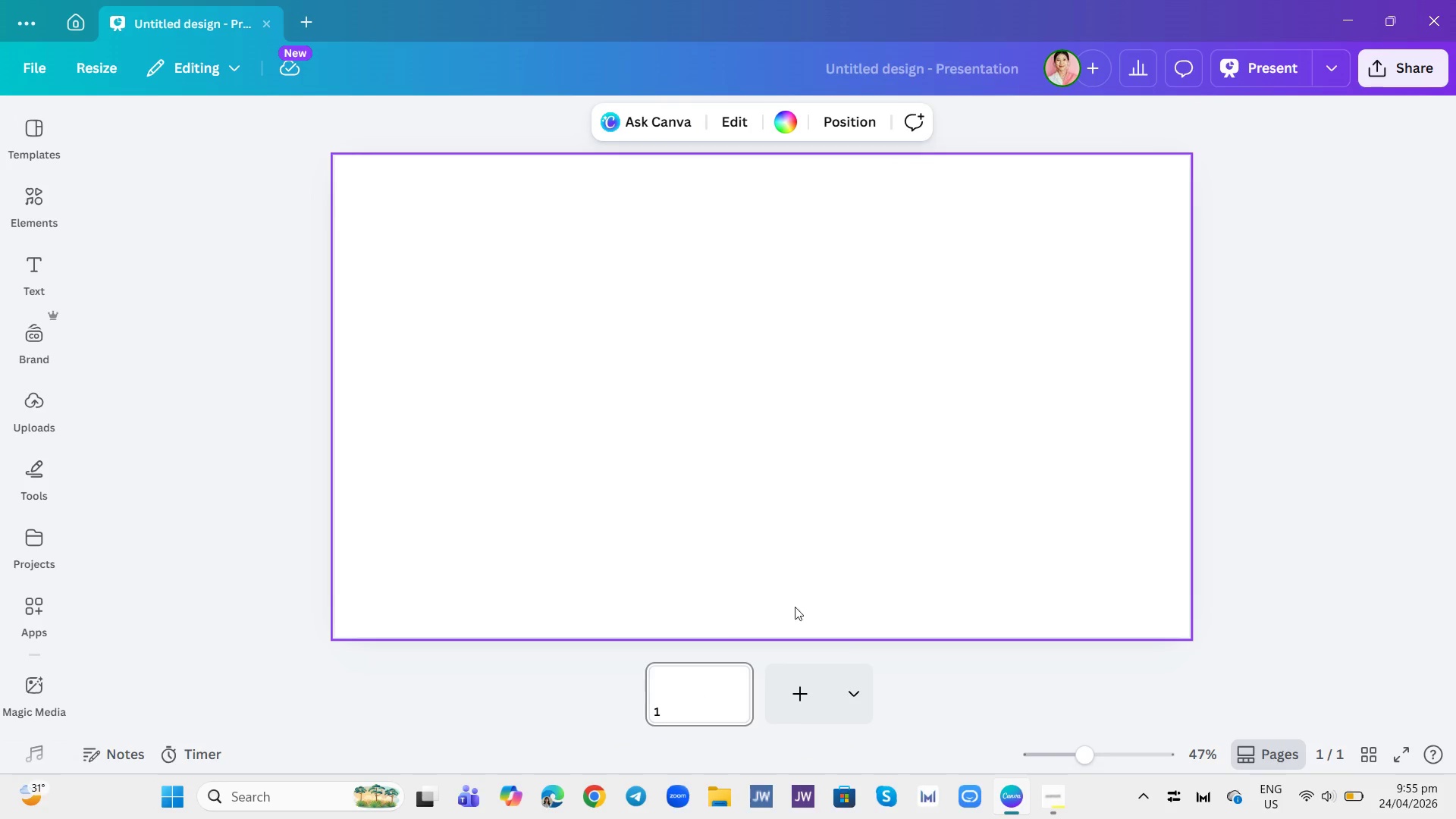 
mouse_move([21, 439])
 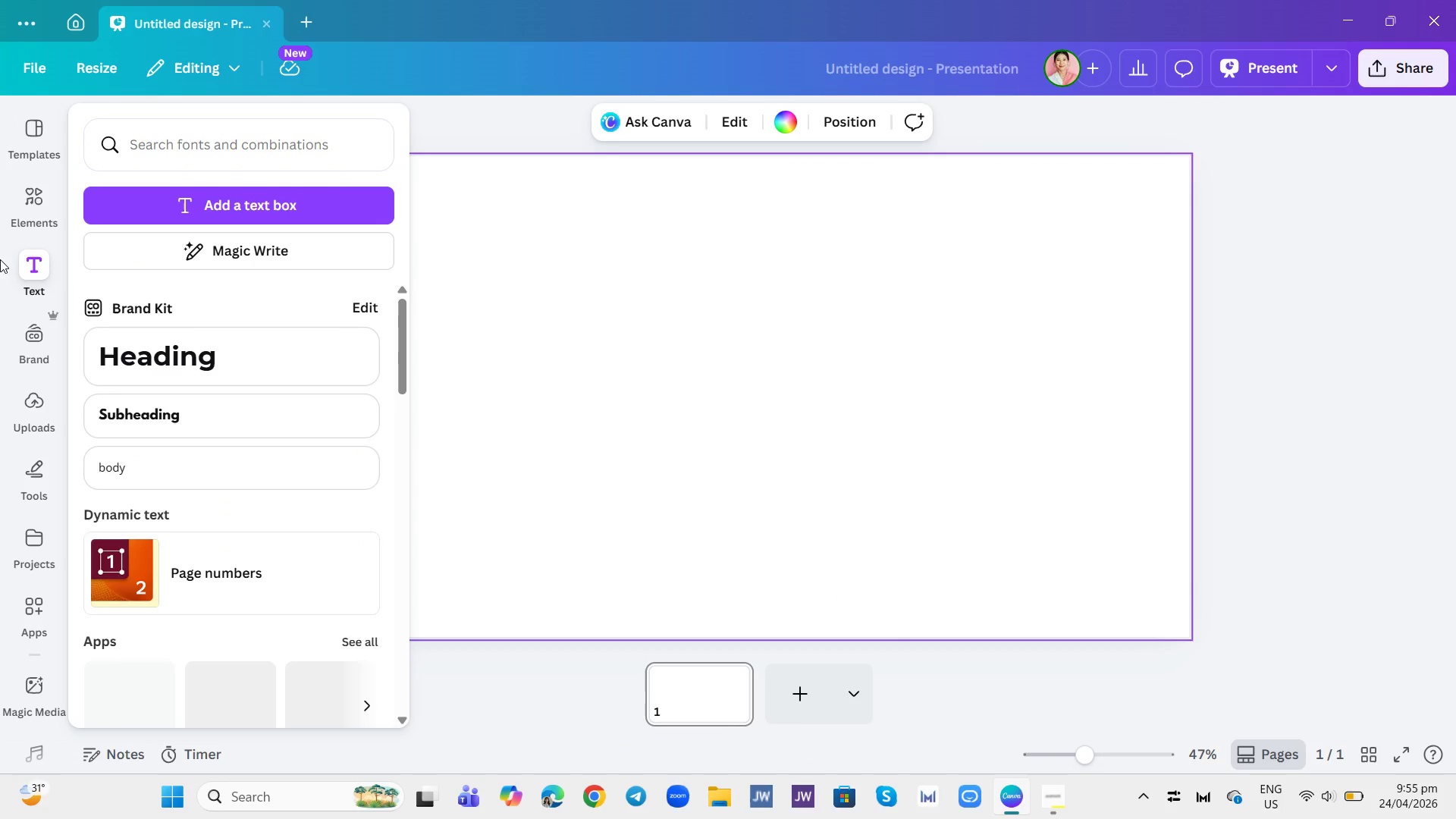 
mouse_move([18, 187])
 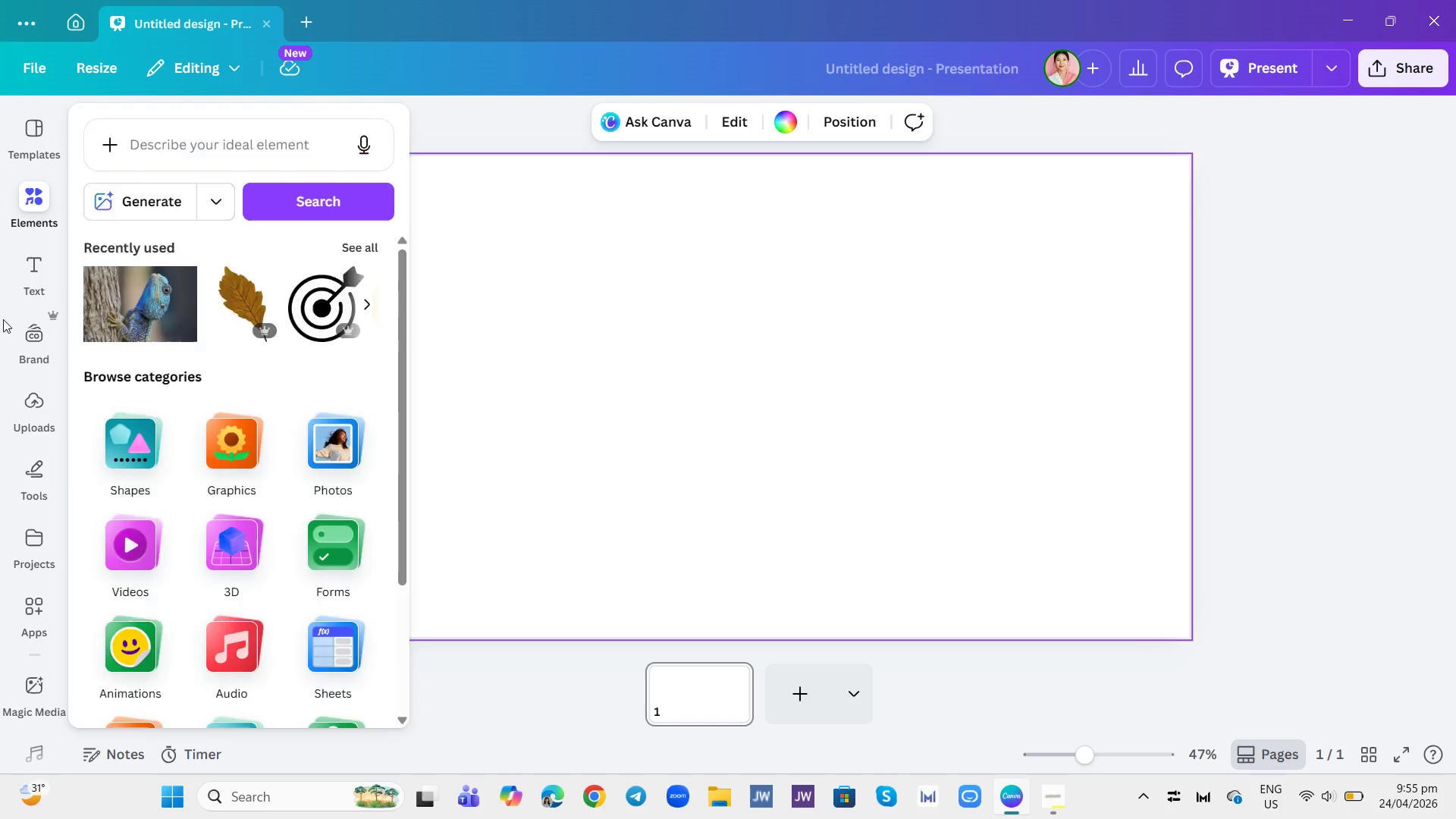 
left_click([36, 291])
 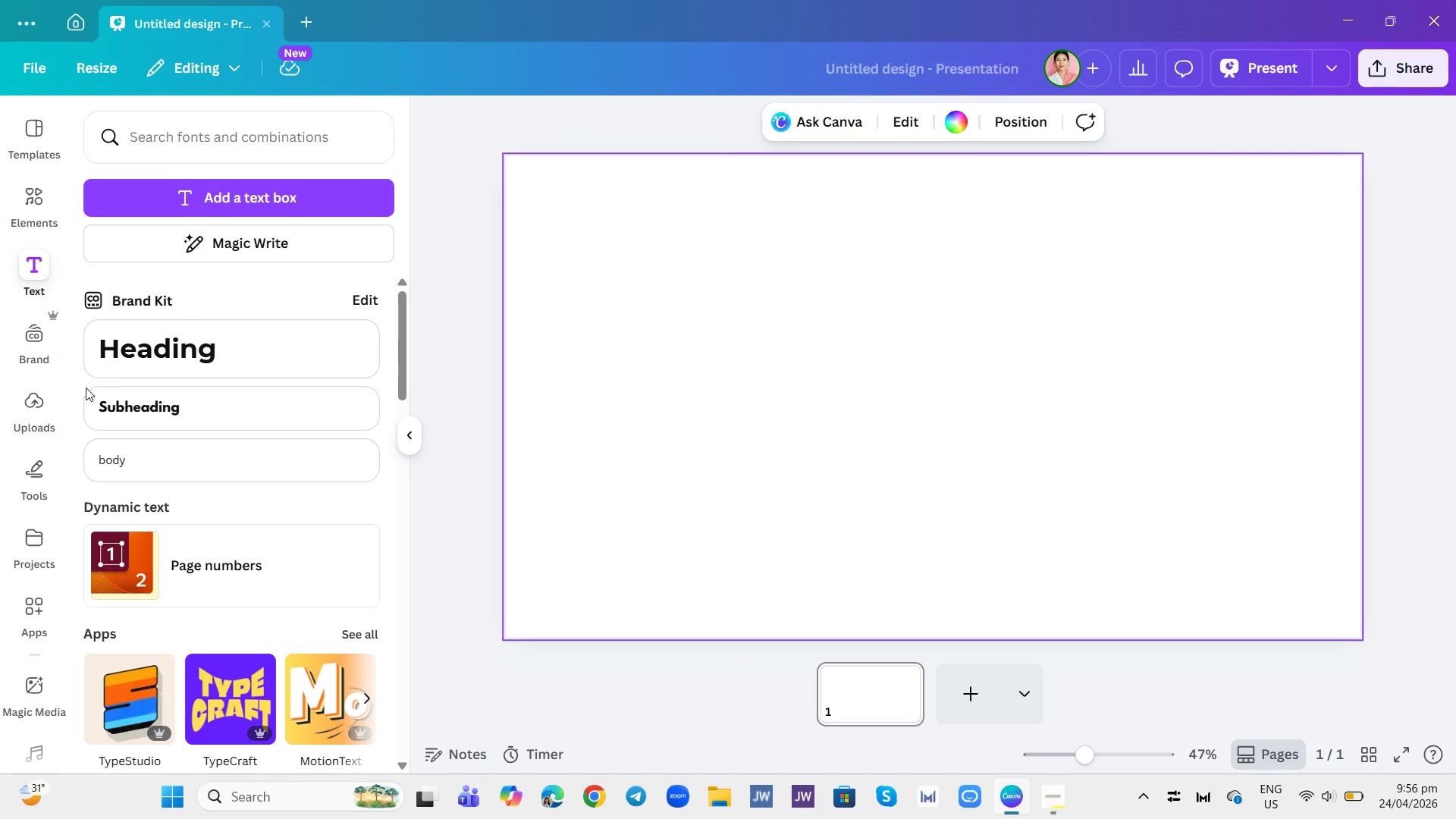 
mouse_move([23, 442])
 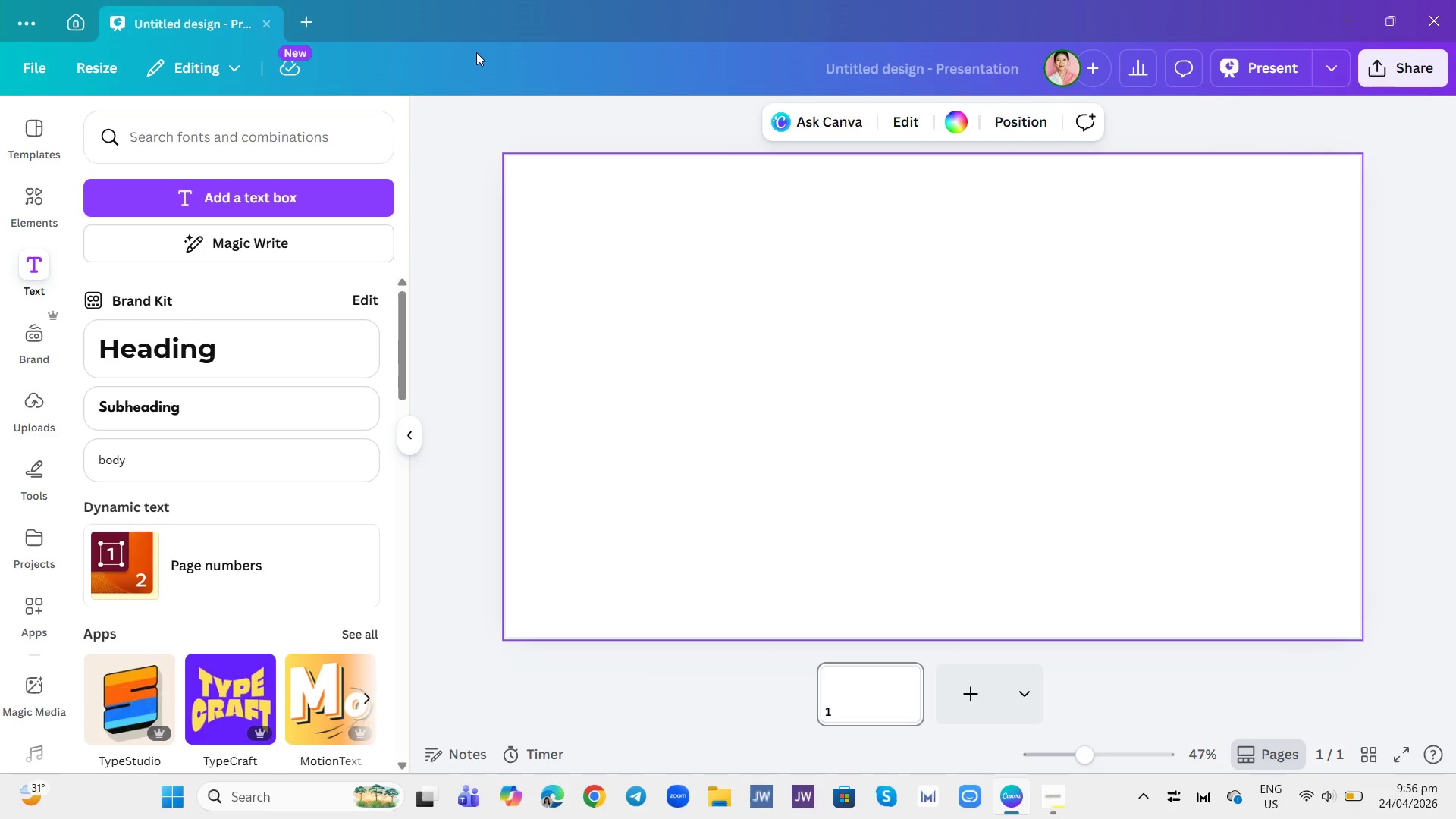 
left_click([707, 212])
 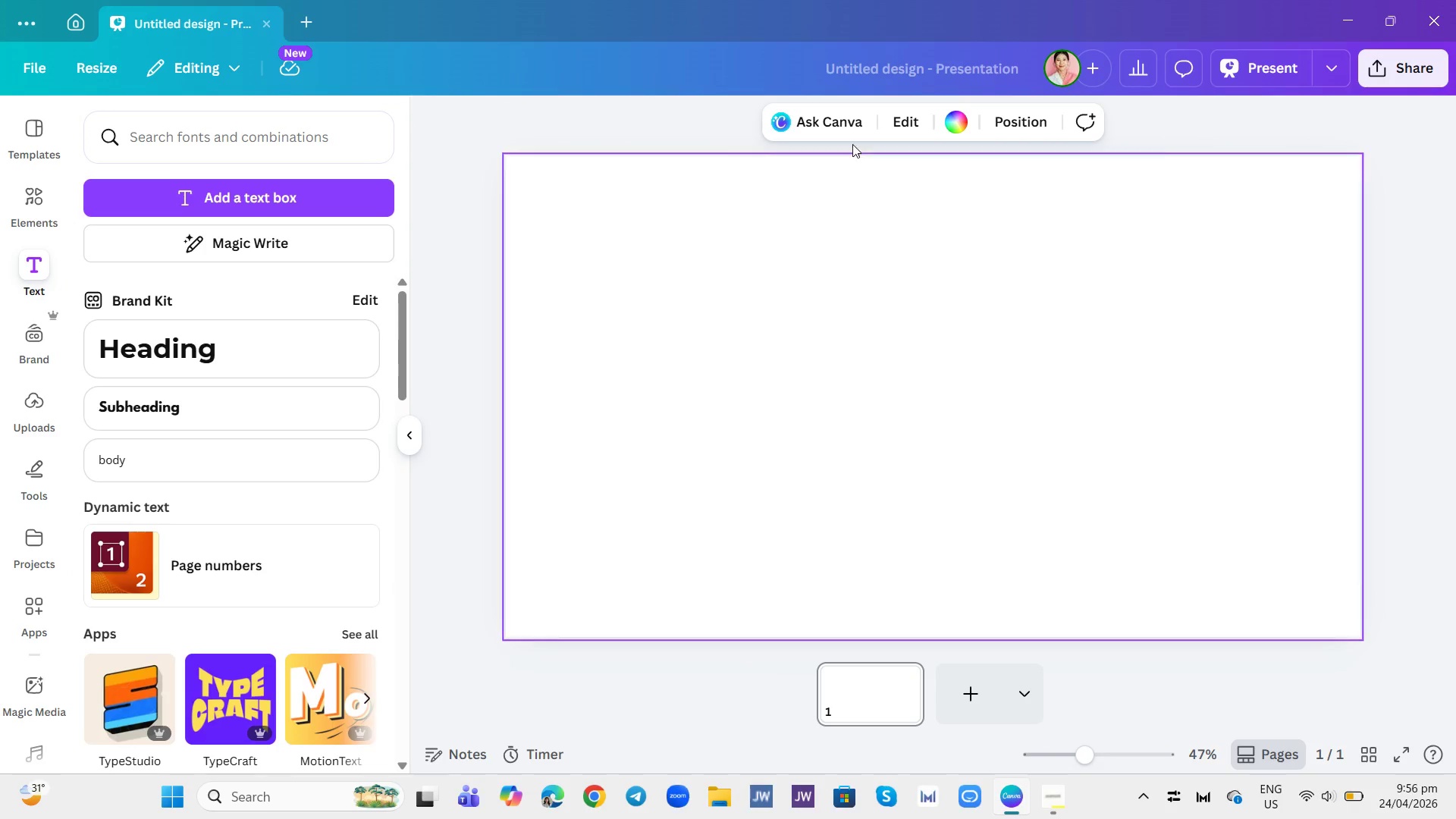 
left_click([960, 121])
 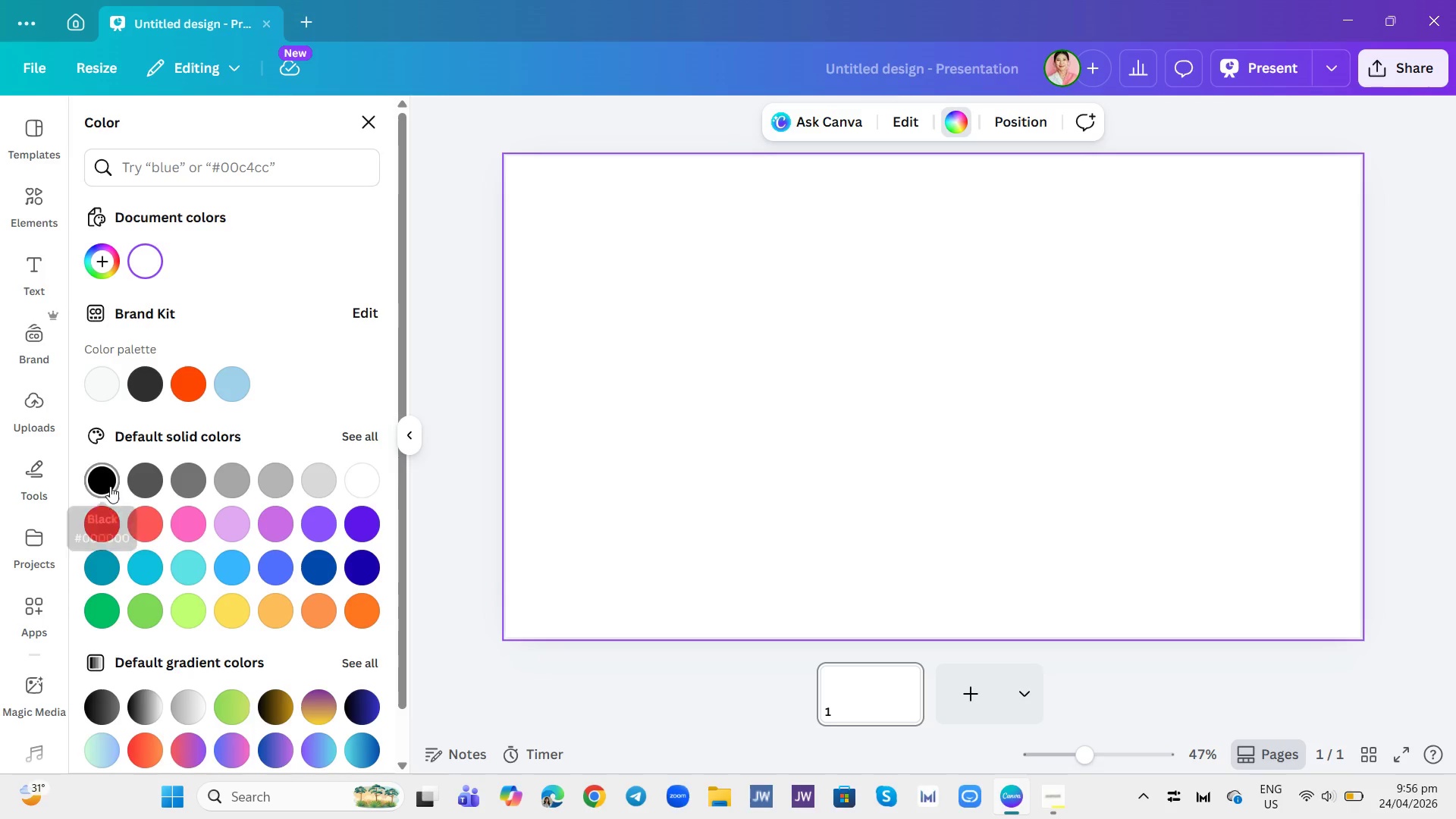 
left_click([155, 388])
 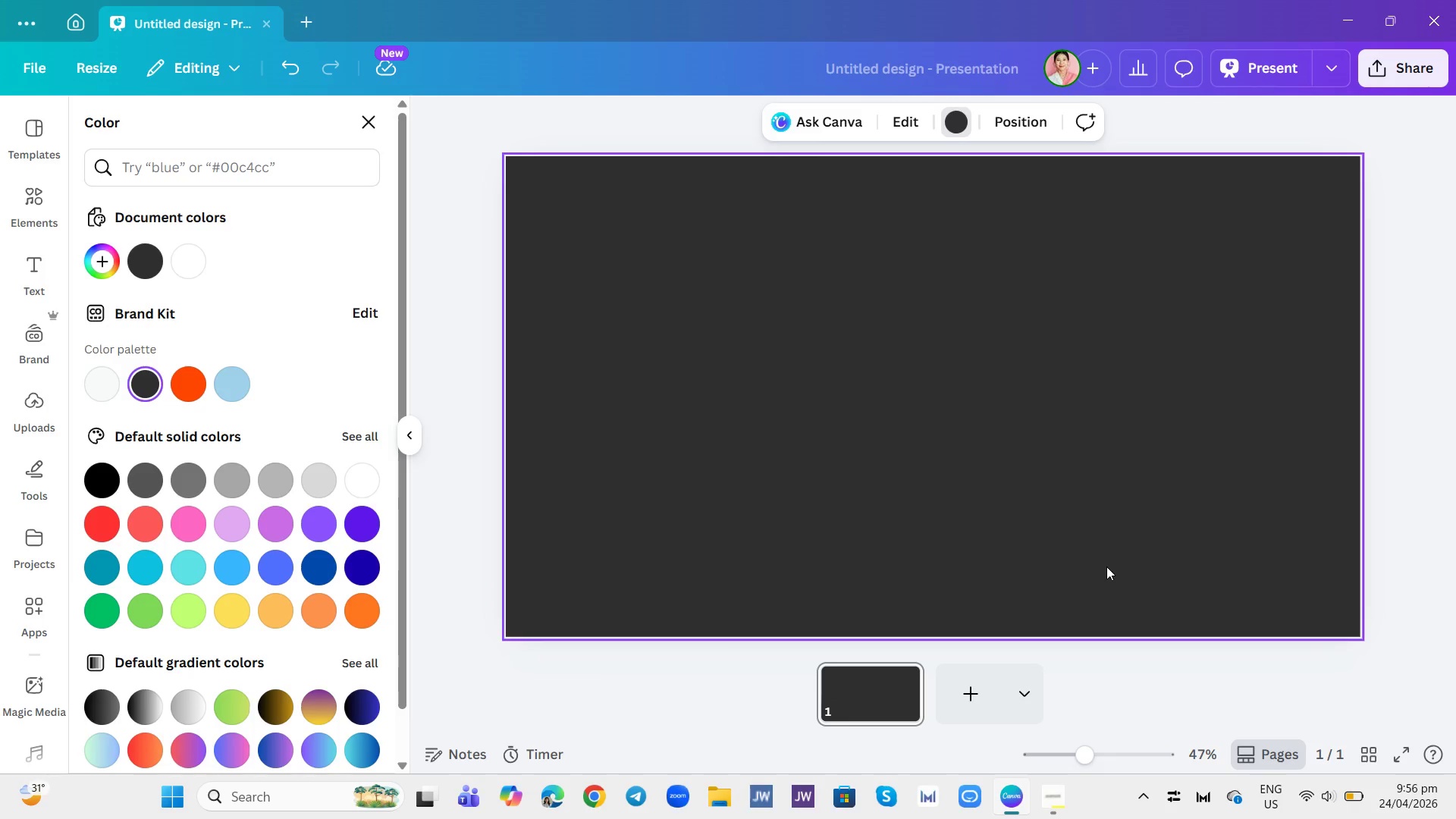 
left_click([1141, 545])
 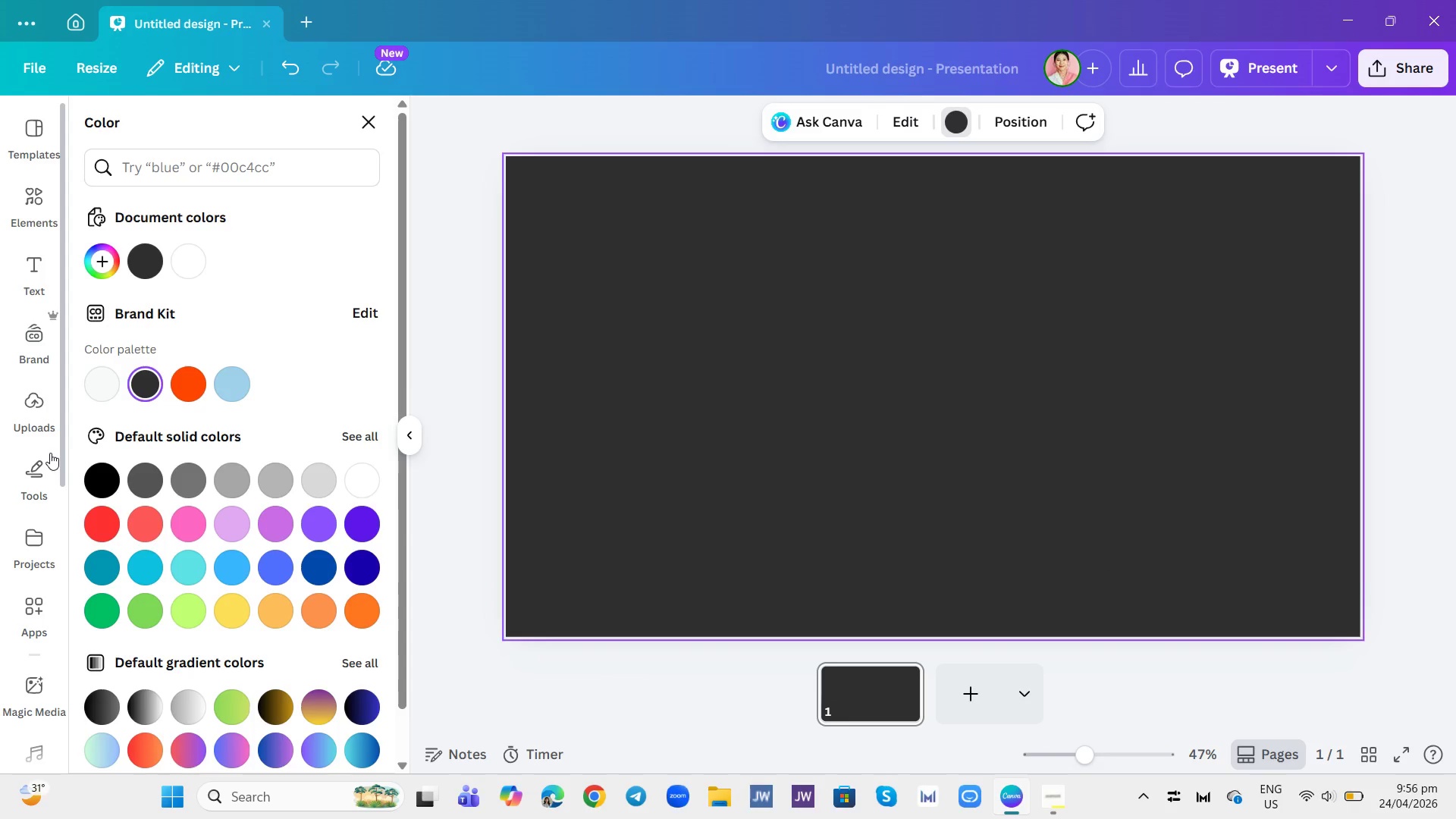 
left_click([39, 416])
 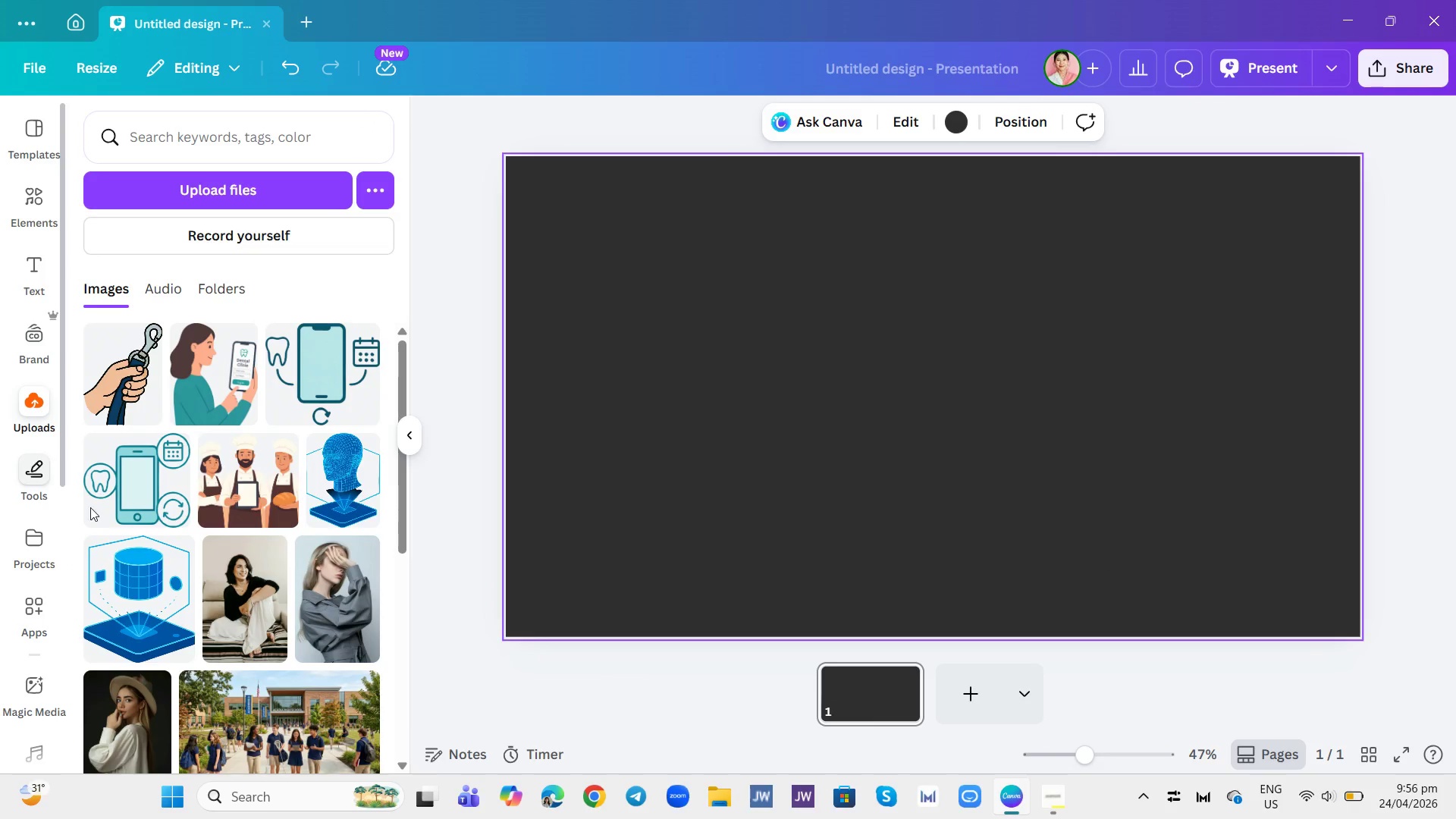 
left_click([14, 479])
 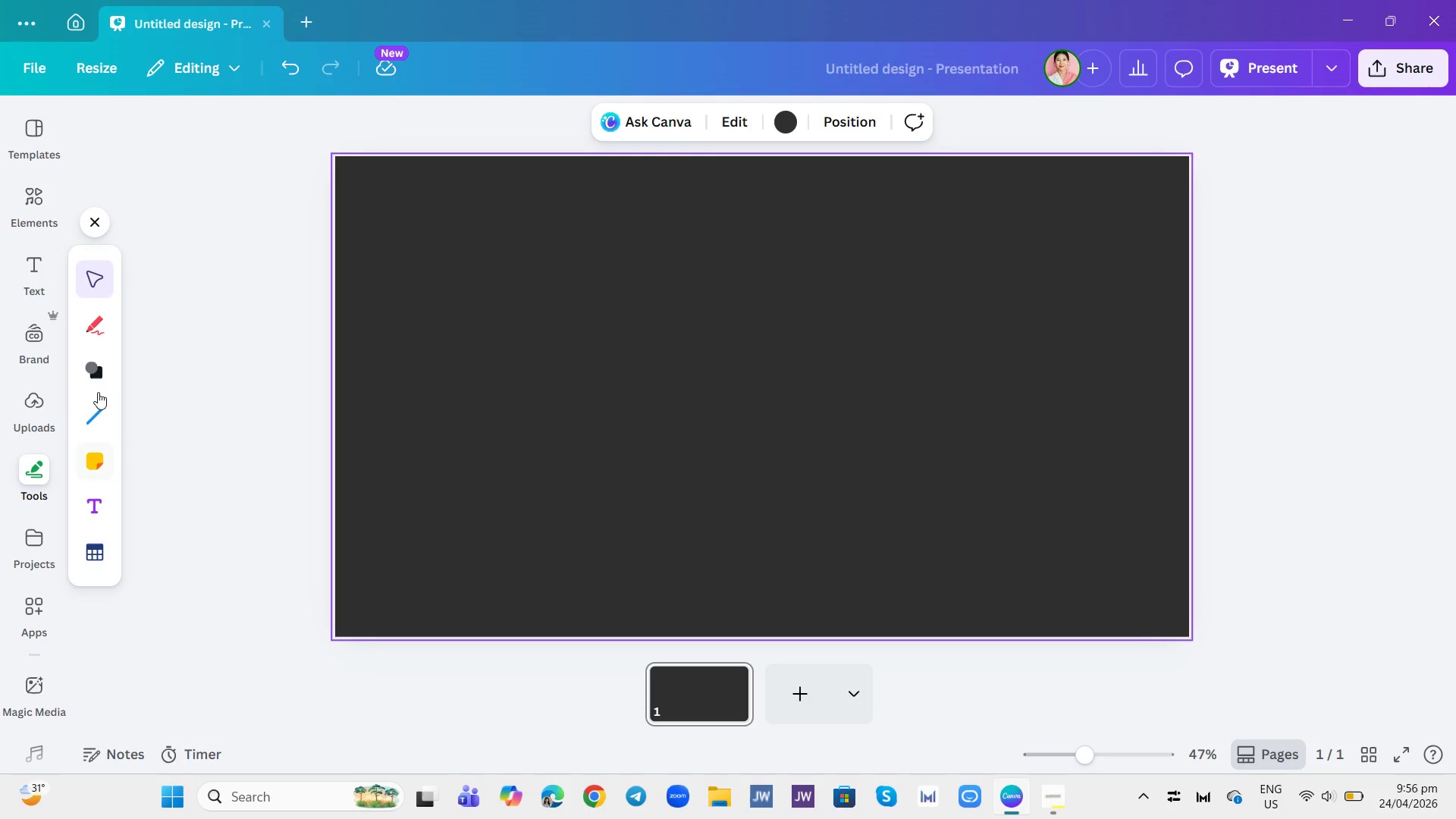 
left_click([93, 361])
 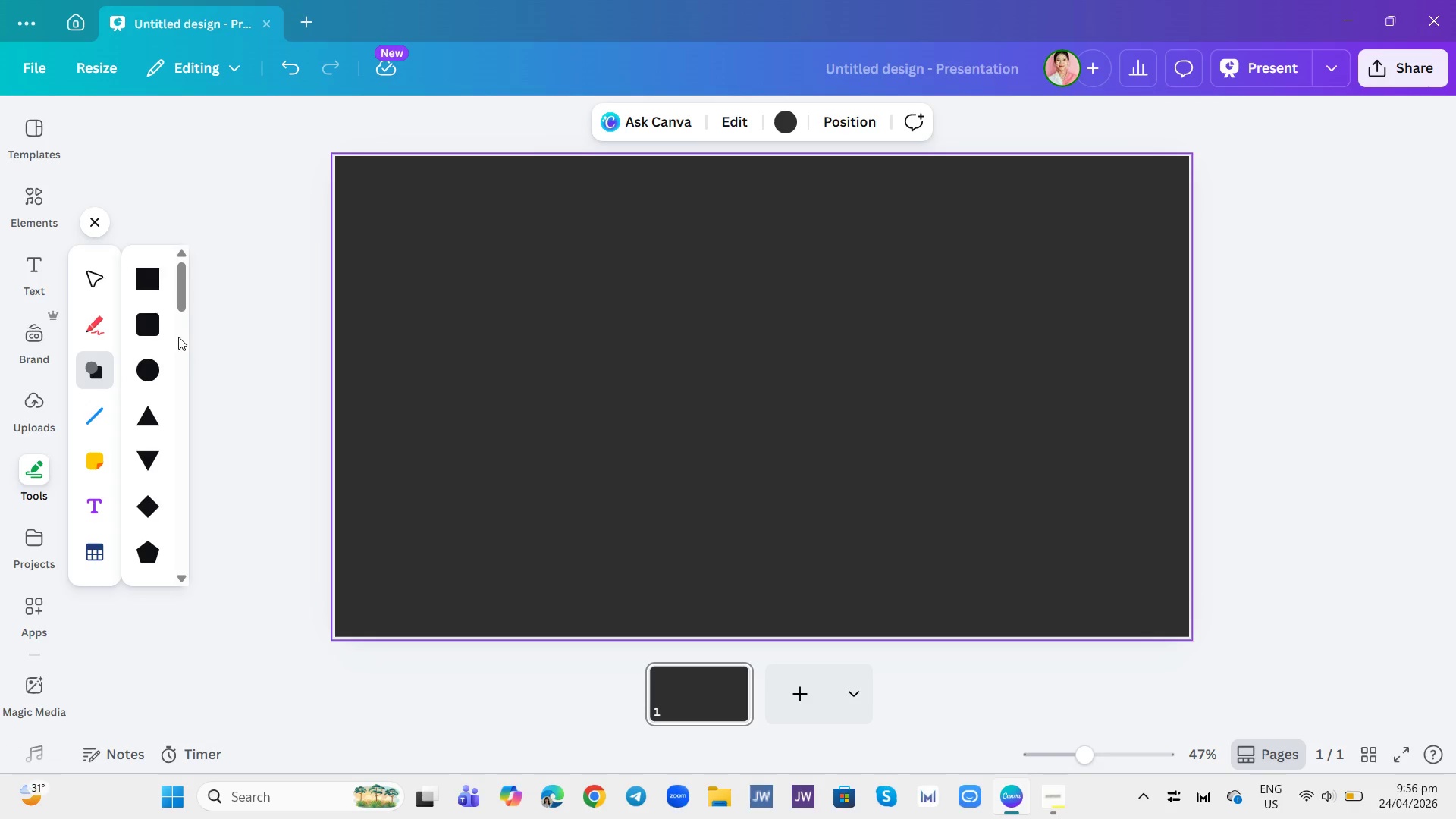 
left_click([160, 293])
 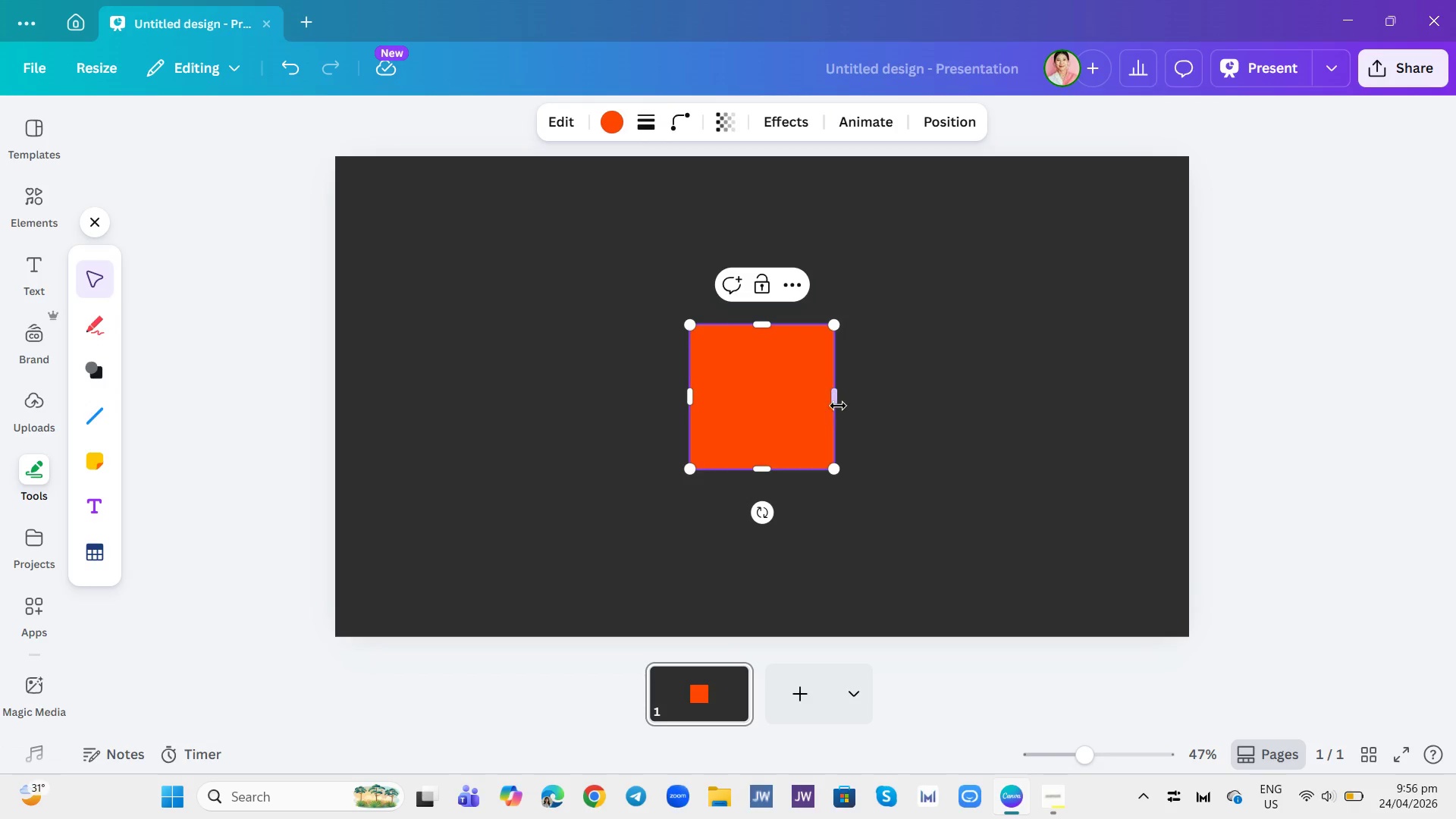 
left_click_drag(start_coordinate=[837, 402], to_coordinate=[1362, 422])
 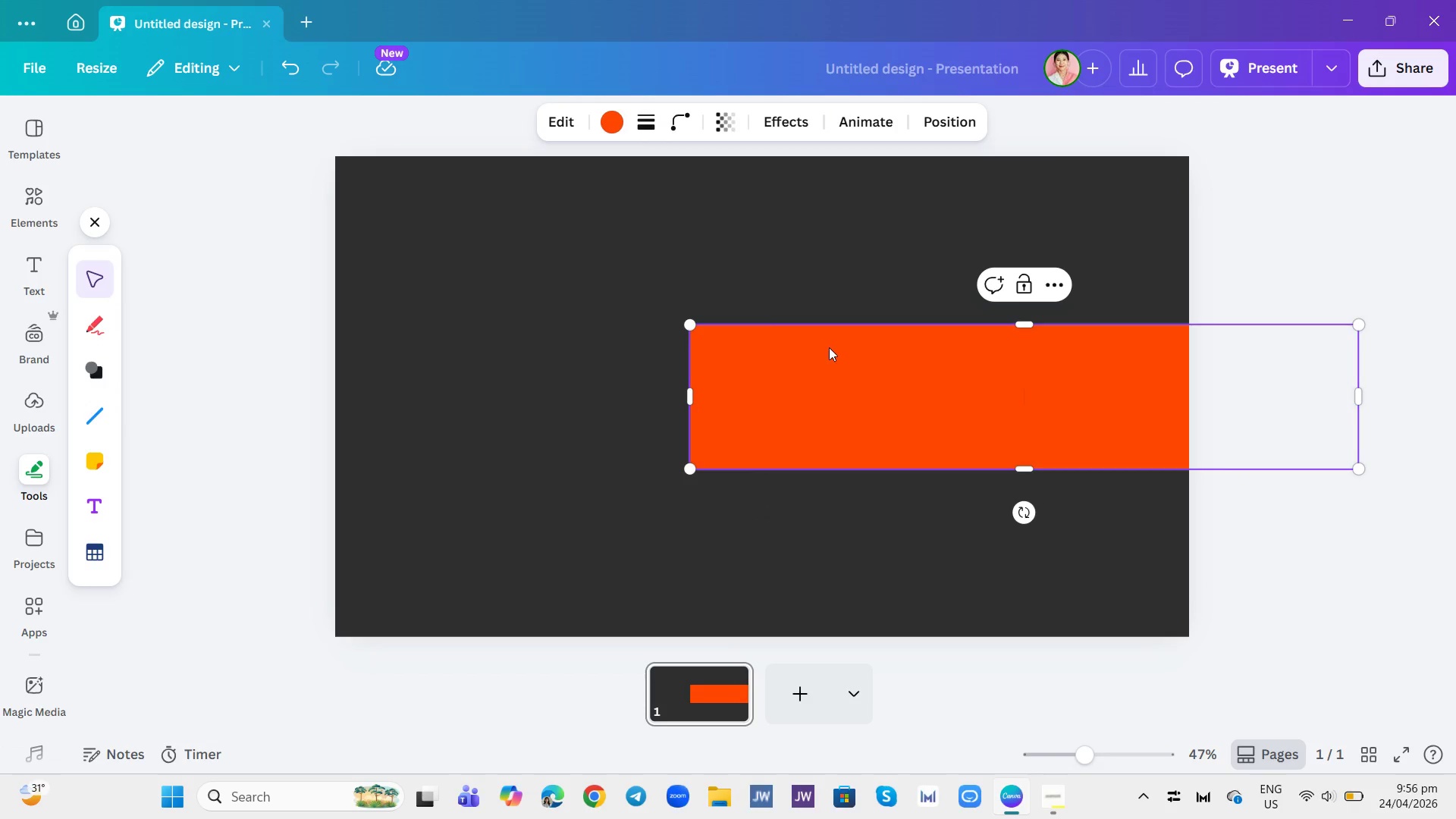 
left_click_drag(start_coordinate=[830, 347], to_coordinate=[895, 348])
 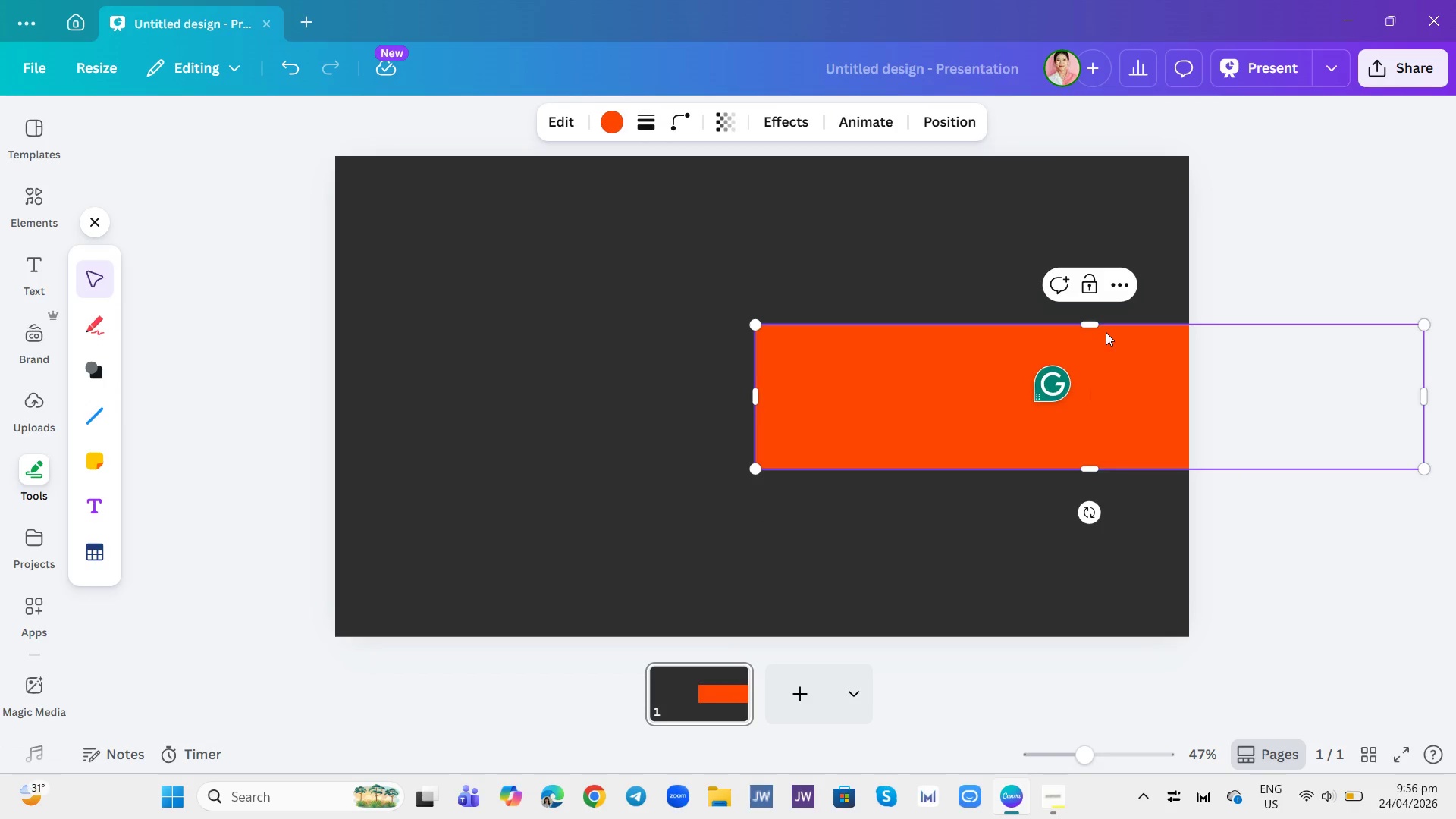 
left_click_drag(start_coordinate=[1094, 325], to_coordinate=[1087, 136])
 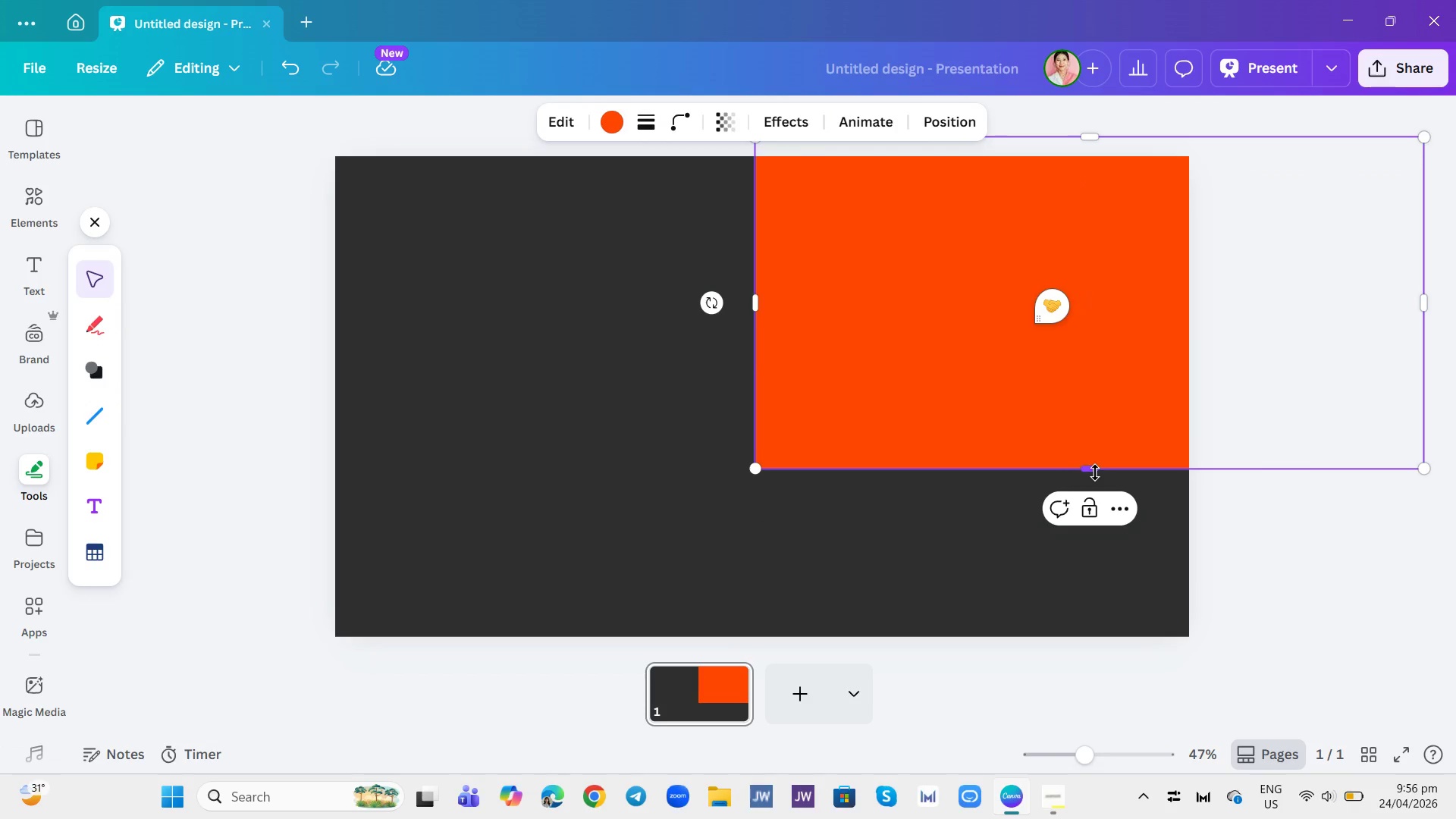 
left_click([1095, 472])
 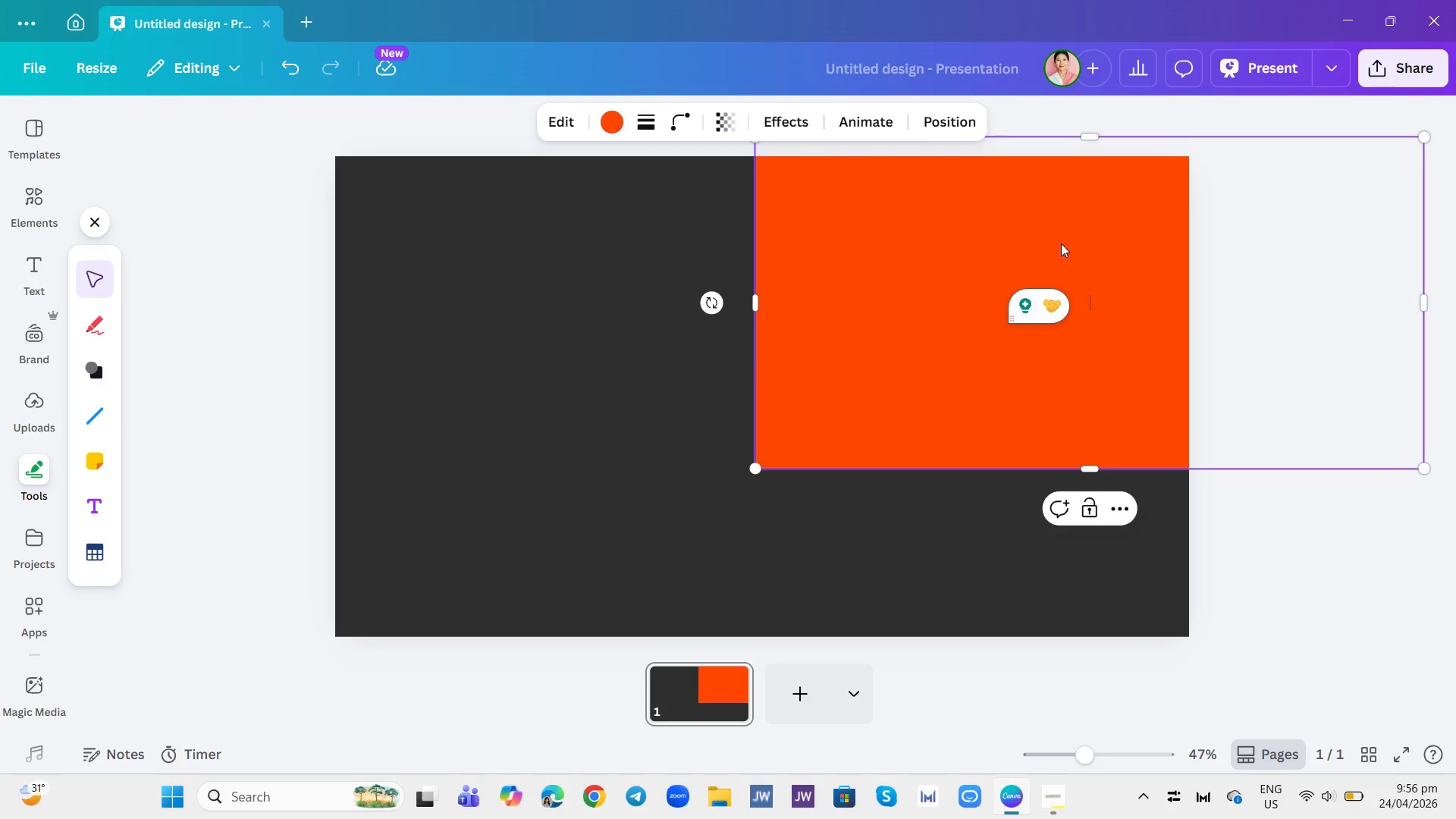 
left_click([1083, 403])
 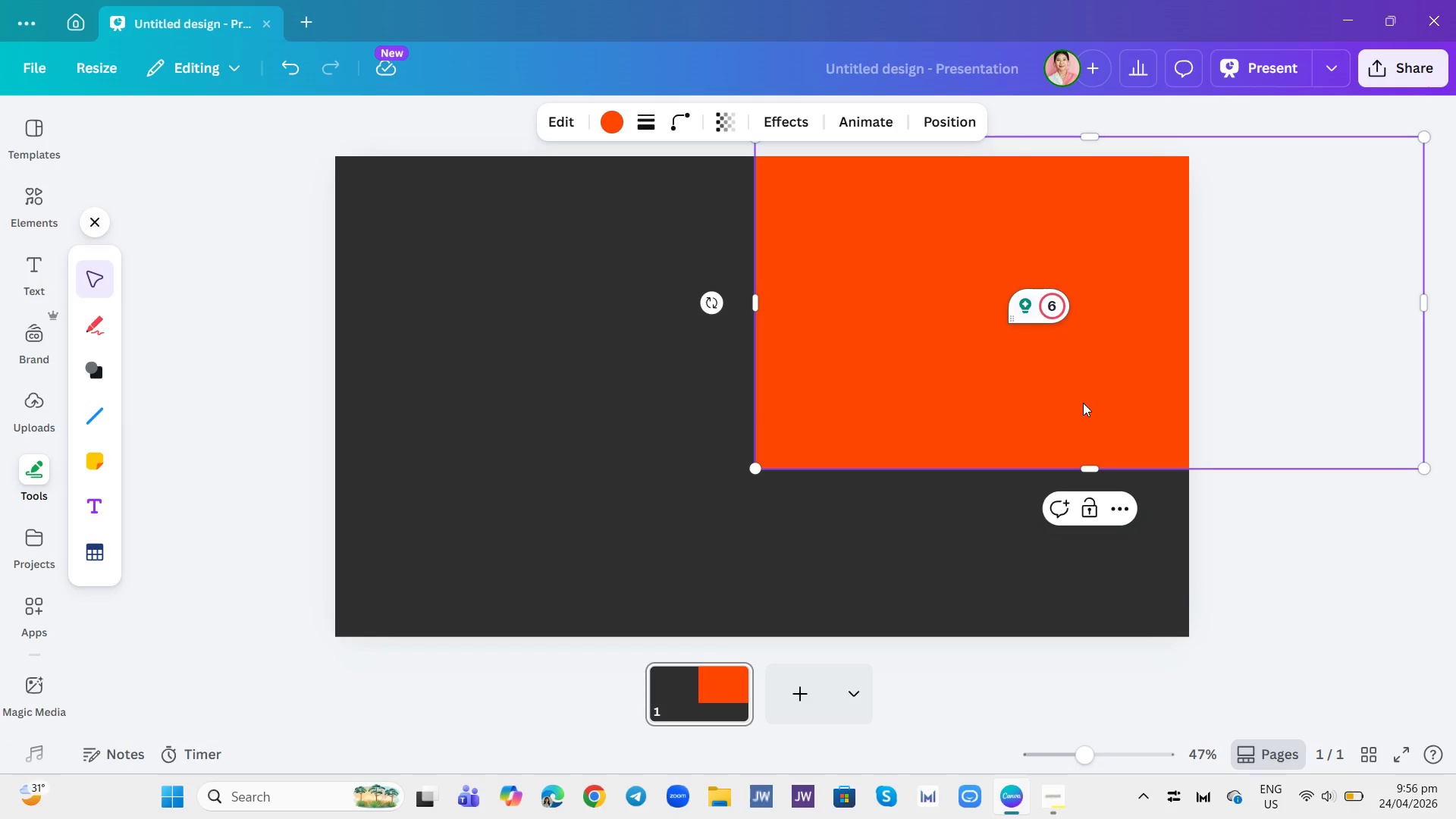 
left_click_drag(start_coordinate=[1083, 403], to_coordinate=[877, 510])
 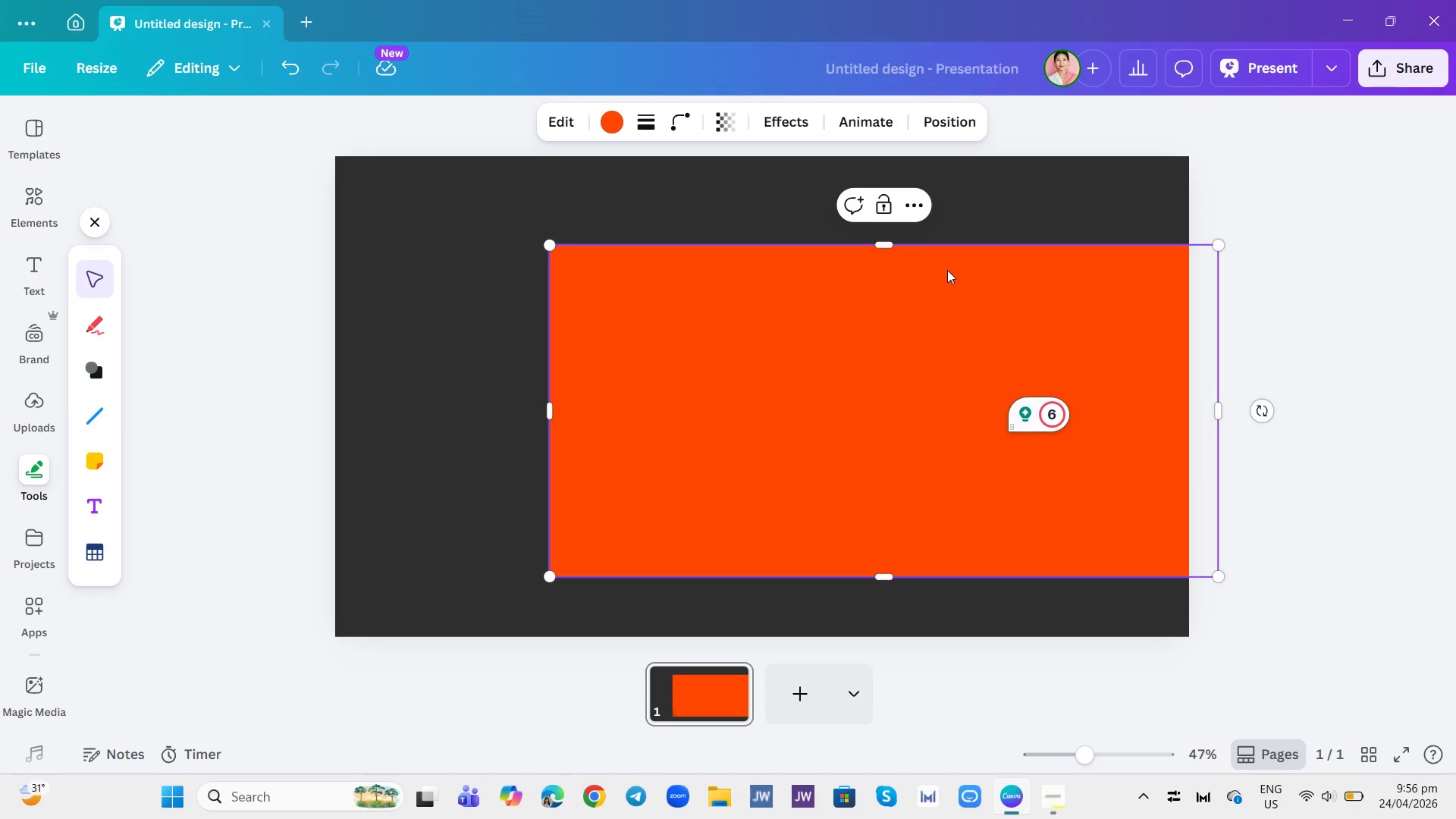 
double_click([1225, 177])
 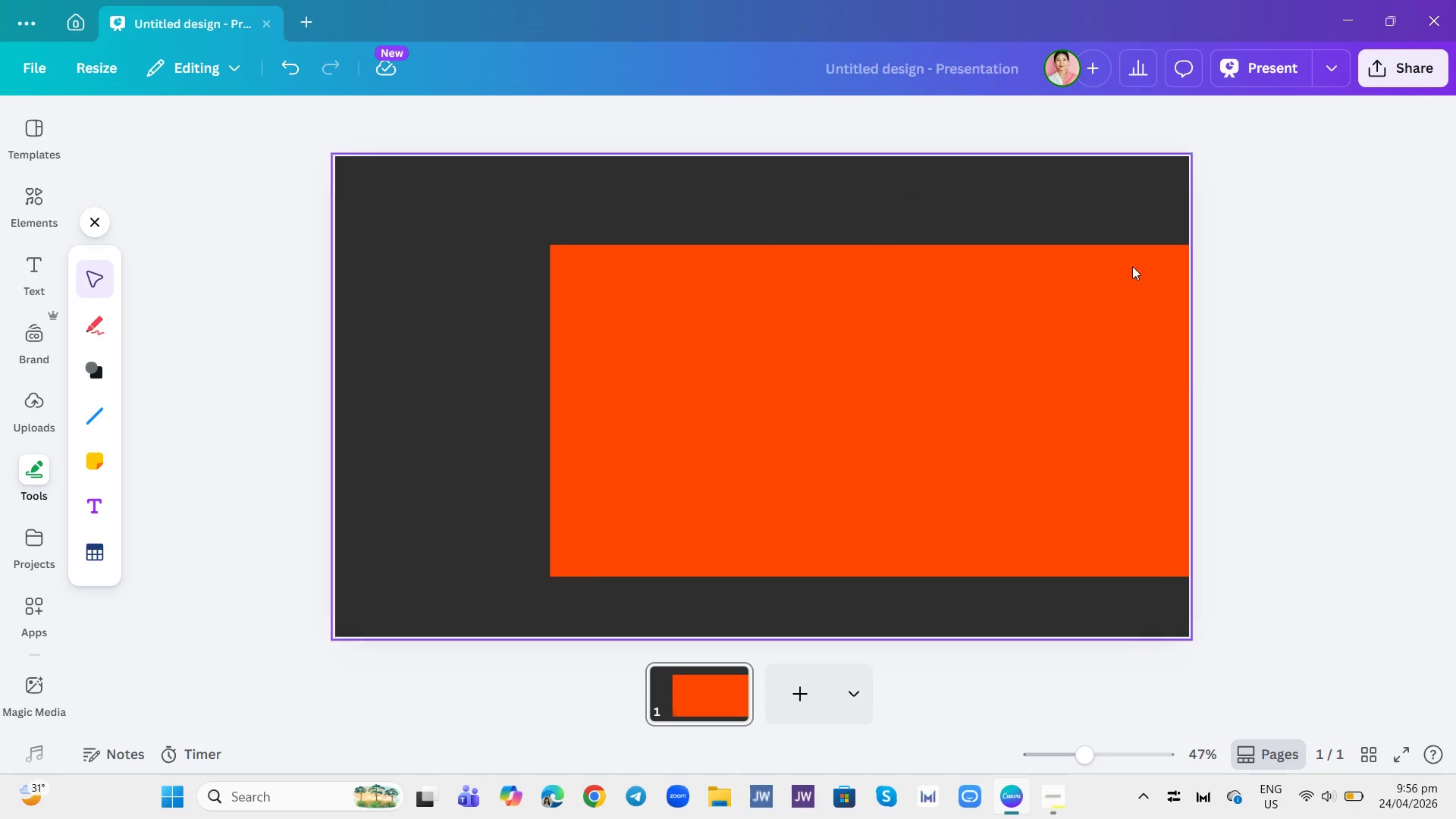 
triple_click([1100, 301])
 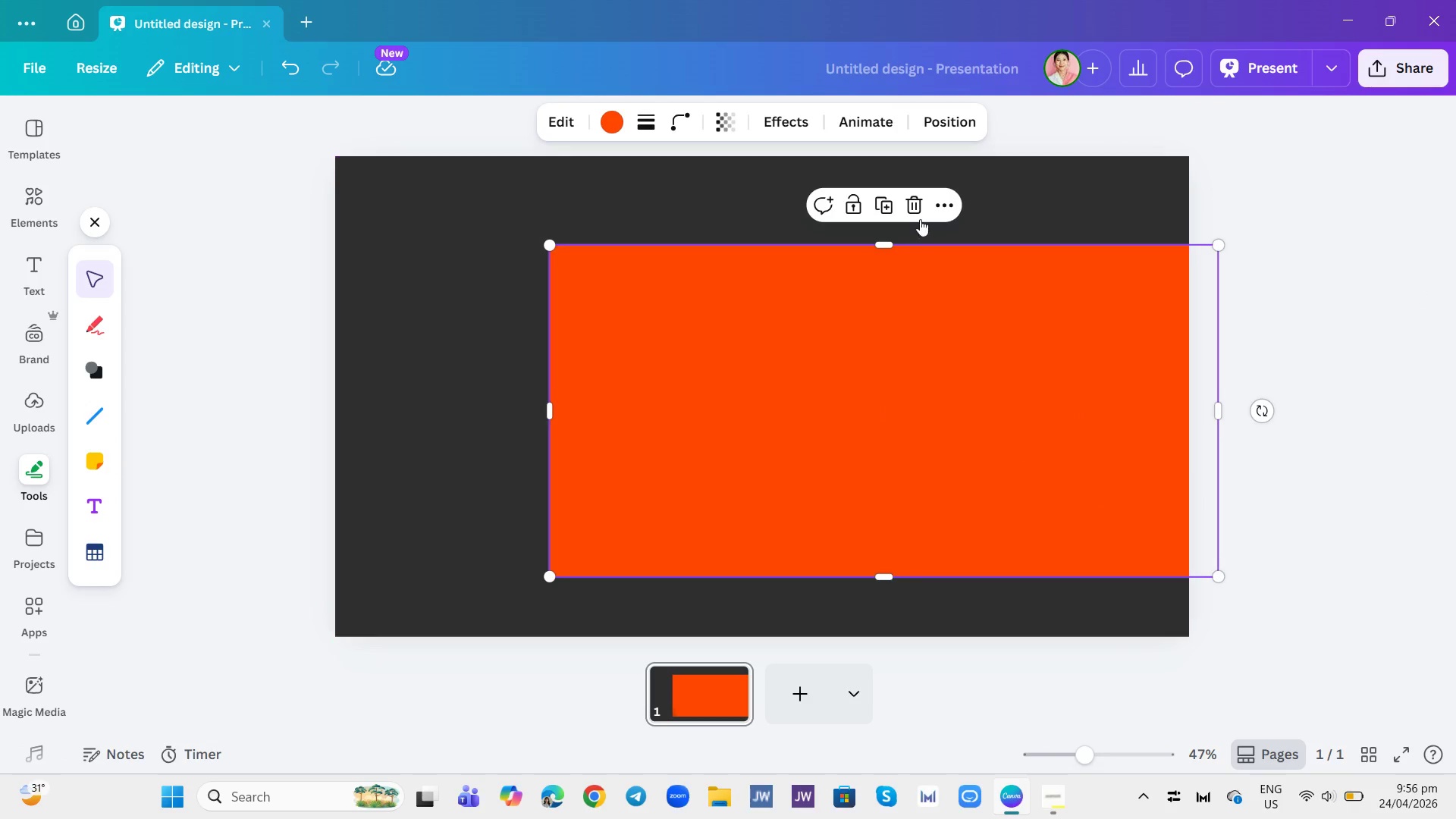 
left_click([916, 215])
 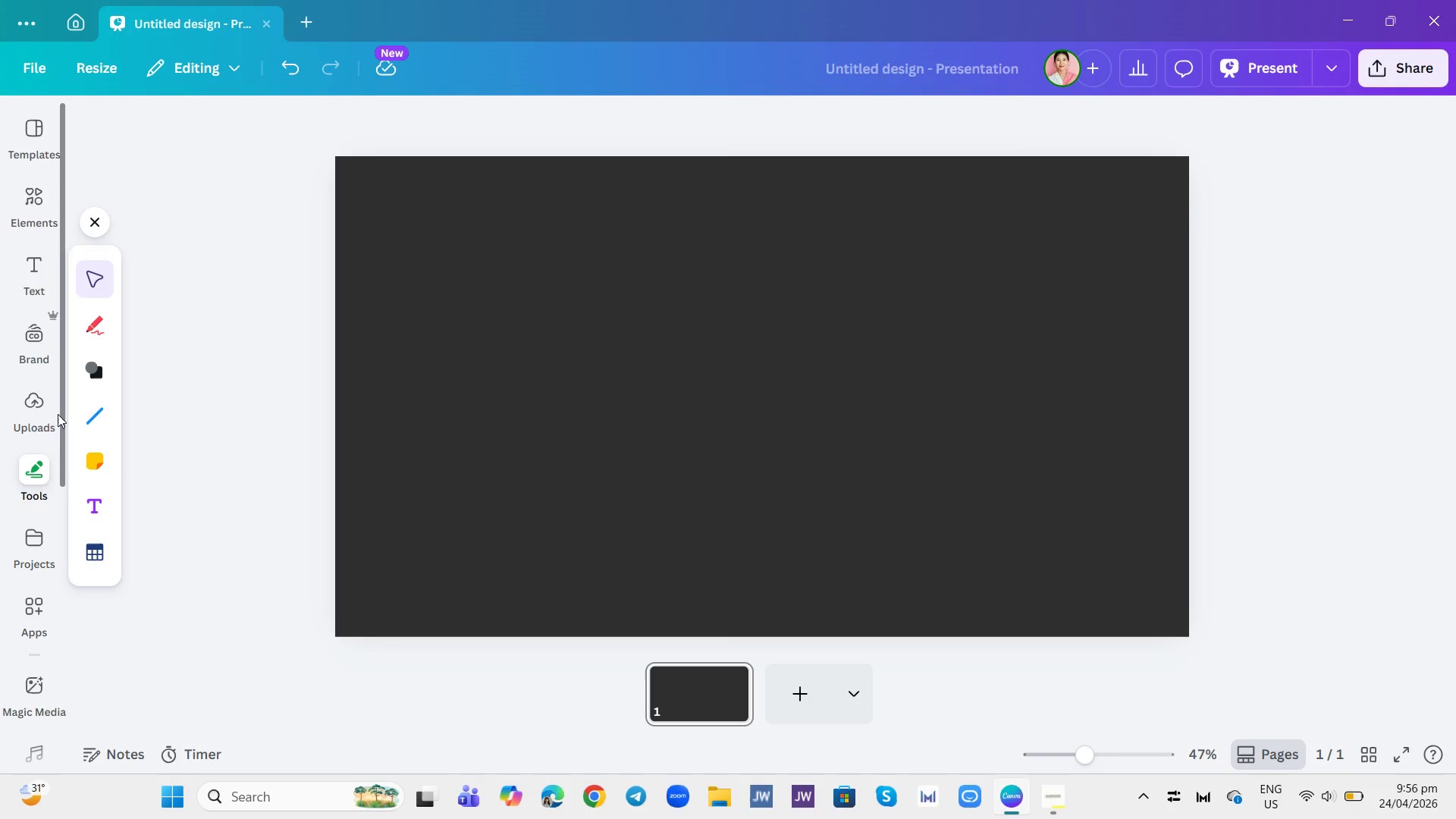 
left_click([98, 369])
 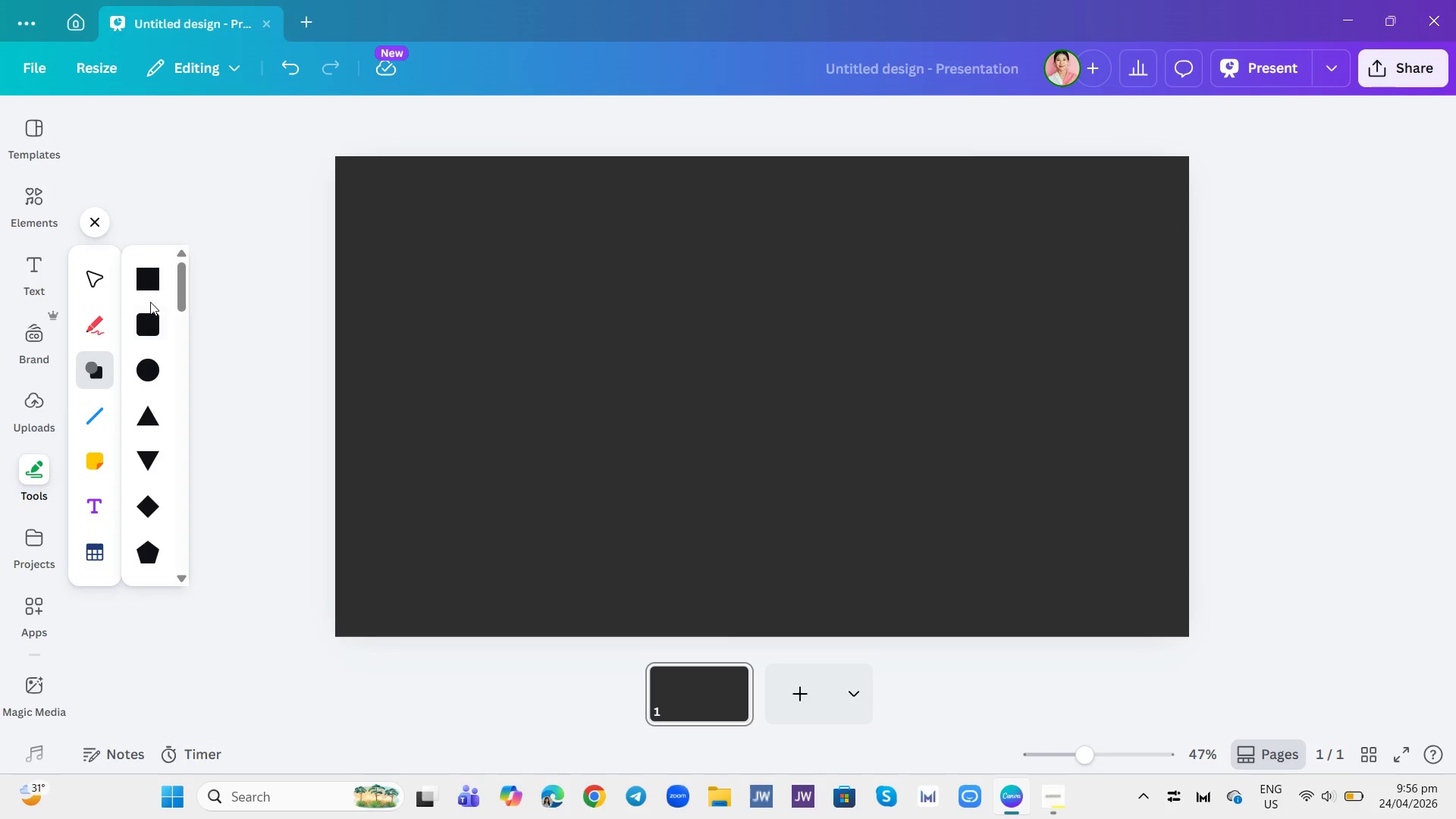 
double_click([150, 299])
 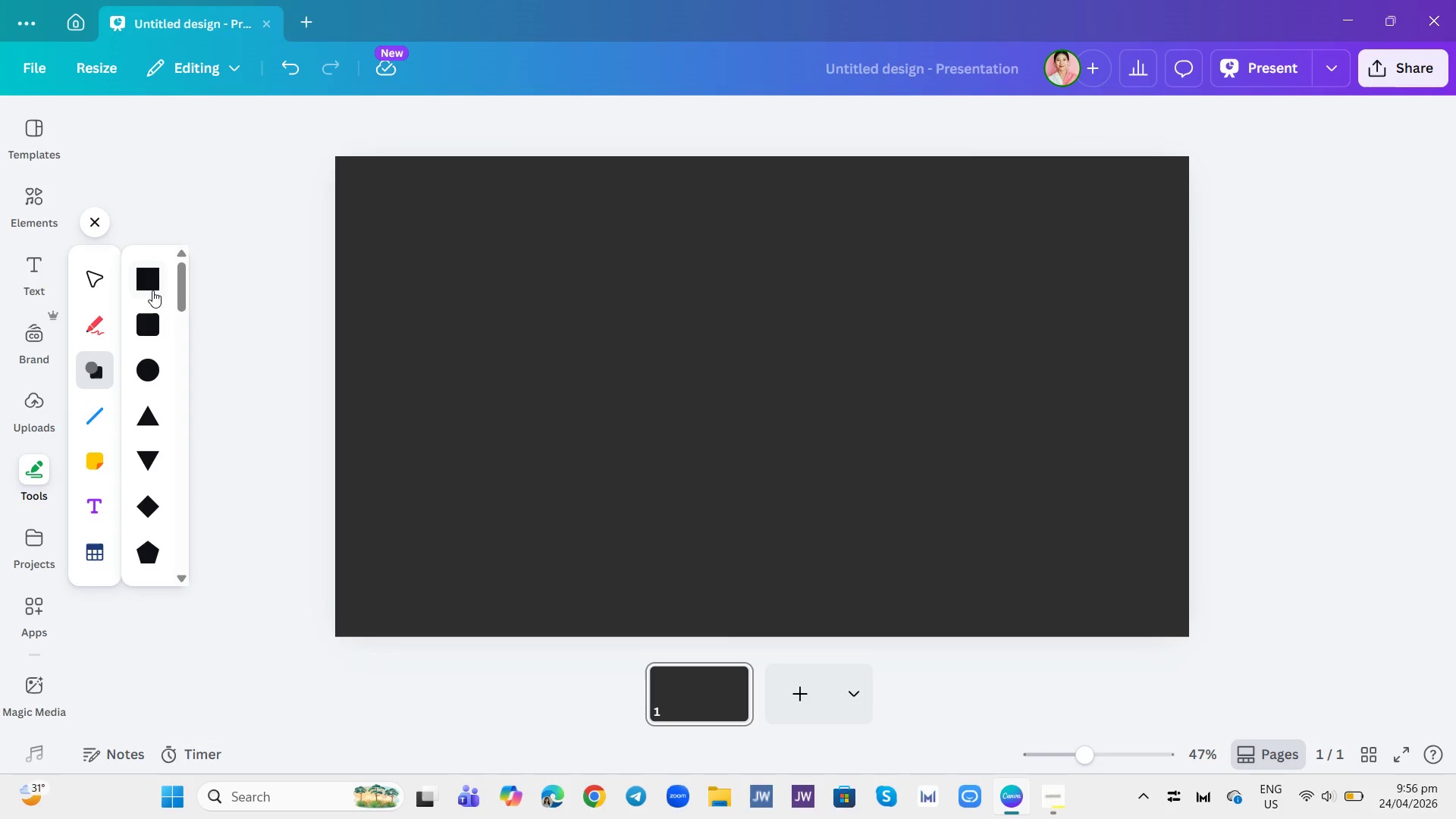 
triple_click([152, 290])
 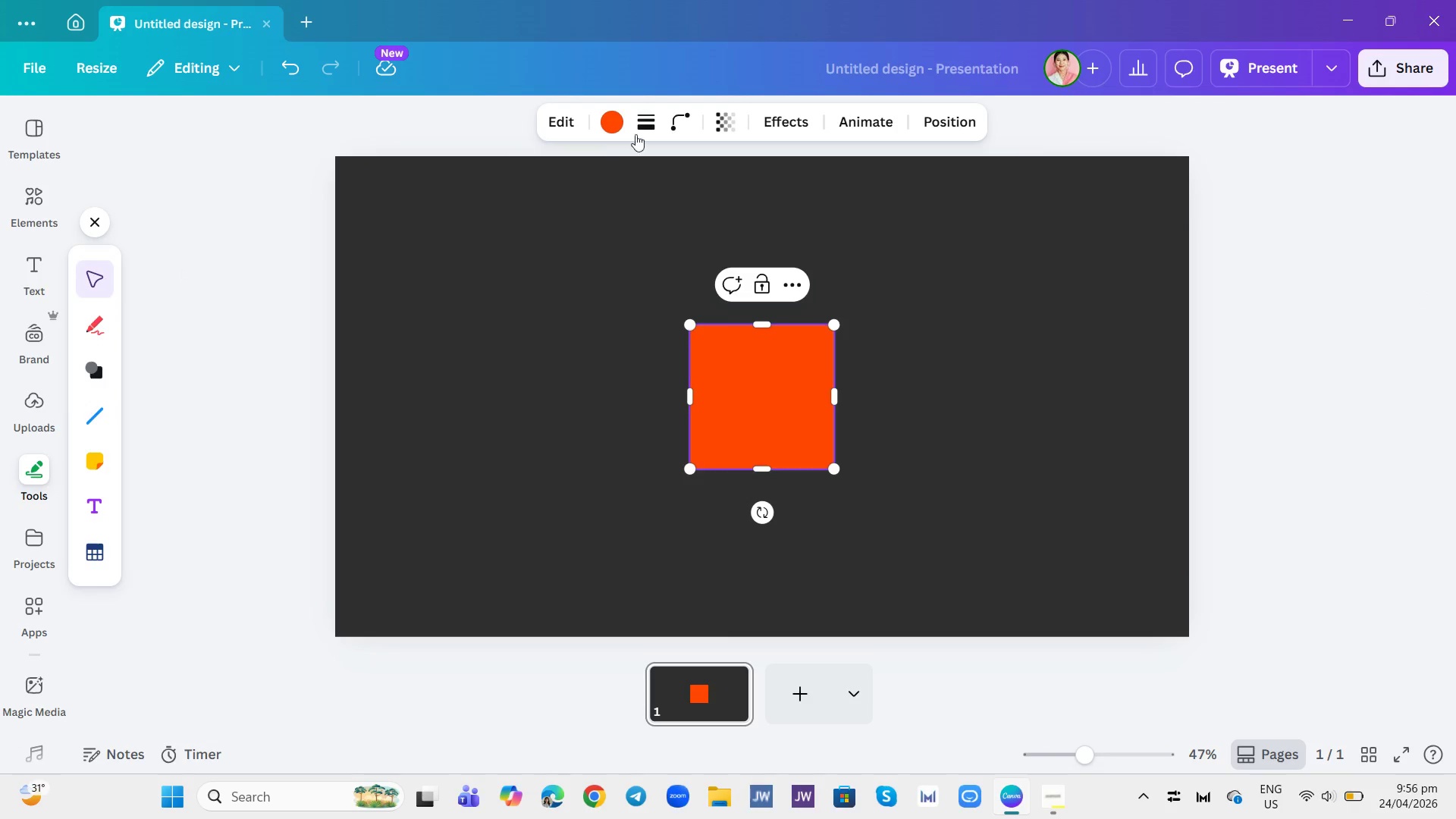 
left_click([626, 124])
 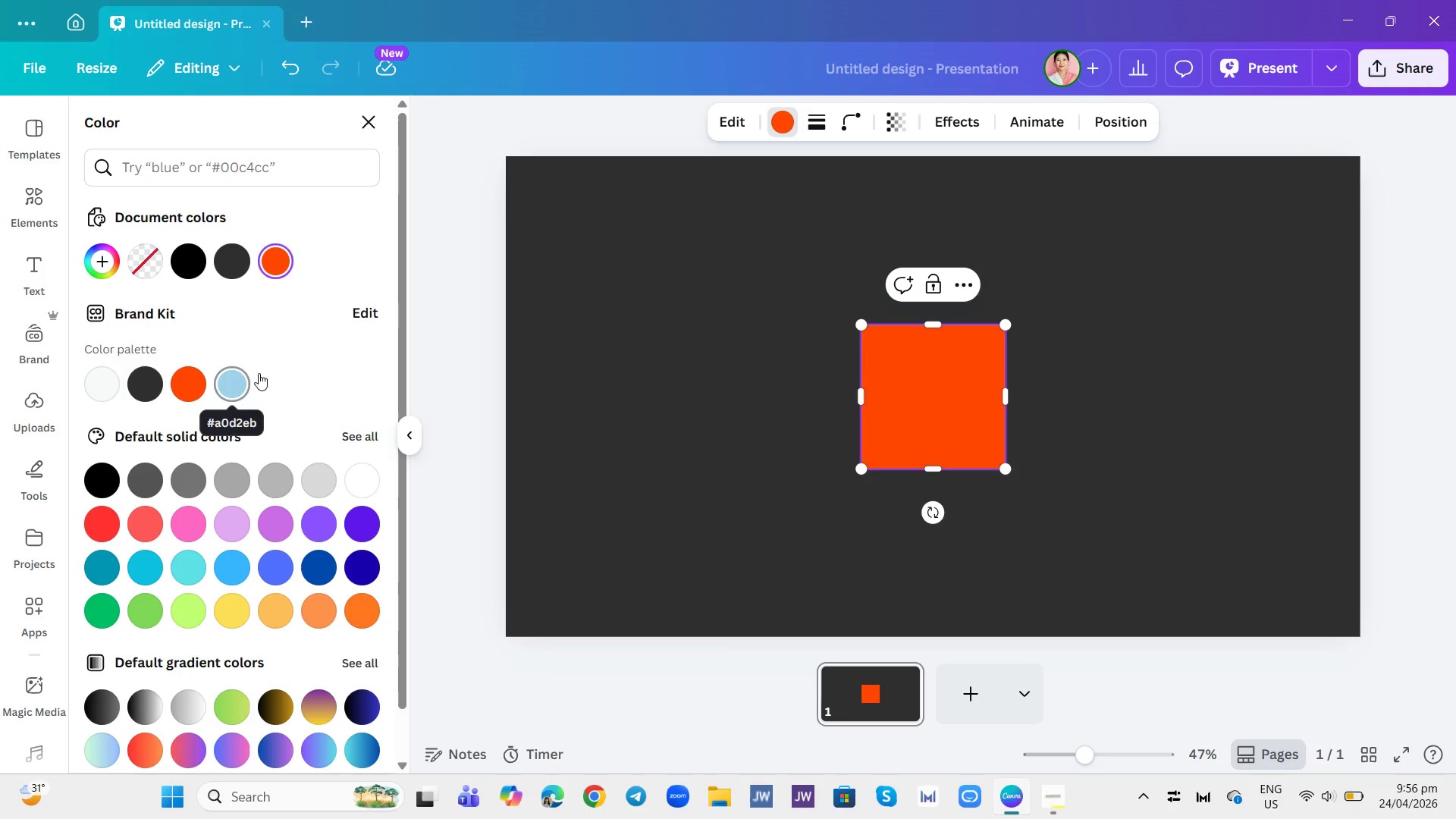 
left_click([896, 400])
 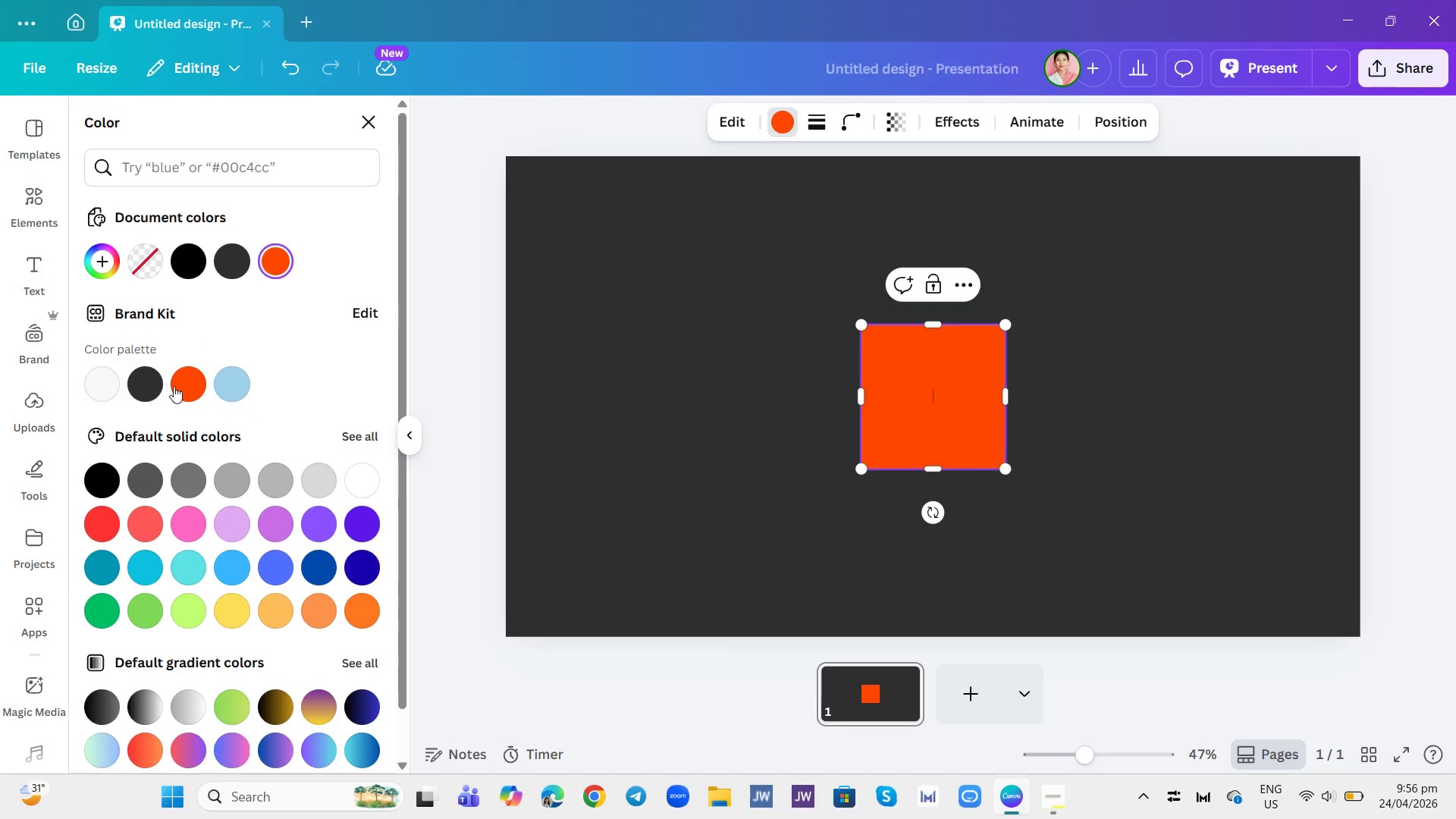 
left_click([221, 373])
 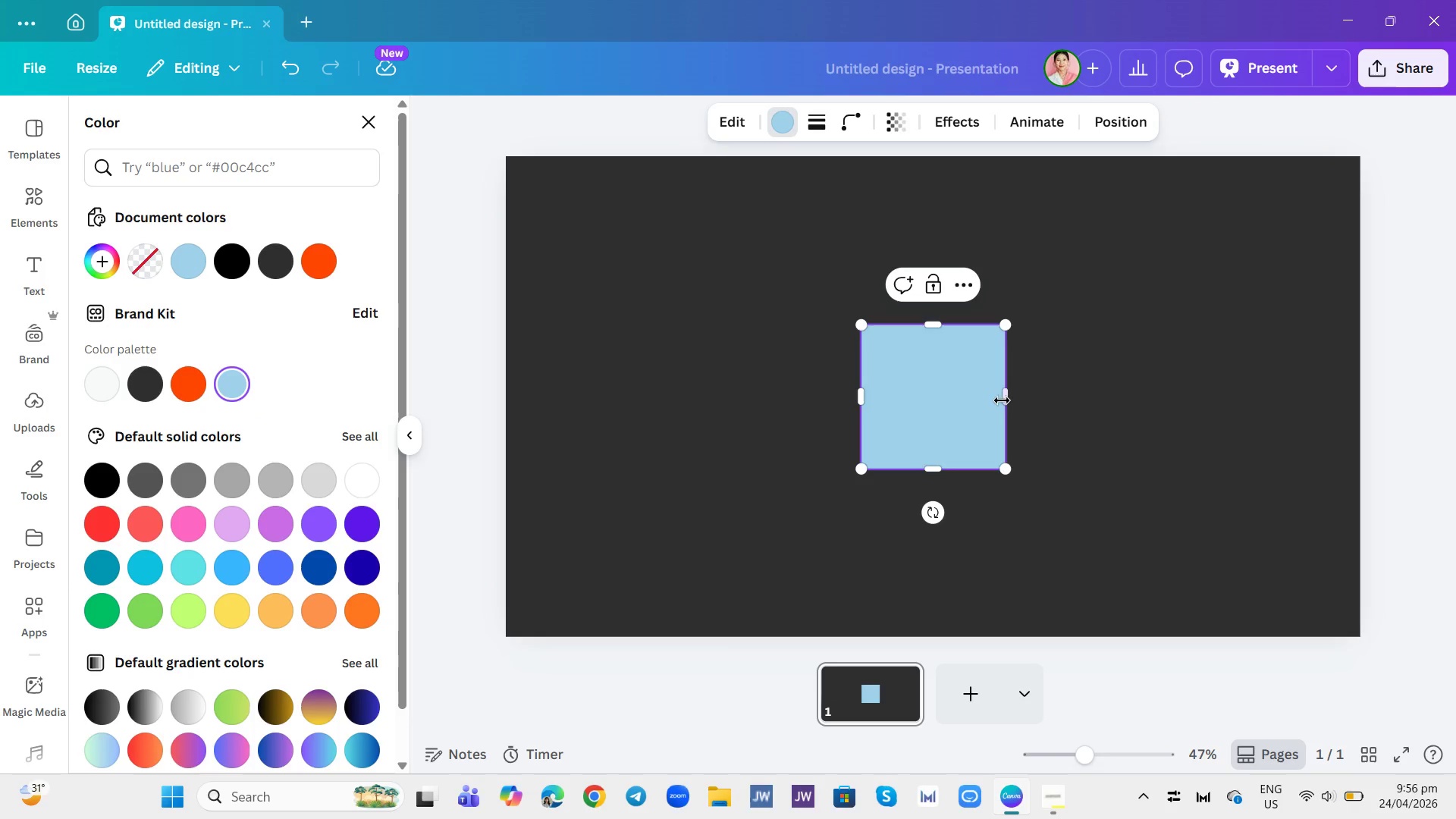 
left_click_drag(start_coordinate=[1003, 401], to_coordinate=[1385, 415])
 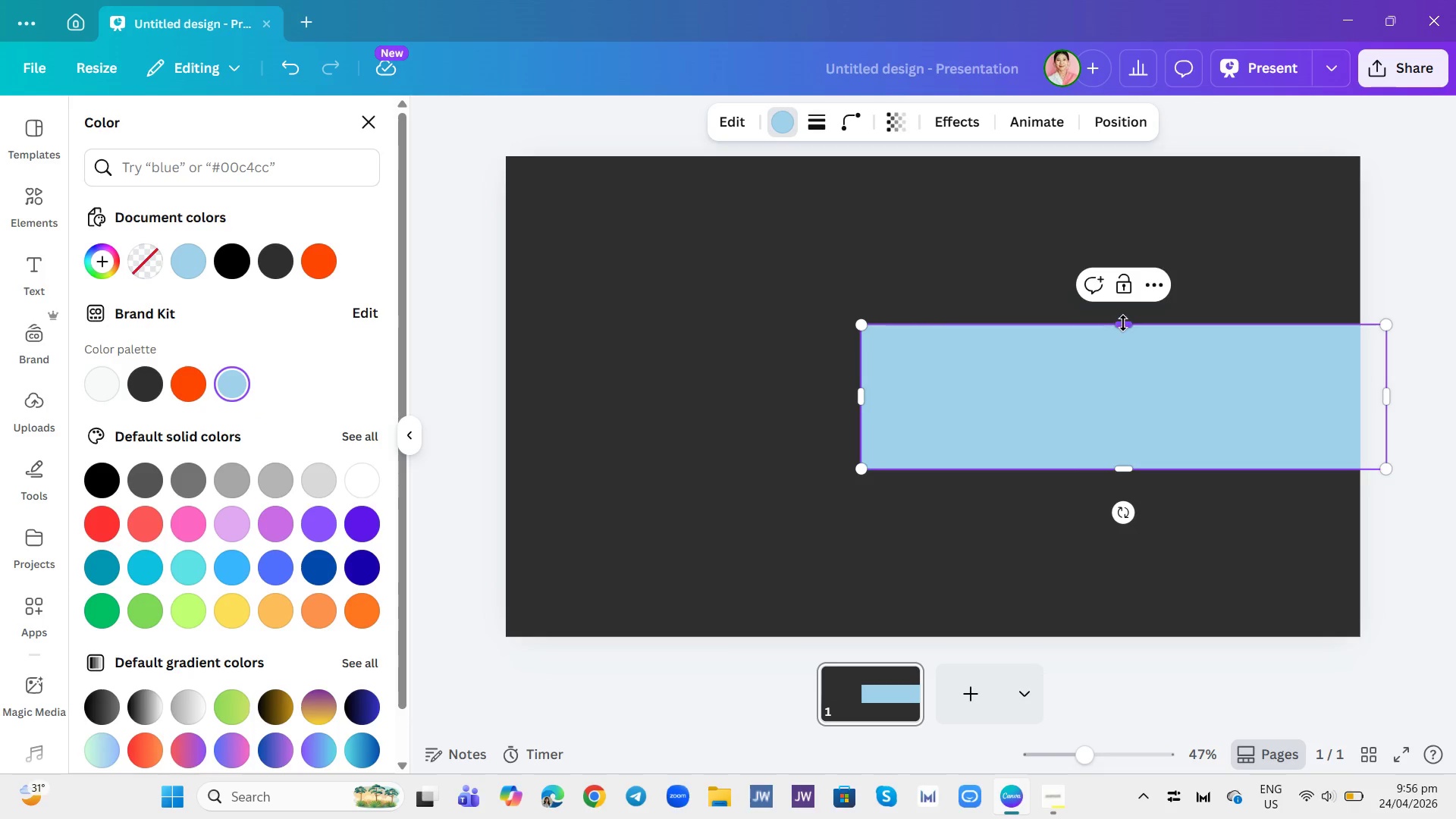 
left_click_drag(start_coordinate=[1123, 326], to_coordinate=[1147, 152])
 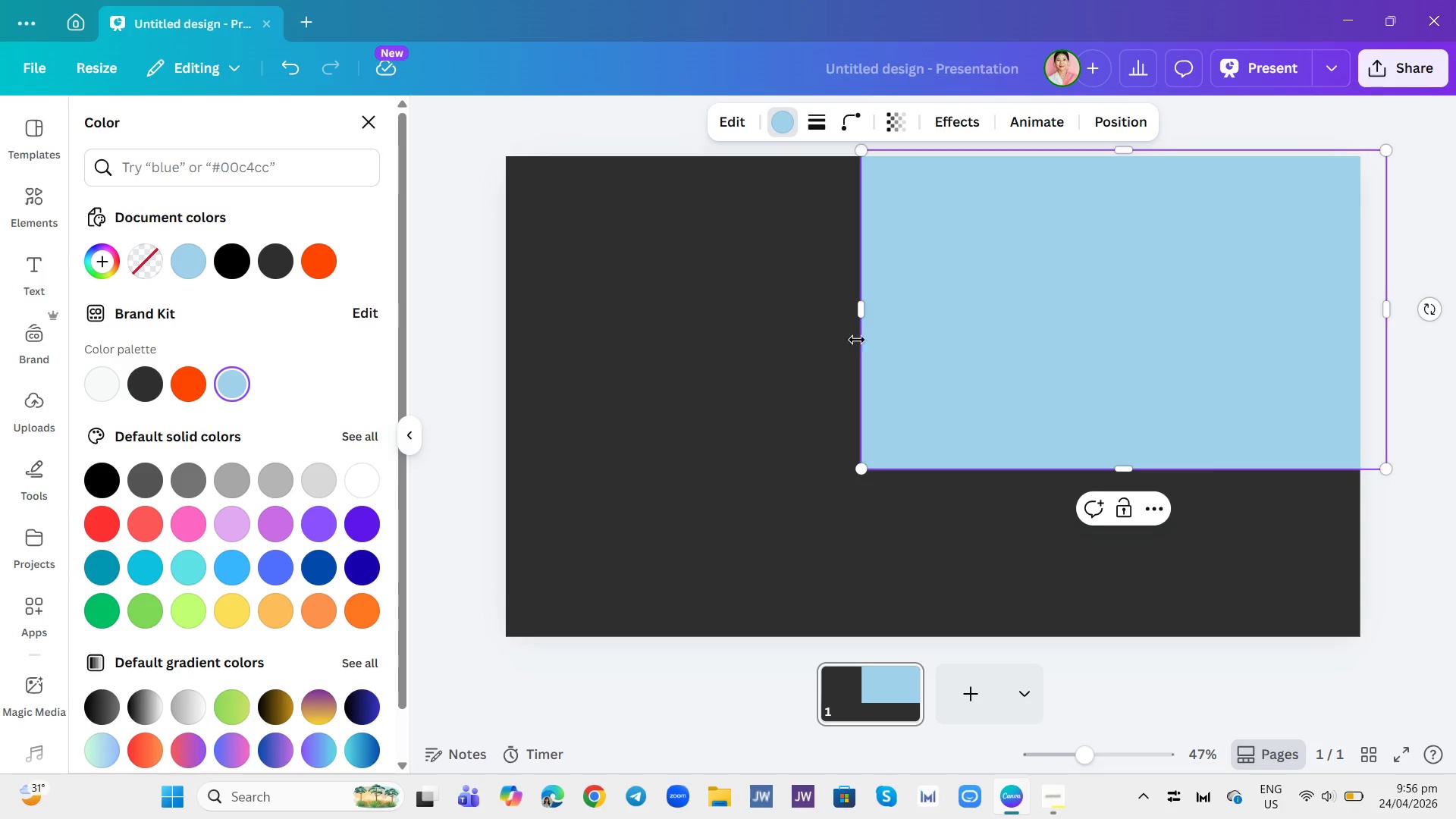 
left_click([854, 321])
 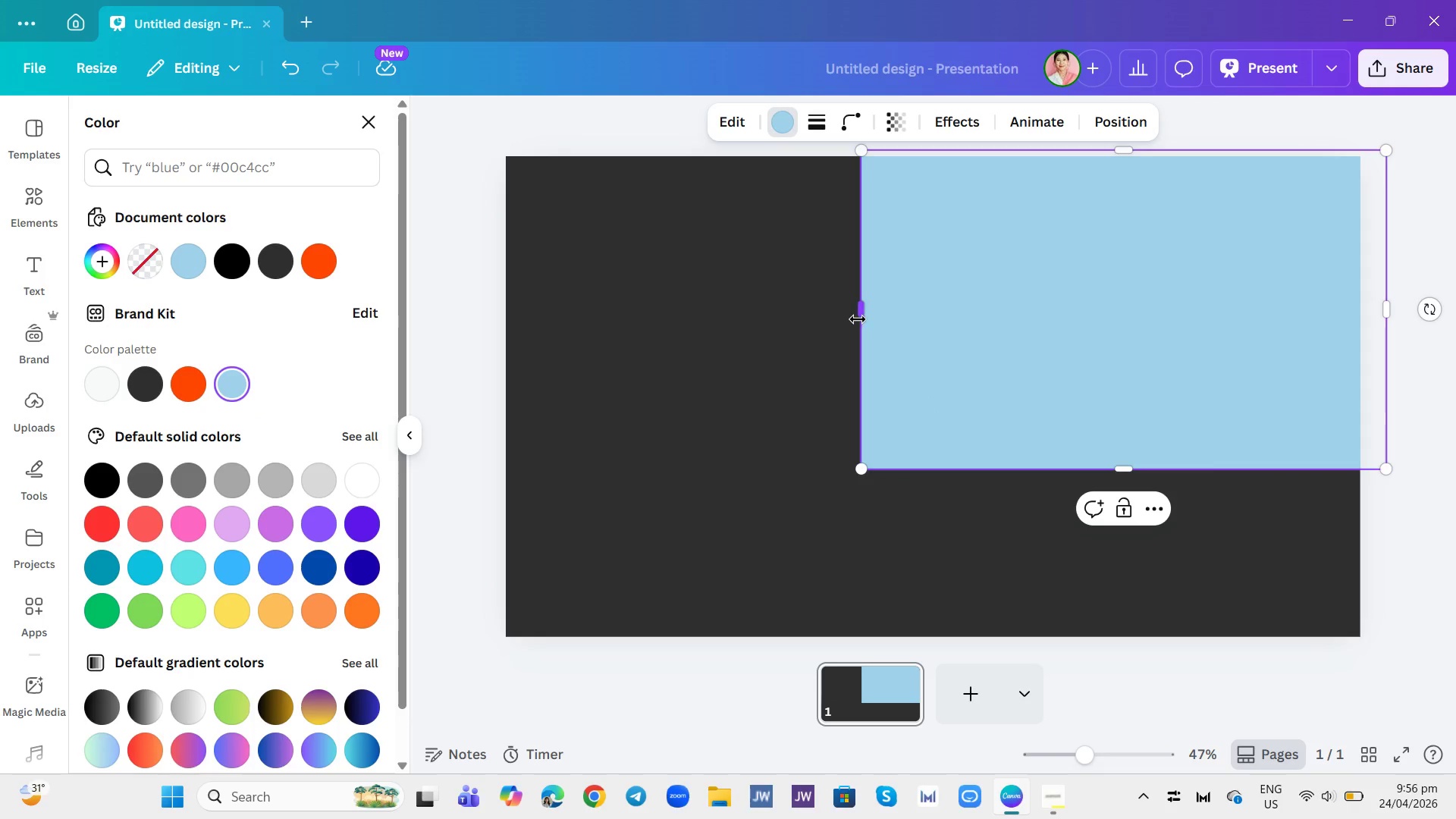 
left_click_drag(start_coordinate=[858, 319], to_coordinate=[894, 319])
 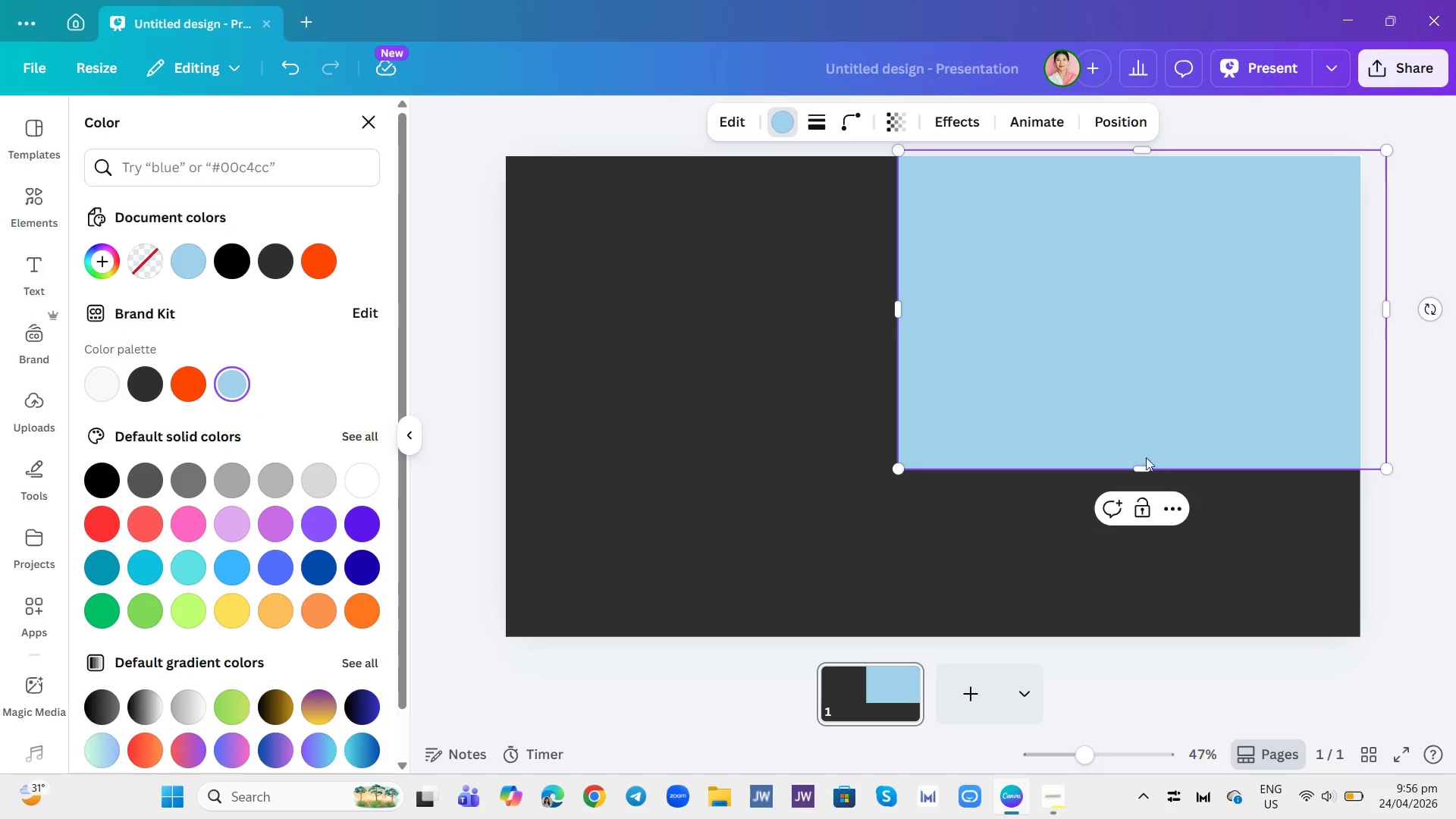 
left_click_drag(start_coordinate=[1149, 464], to_coordinate=[1181, 642])
 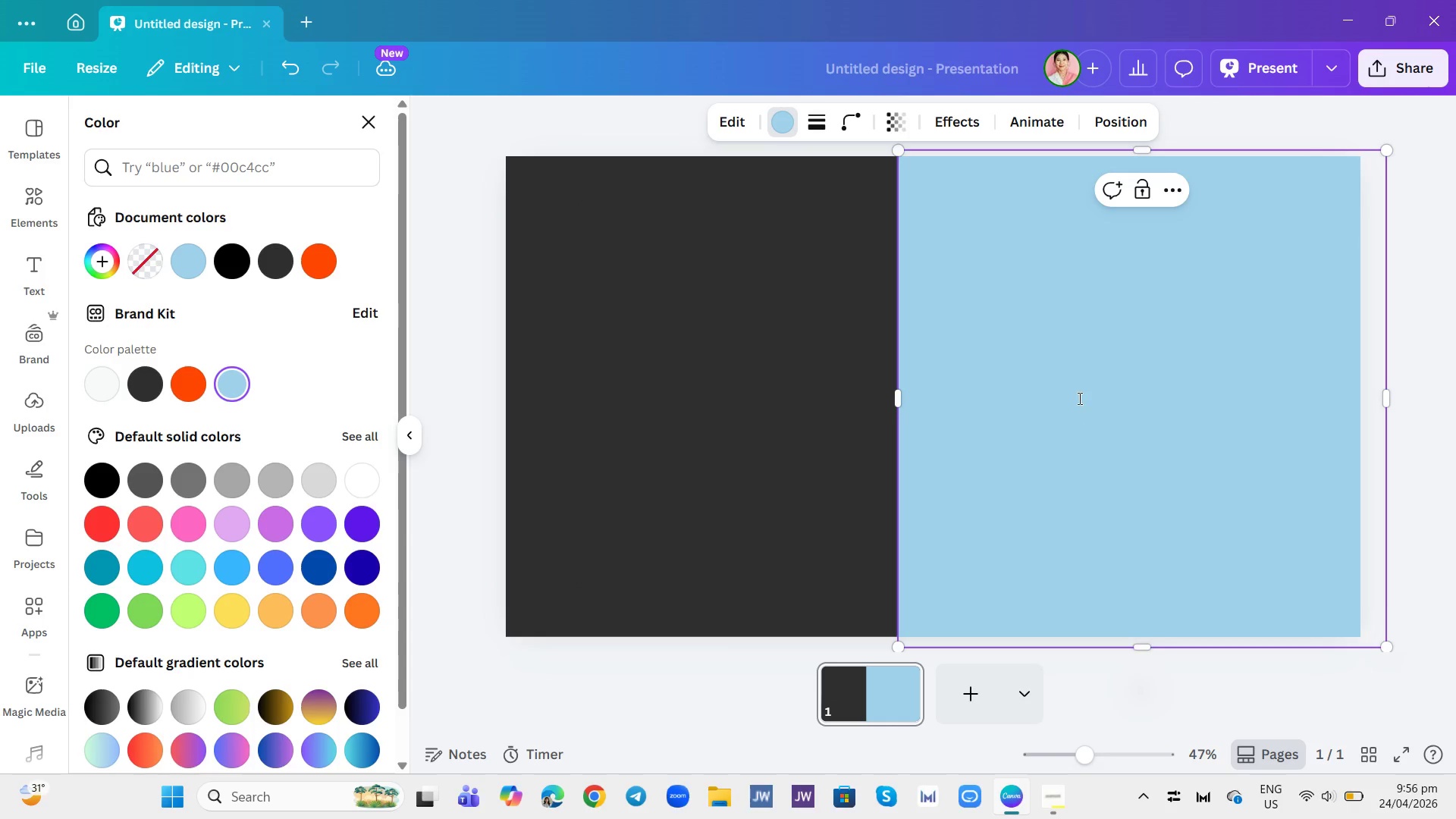 
left_click_drag(start_coordinate=[1078, 398], to_coordinate=[1119, 417])
 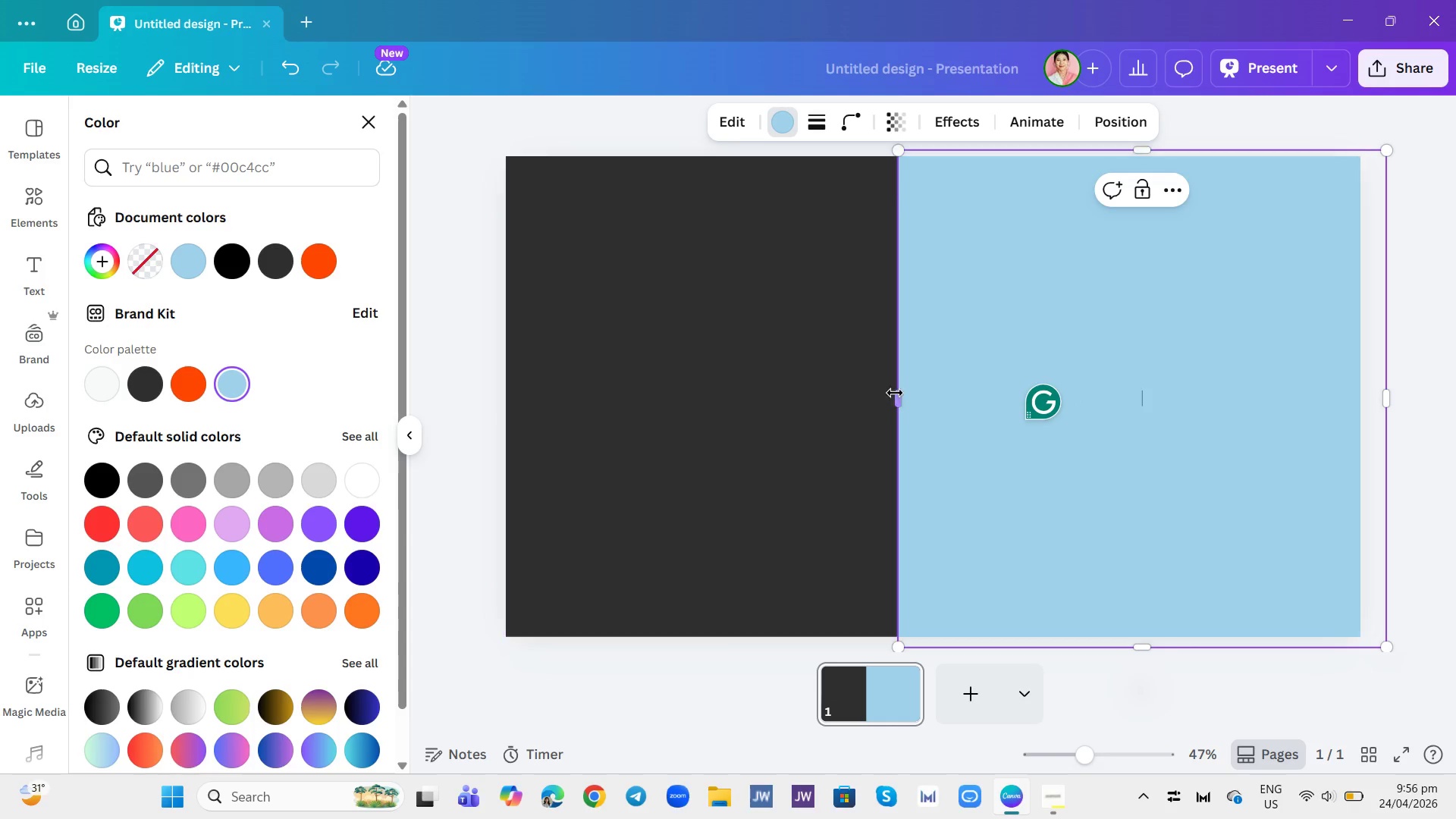 
left_click_drag(start_coordinate=[895, 393], to_coordinate=[912, 394])
 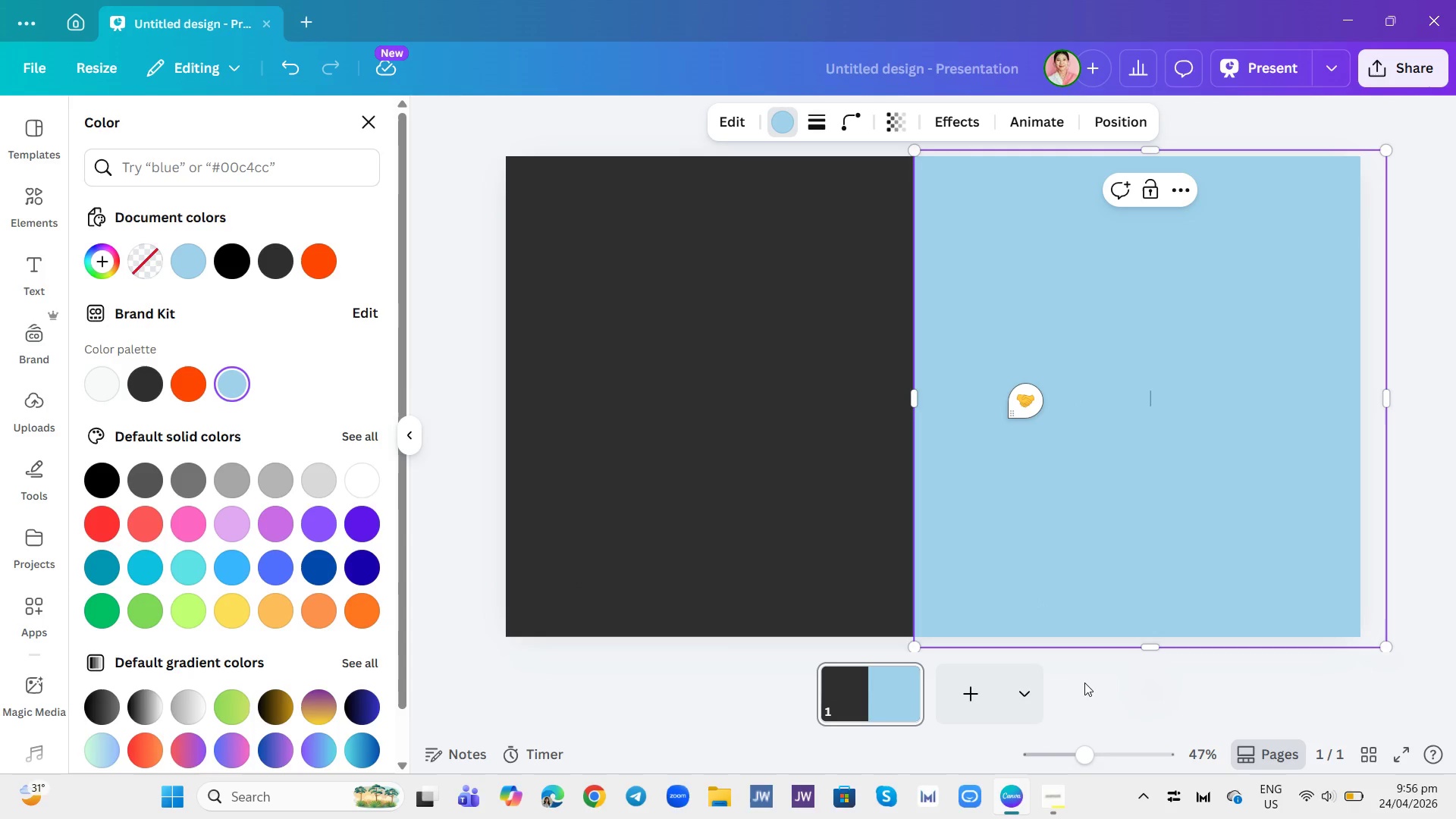 
left_click([1078, 668])
 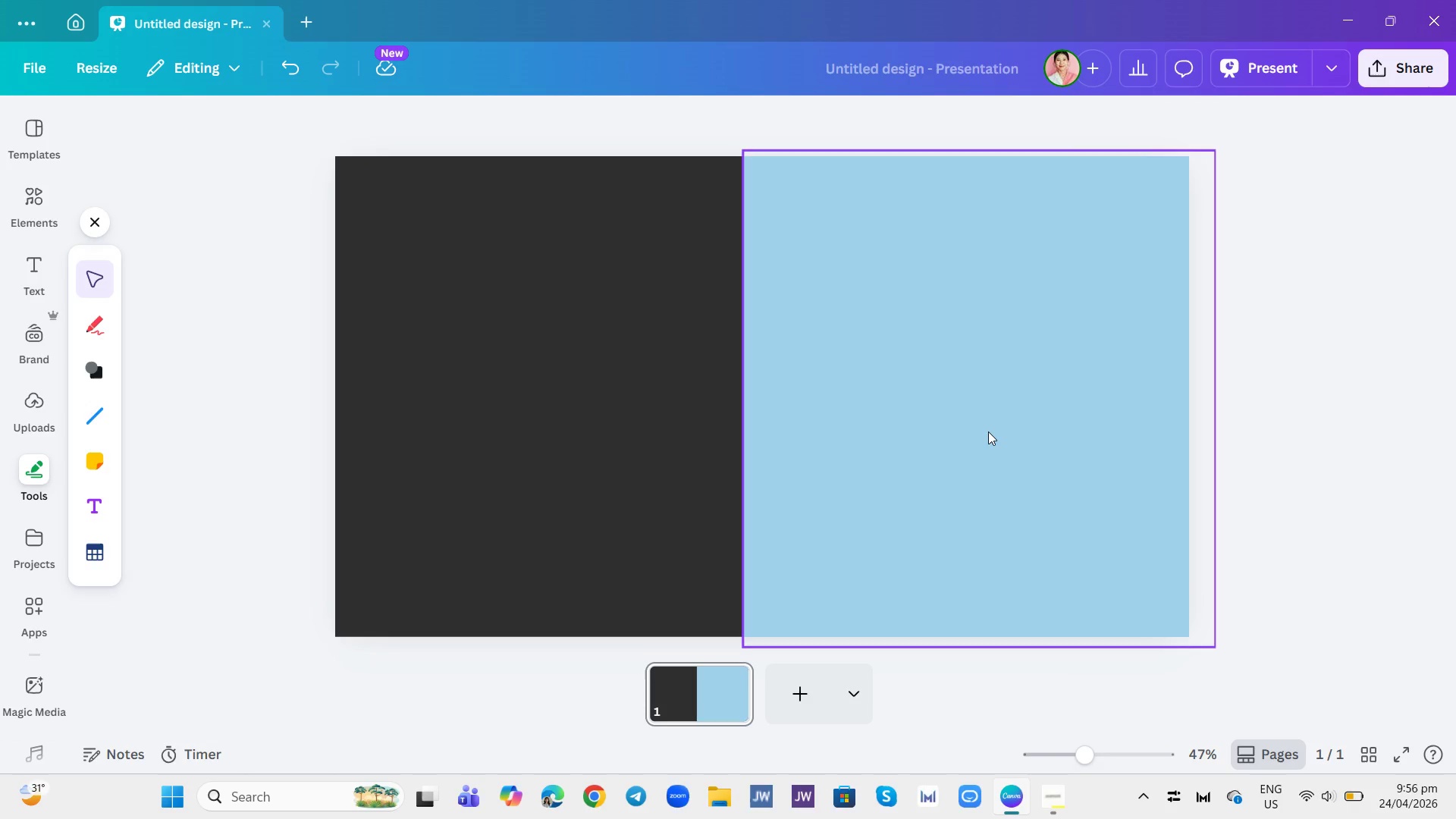 
left_click([772, 302])
 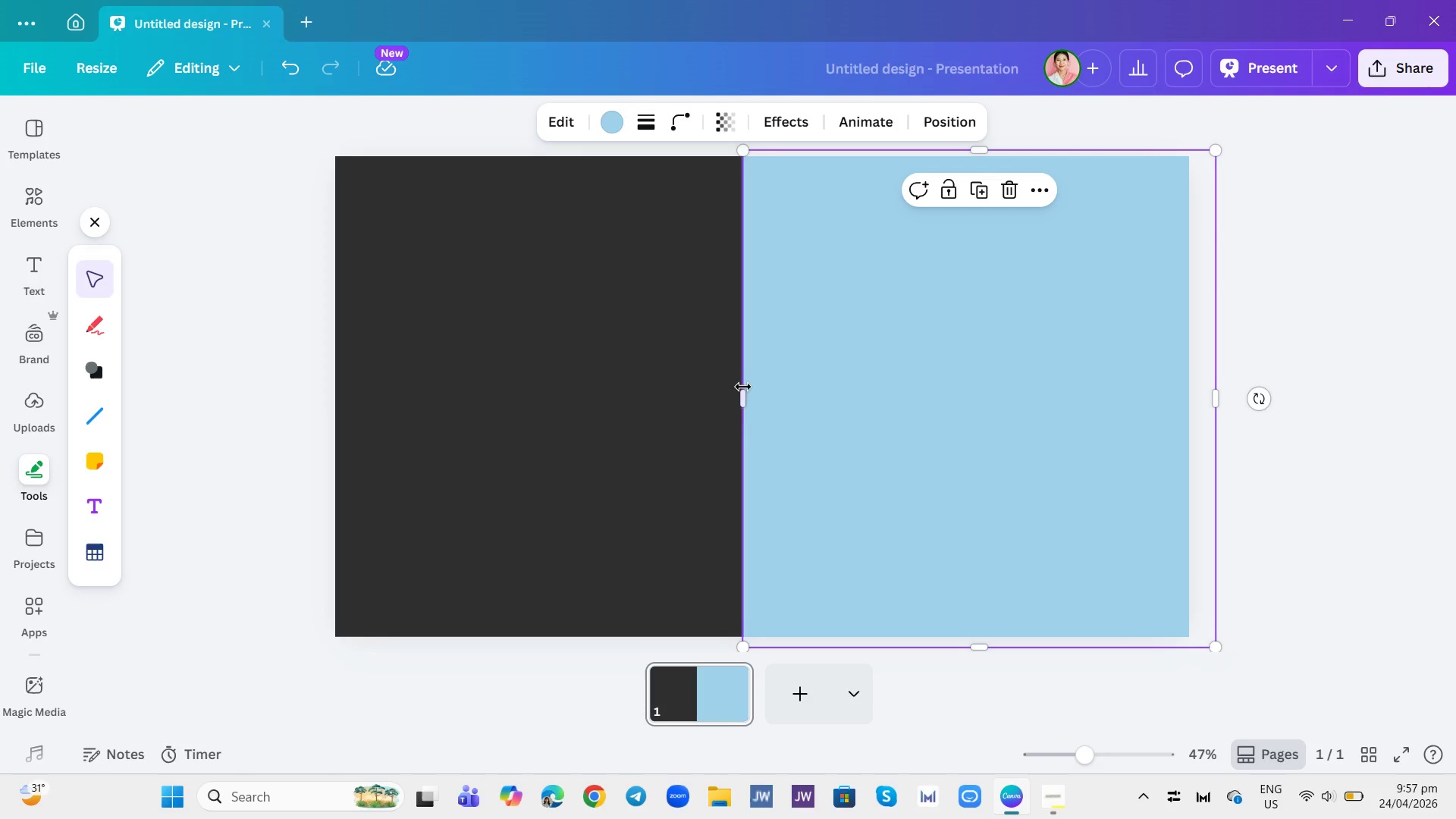 
left_click_drag(start_coordinate=[741, 391], to_coordinate=[752, 399])
 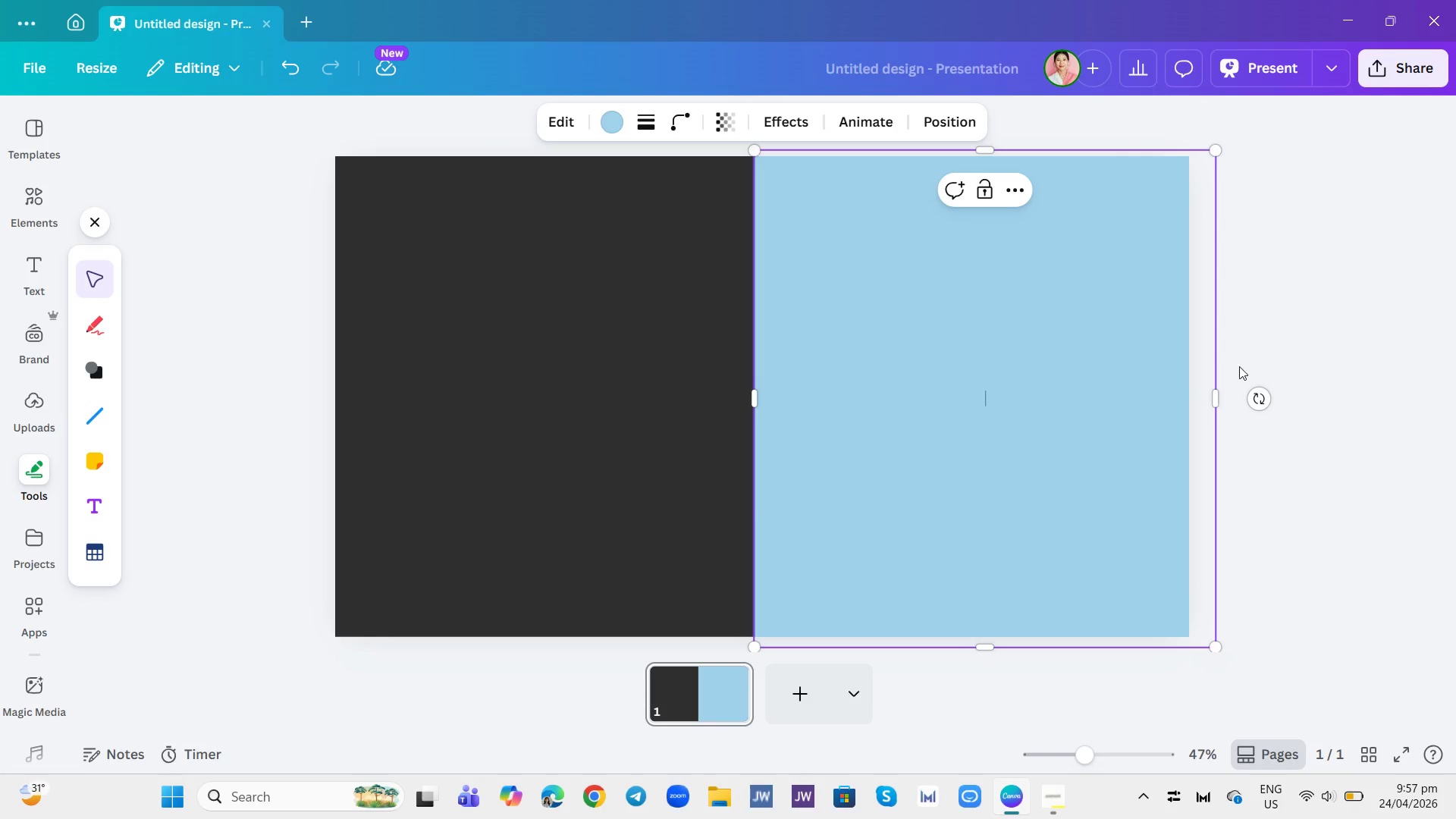 
double_click([1338, 331])
 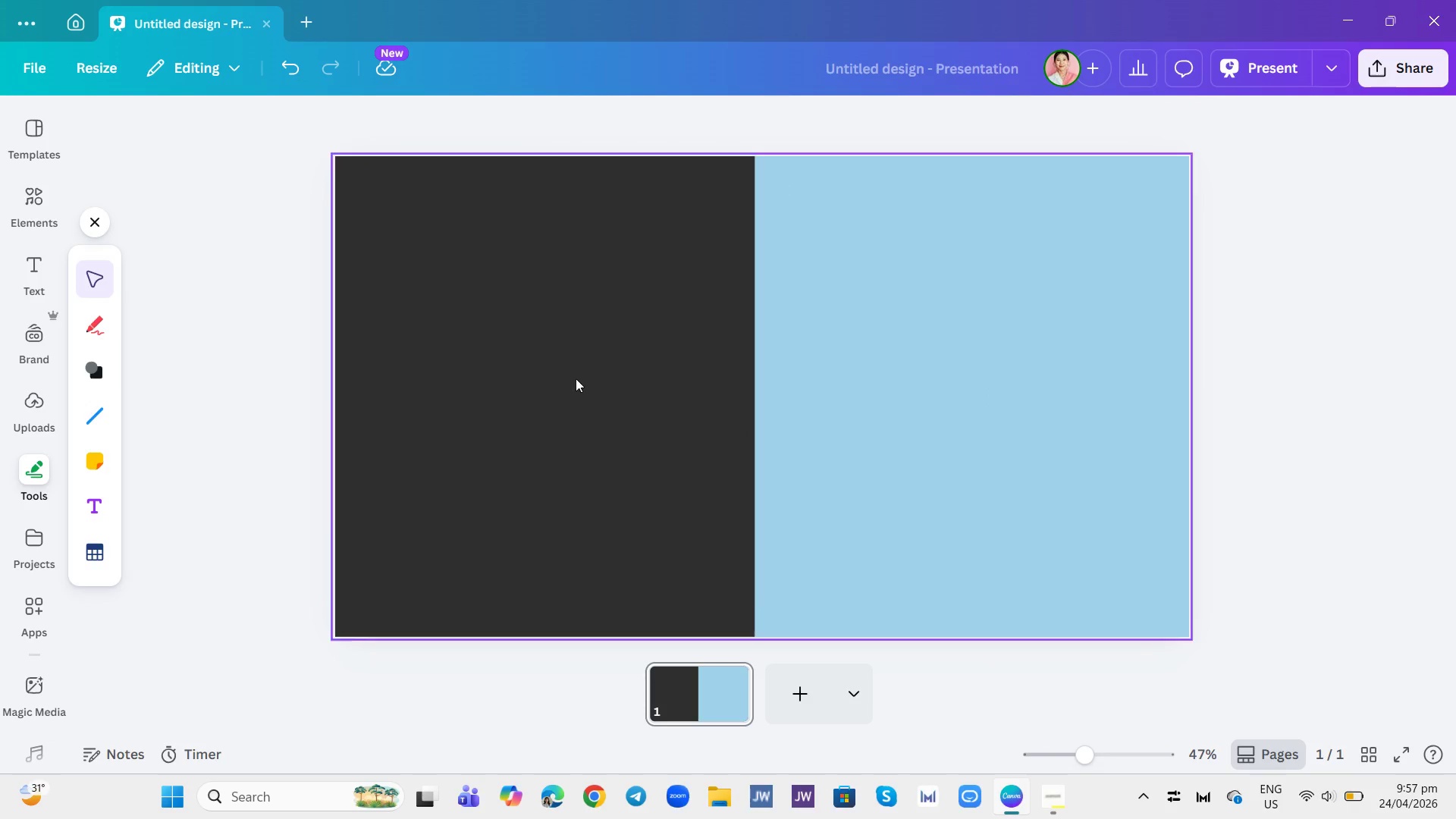 
wait(5.77)
 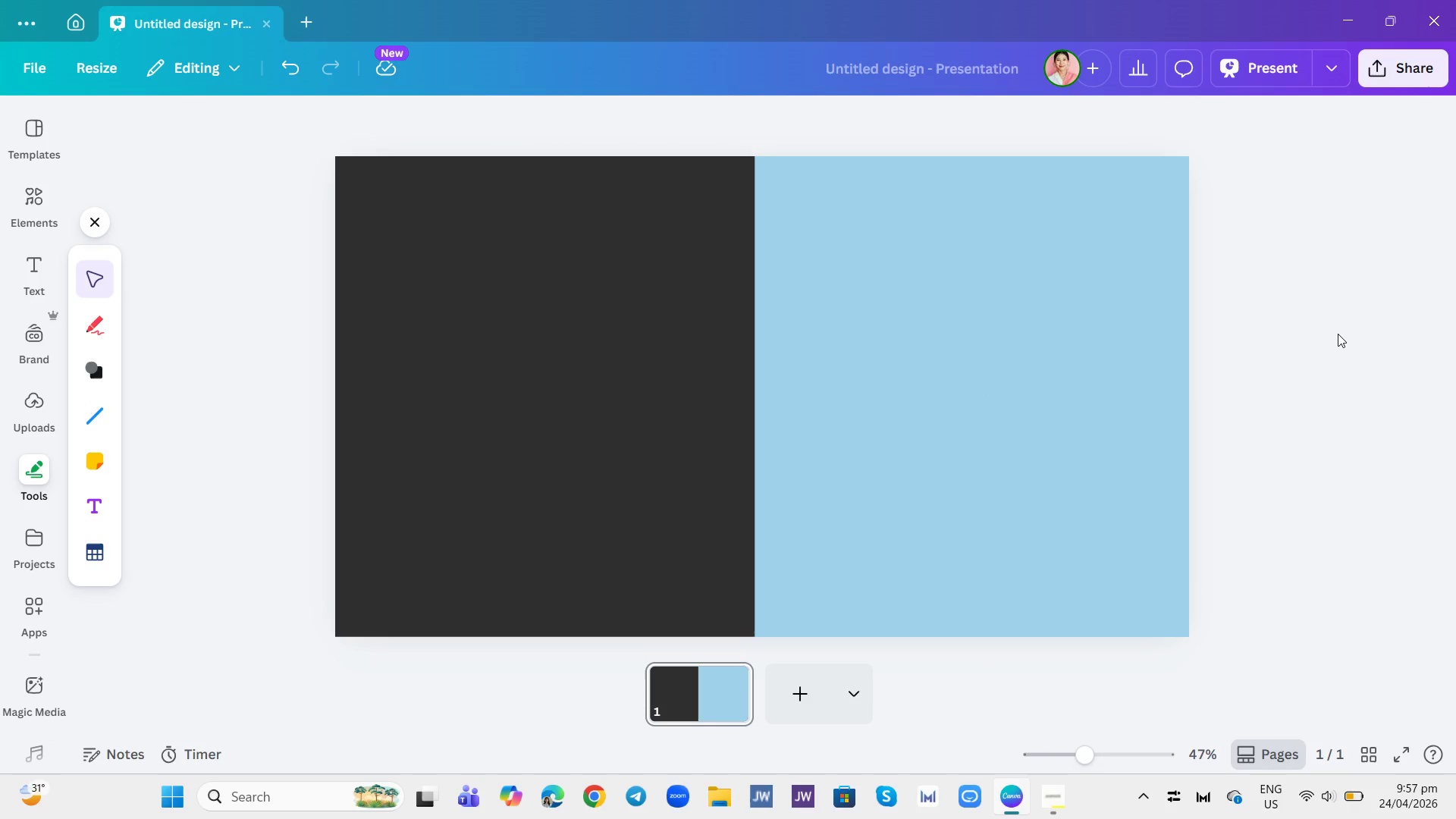 
left_click([89, 431])
 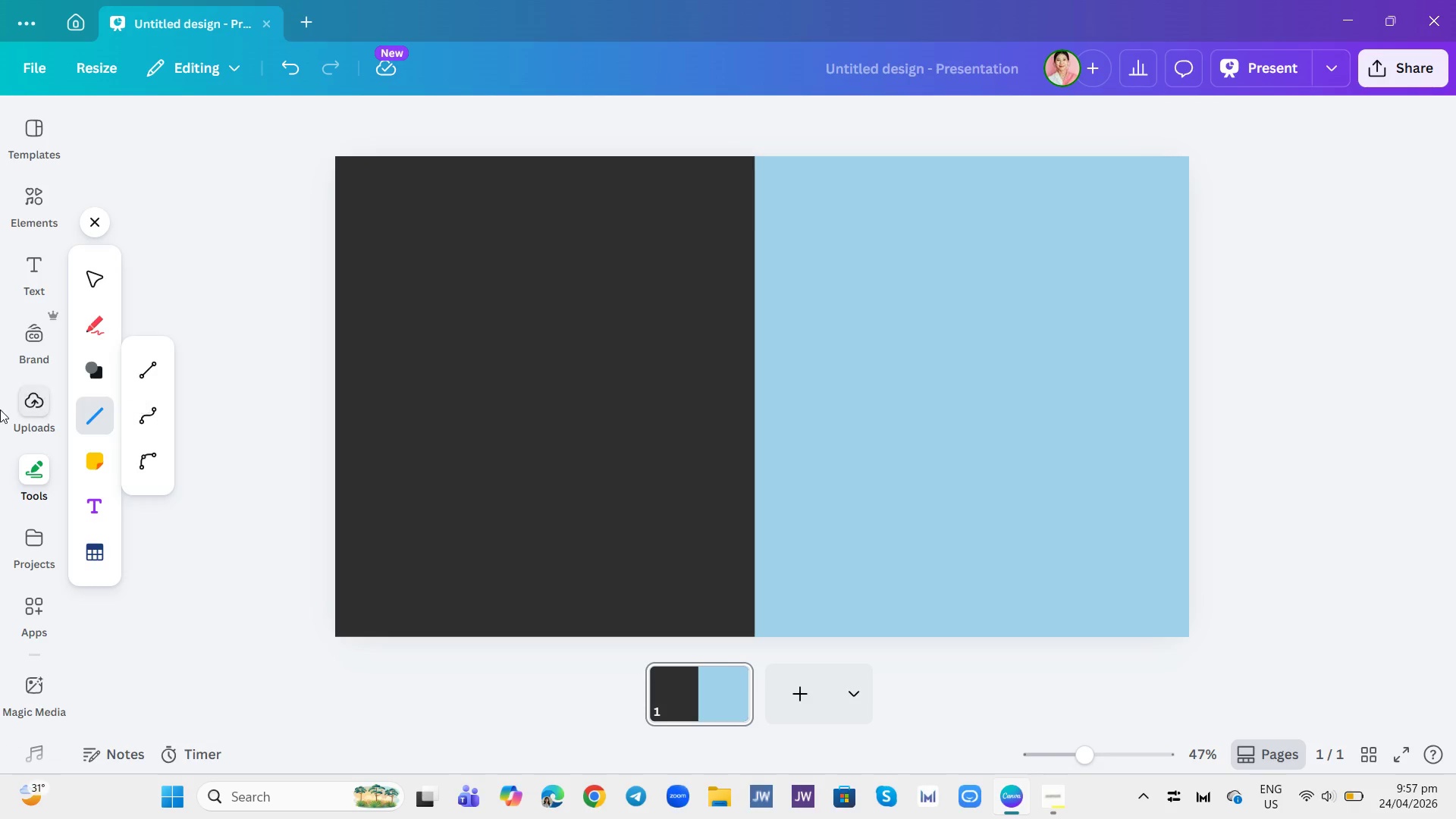 
wait(6.97)
 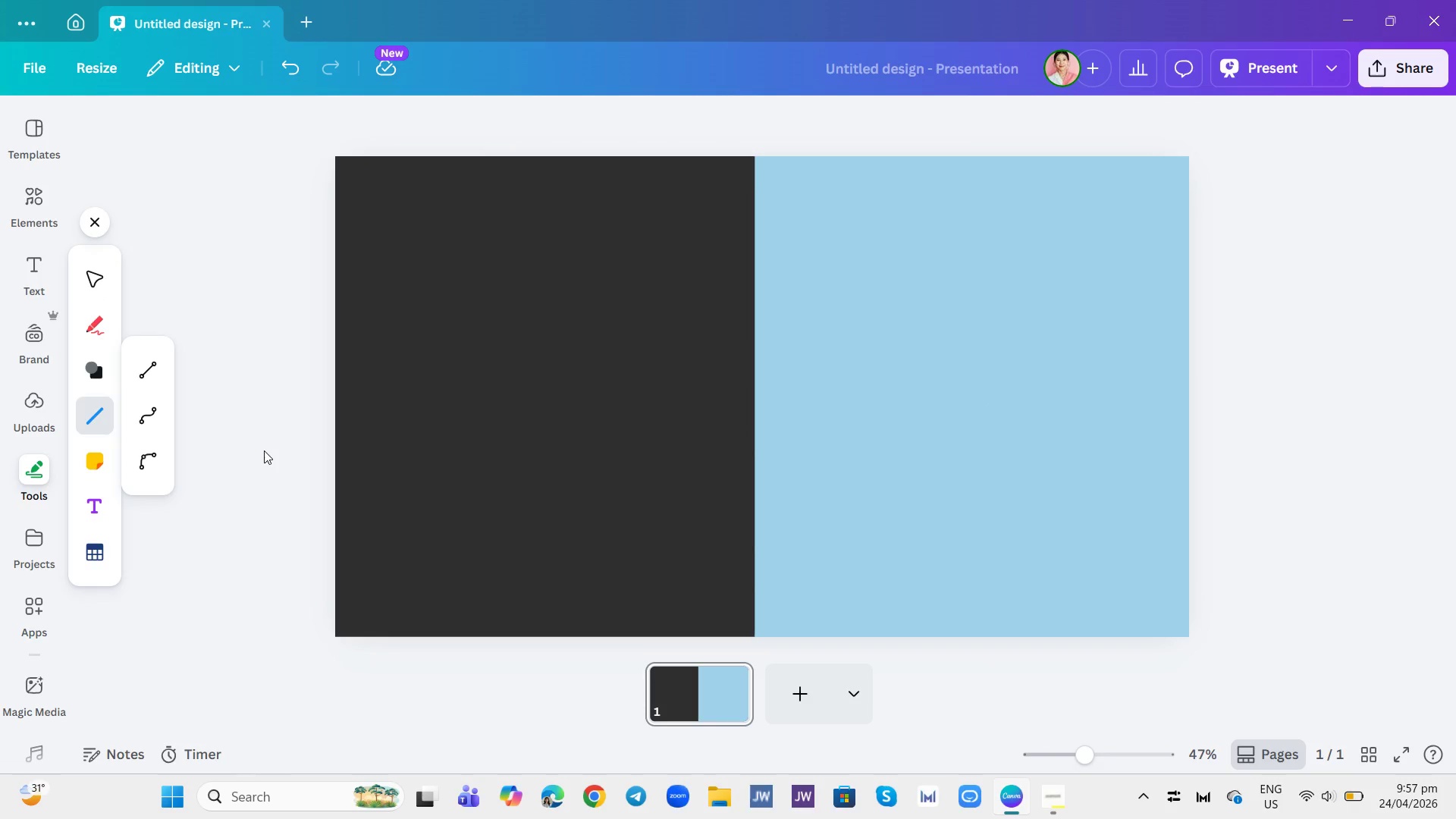 
left_click([158, 370])
 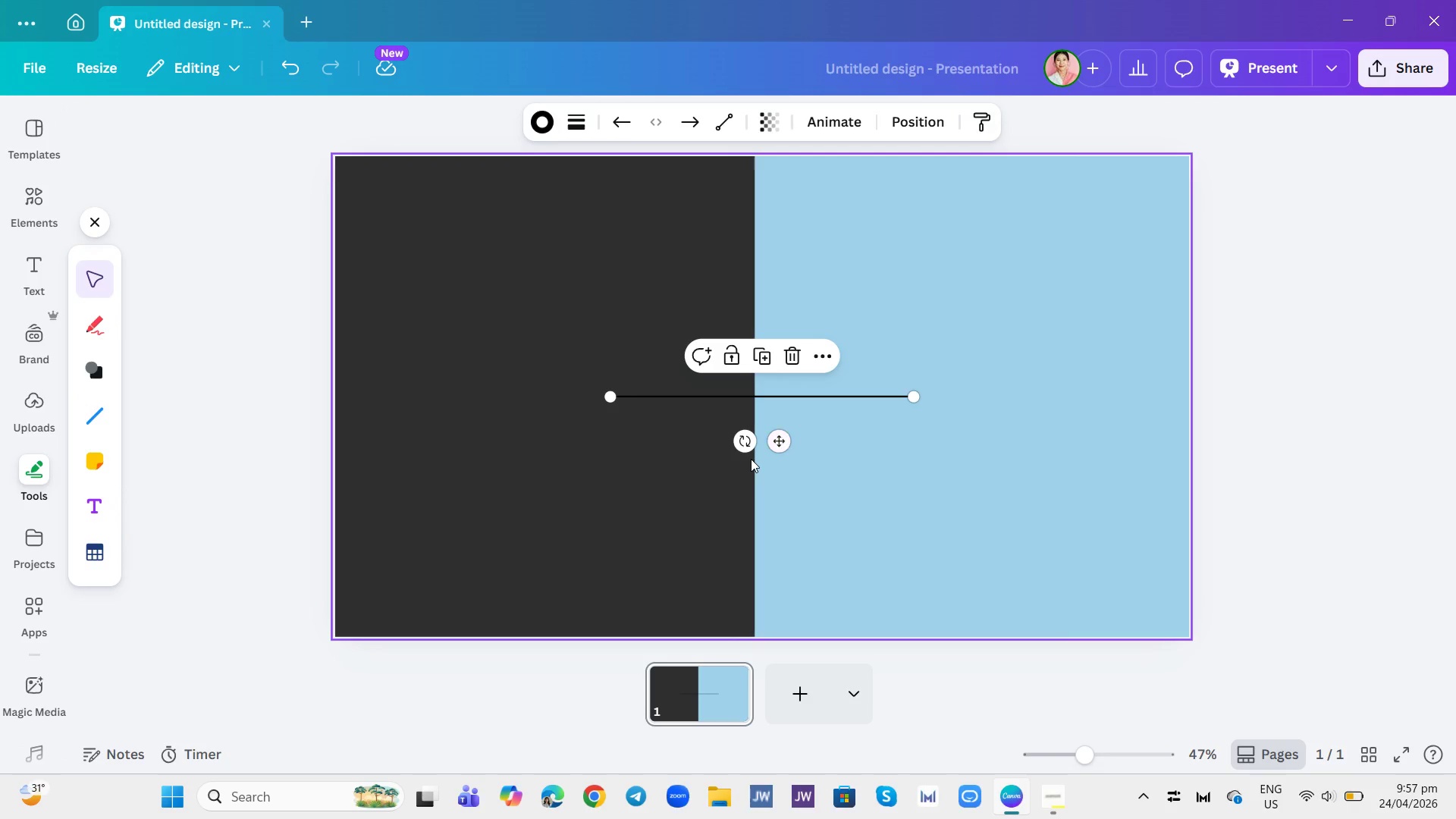 
left_click_drag(start_coordinate=[748, 447], to_coordinate=[881, 410])
 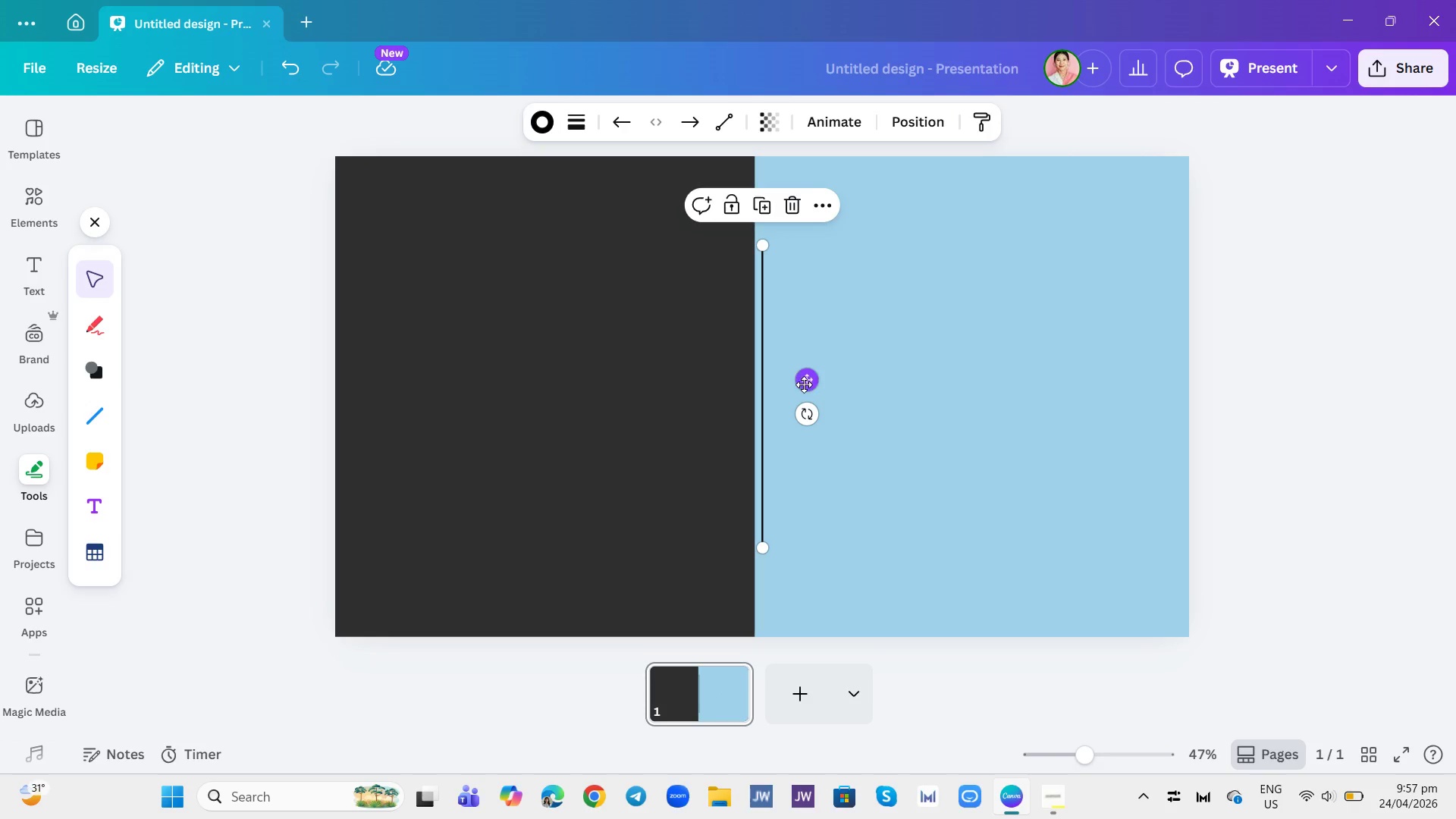 
left_click_drag(start_coordinate=[804, 384], to_coordinate=[568, 300])
 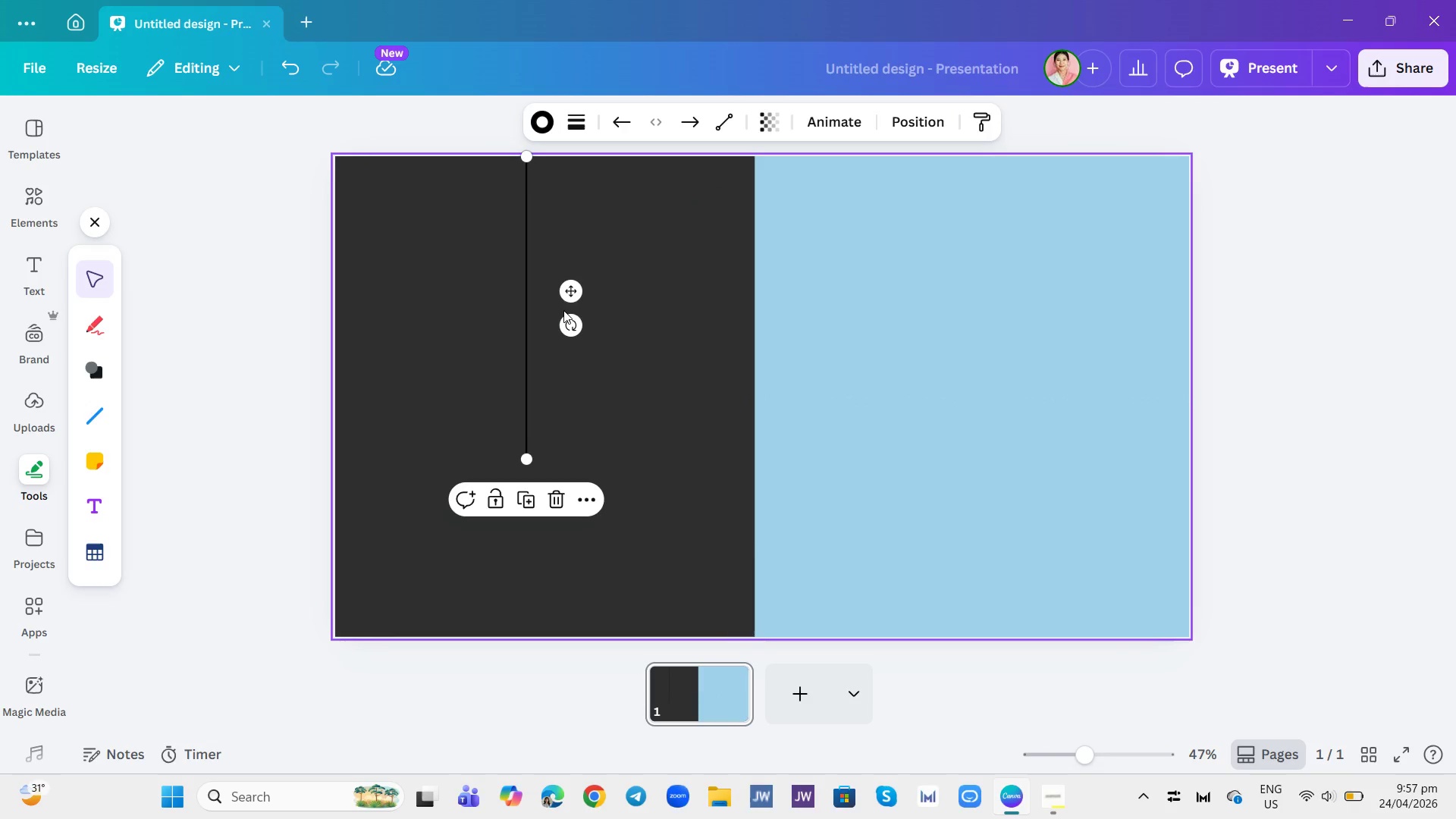 
left_click_drag(start_coordinate=[565, 300], to_coordinate=[573, 300])
 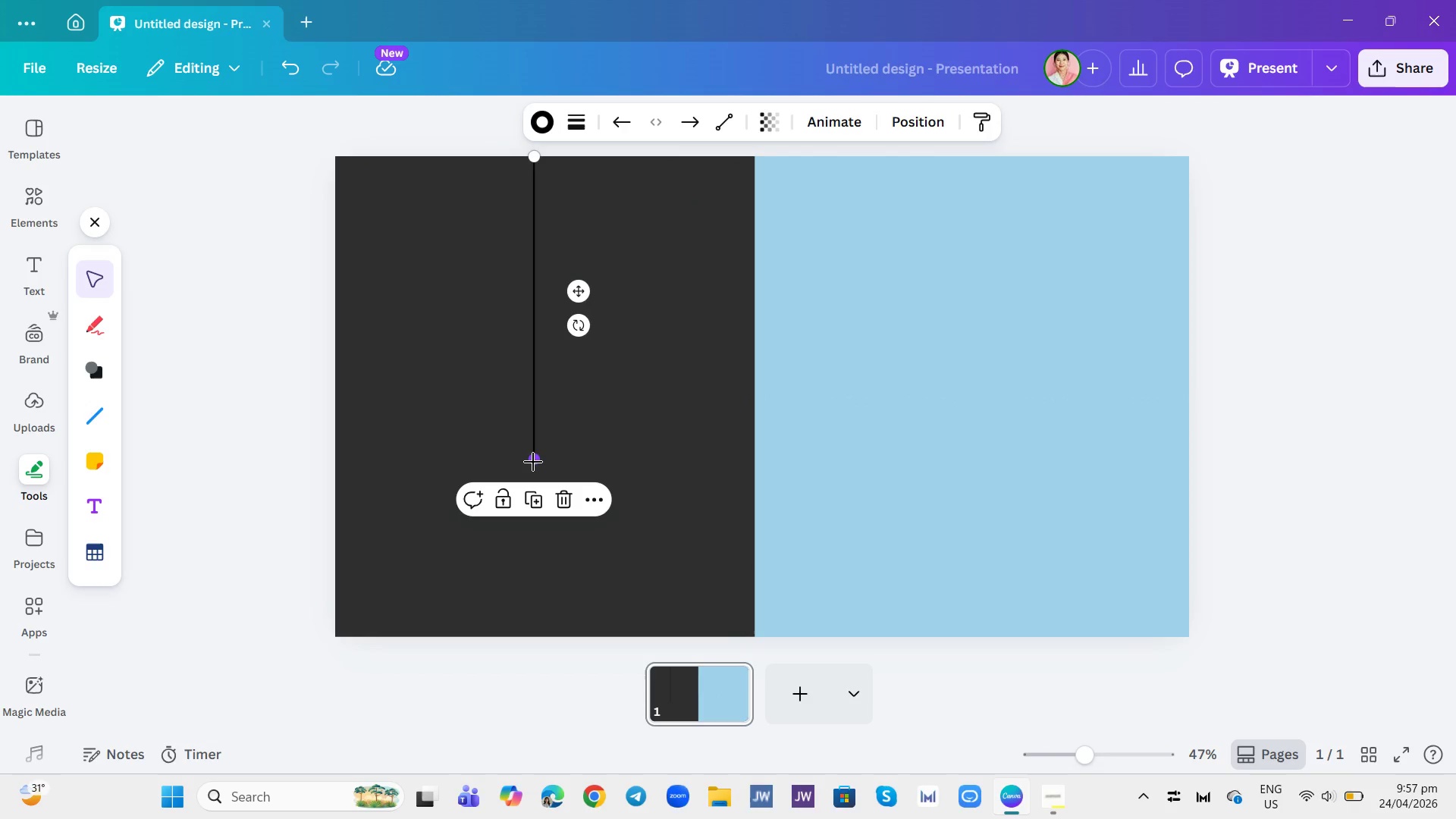 
left_click_drag(start_coordinate=[533, 462], to_coordinate=[533, 629])
 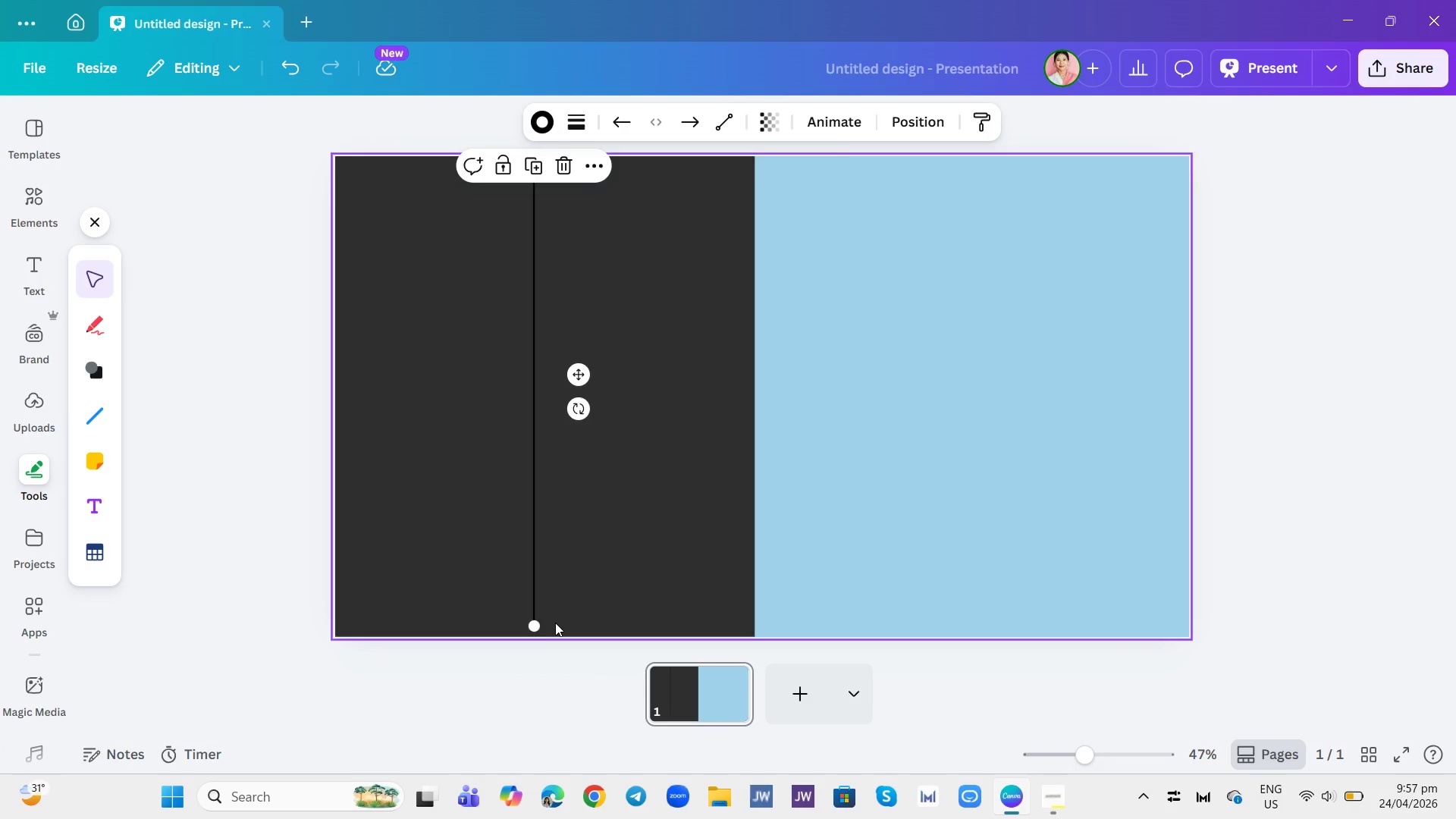 
left_click_drag(start_coordinate=[538, 626], to_coordinate=[533, 627])
 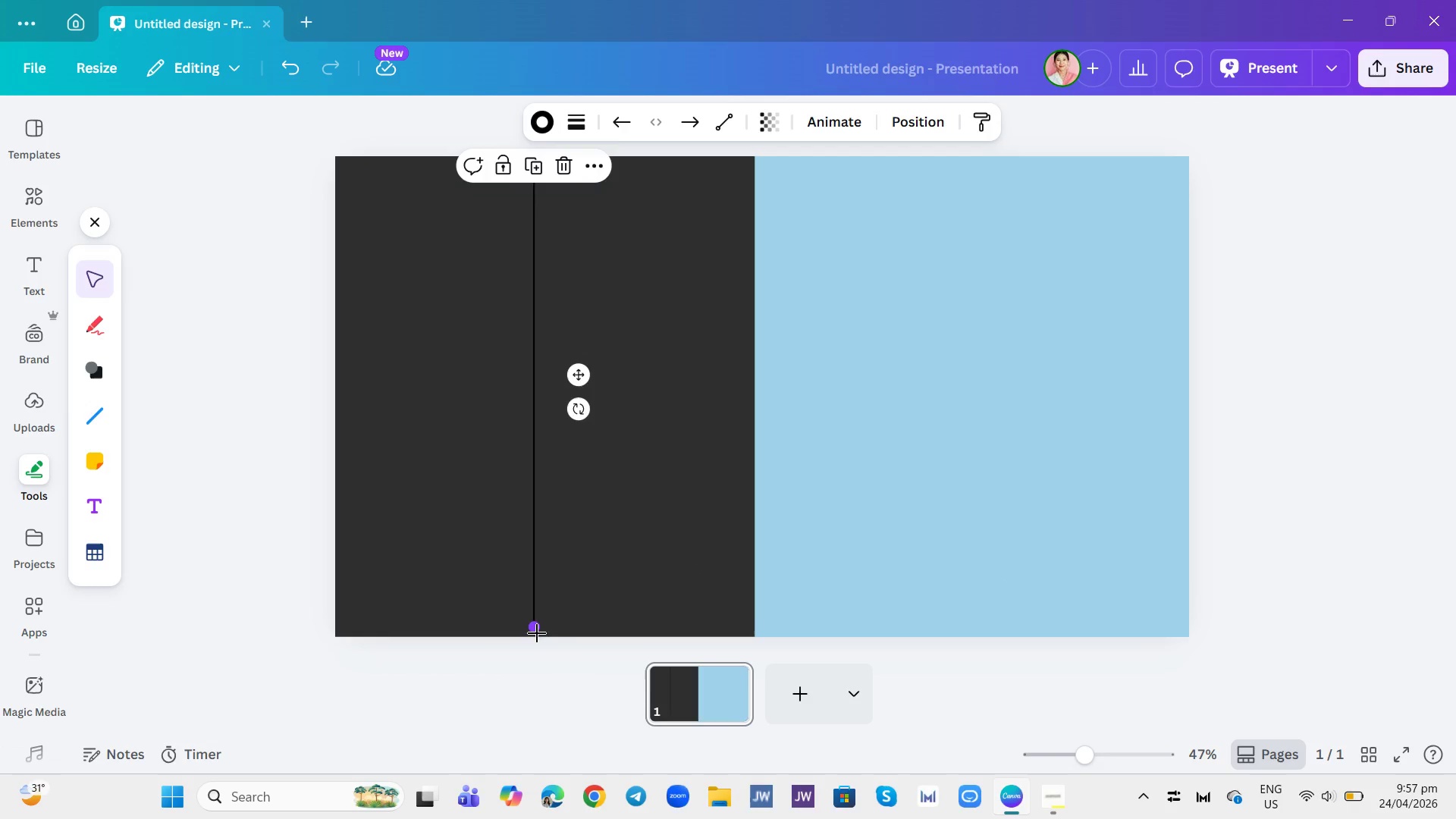 
left_click_drag(start_coordinate=[533, 627], to_coordinate=[543, 649])
 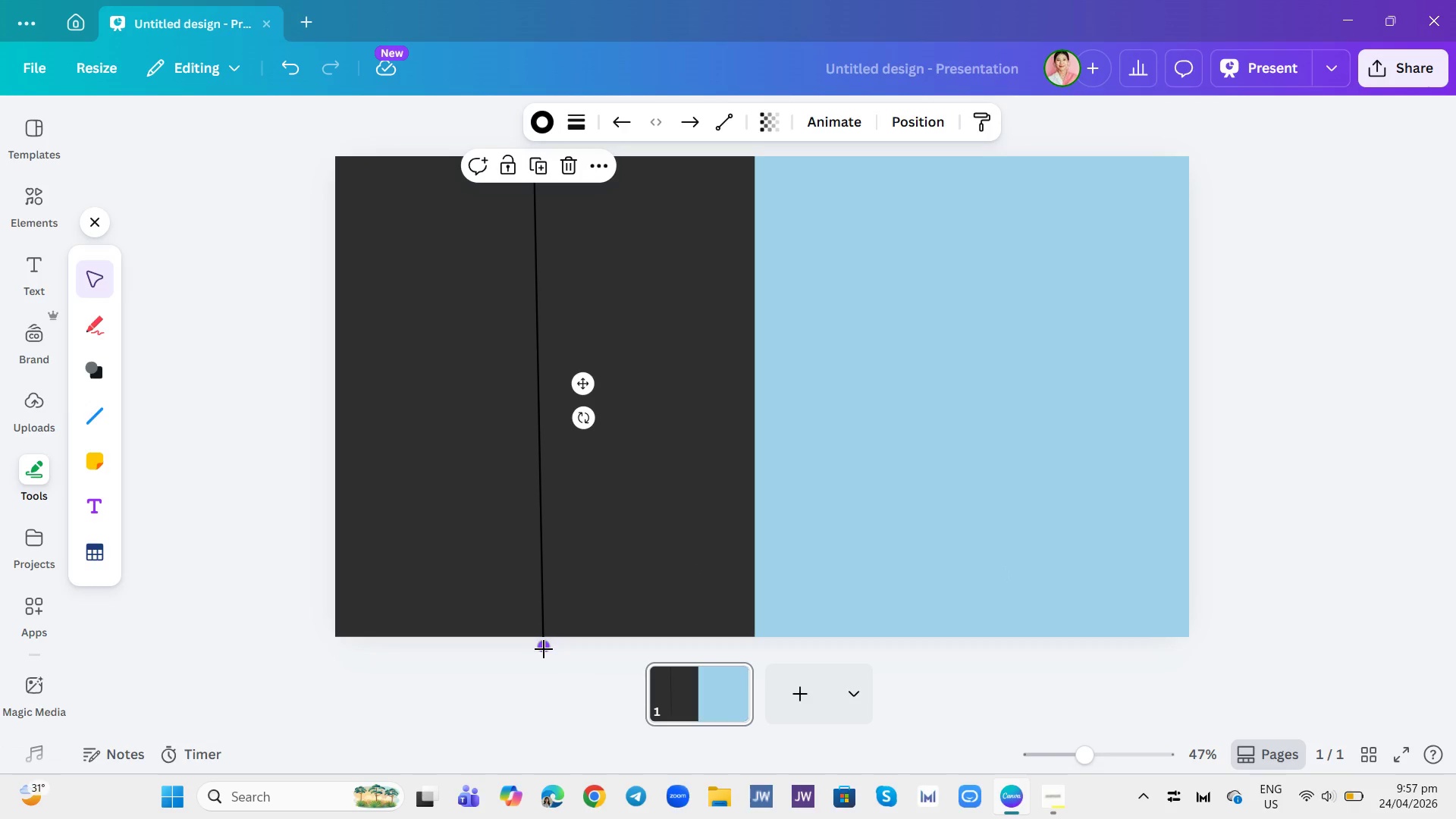 
left_click_drag(start_coordinate=[543, 649], to_coordinate=[535, 651])
 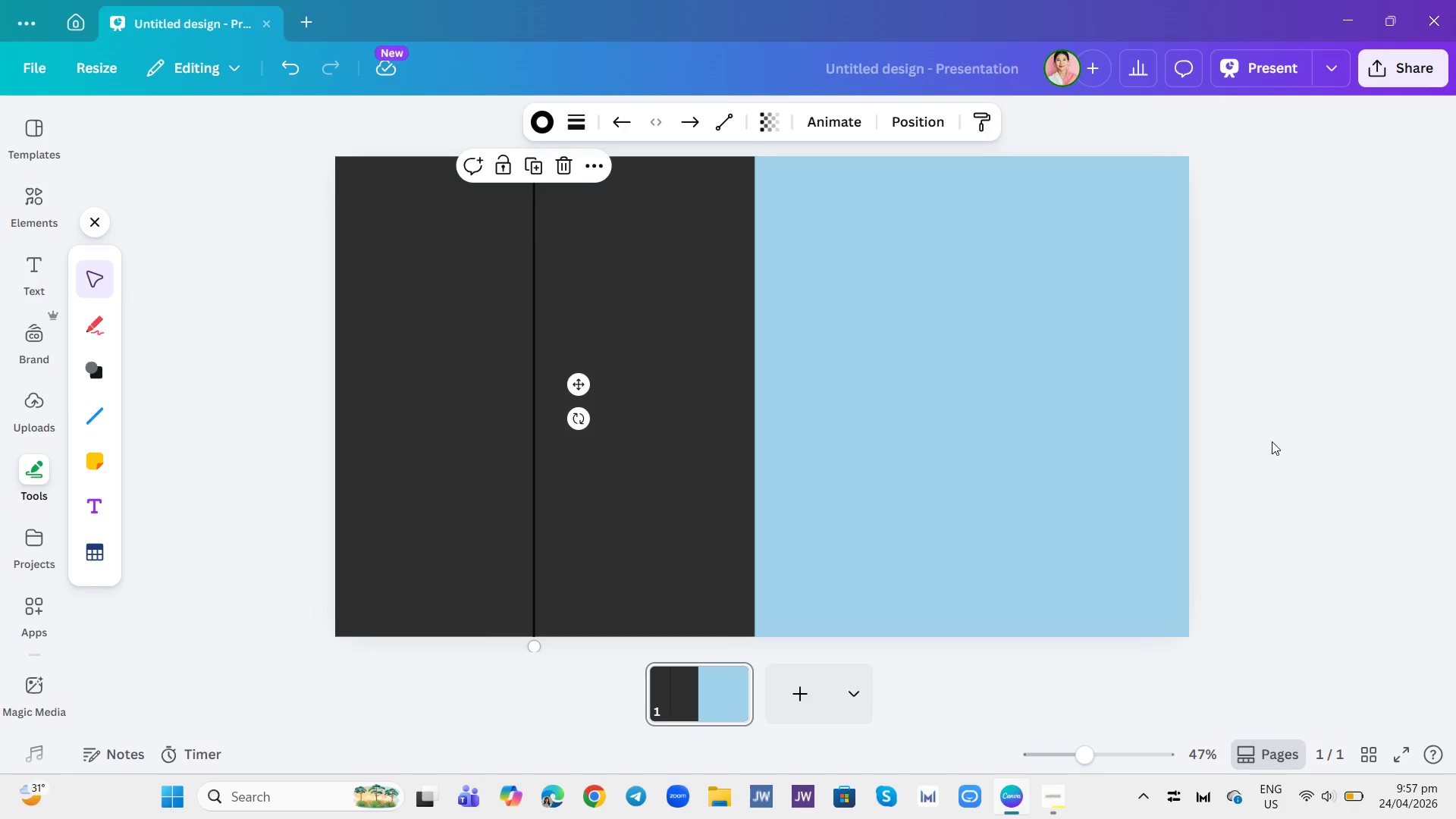 
left_click([1272, 441])
 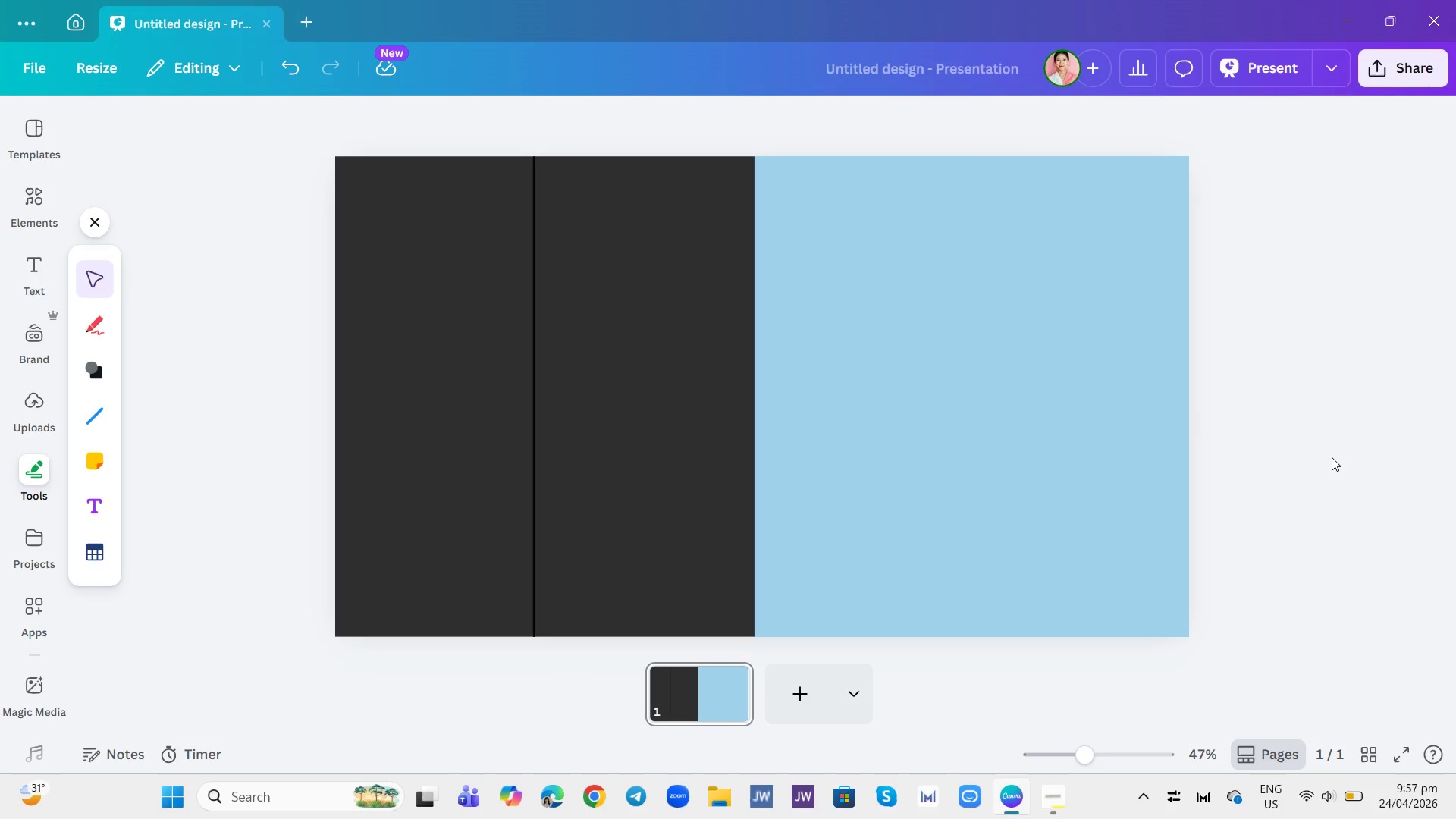 
wait(5.77)
 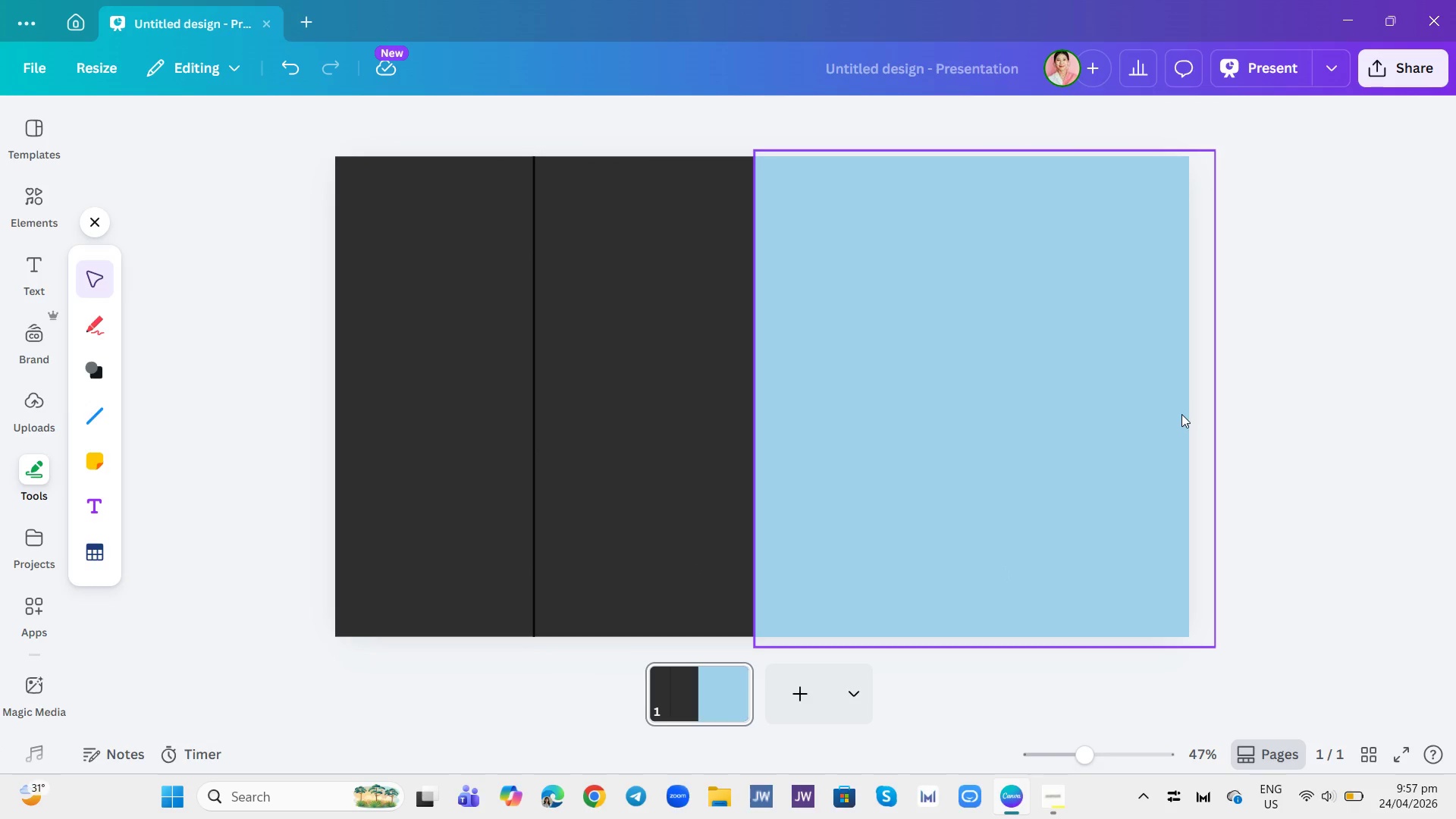 
left_click([531, 279])
 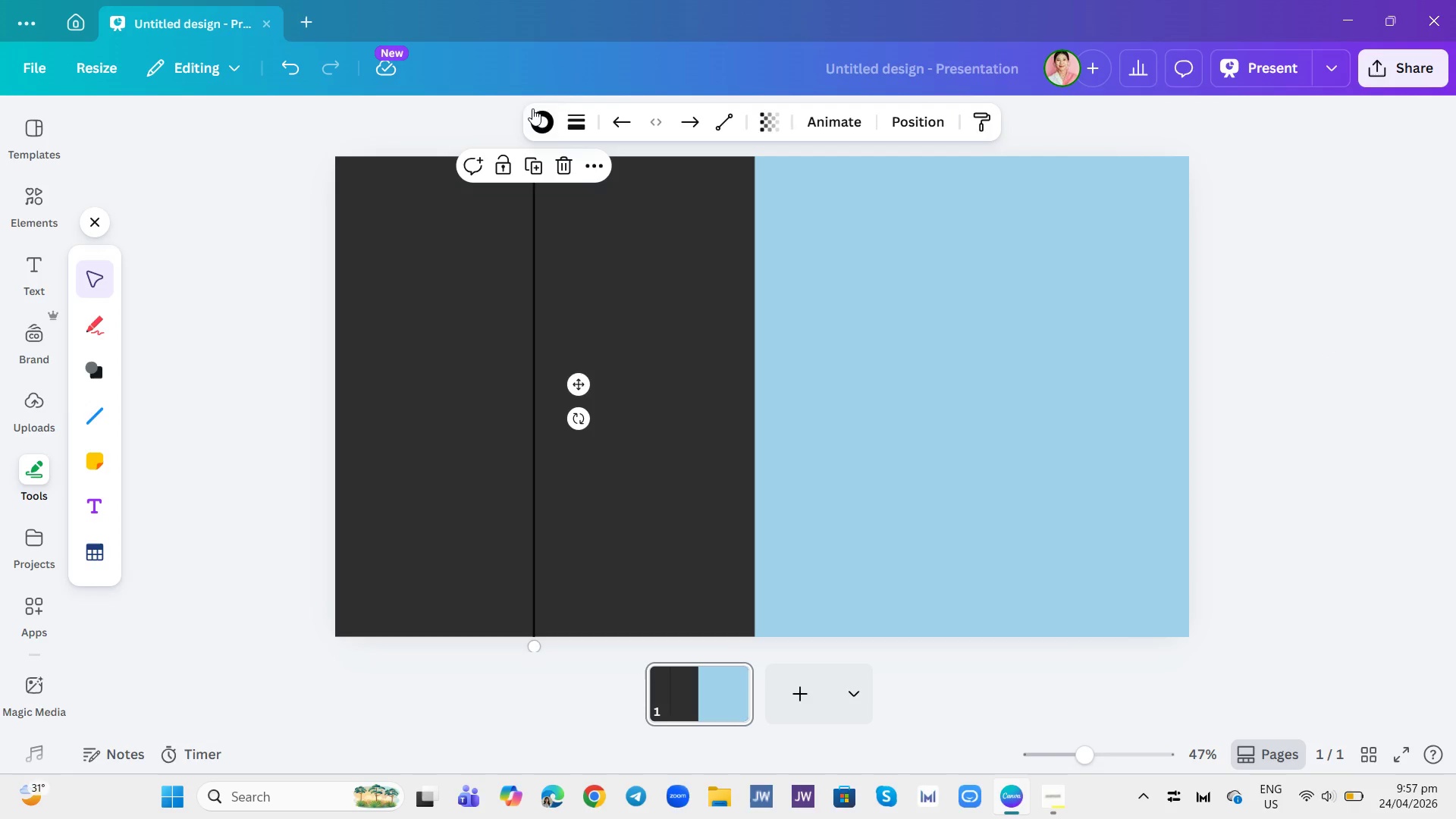 
left_click([541, 108])
 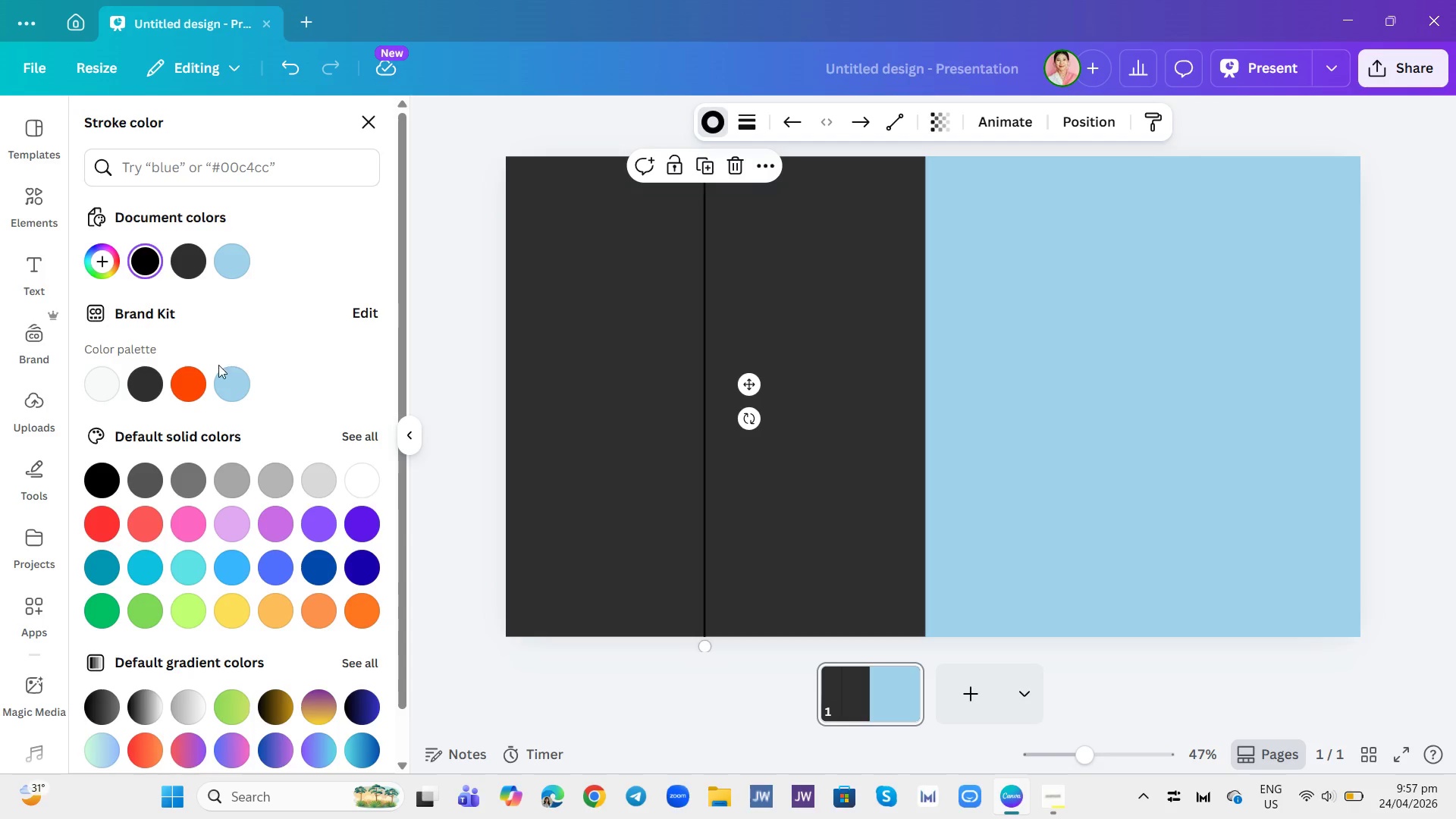 
left_click([184, 398])
 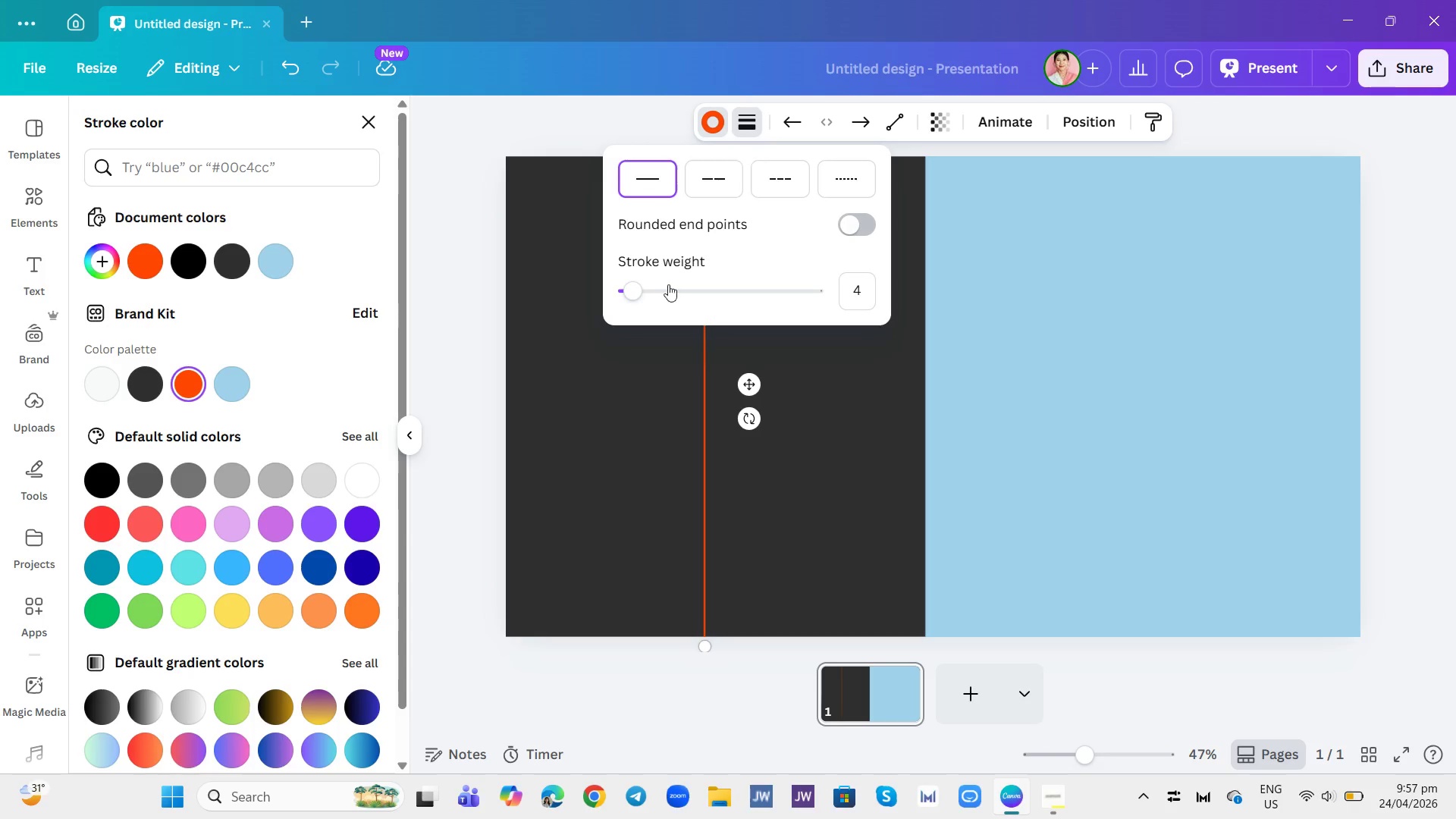 
left_click_drag(start_coordinate=[645, 291], to_coordinate=[631, 299])
 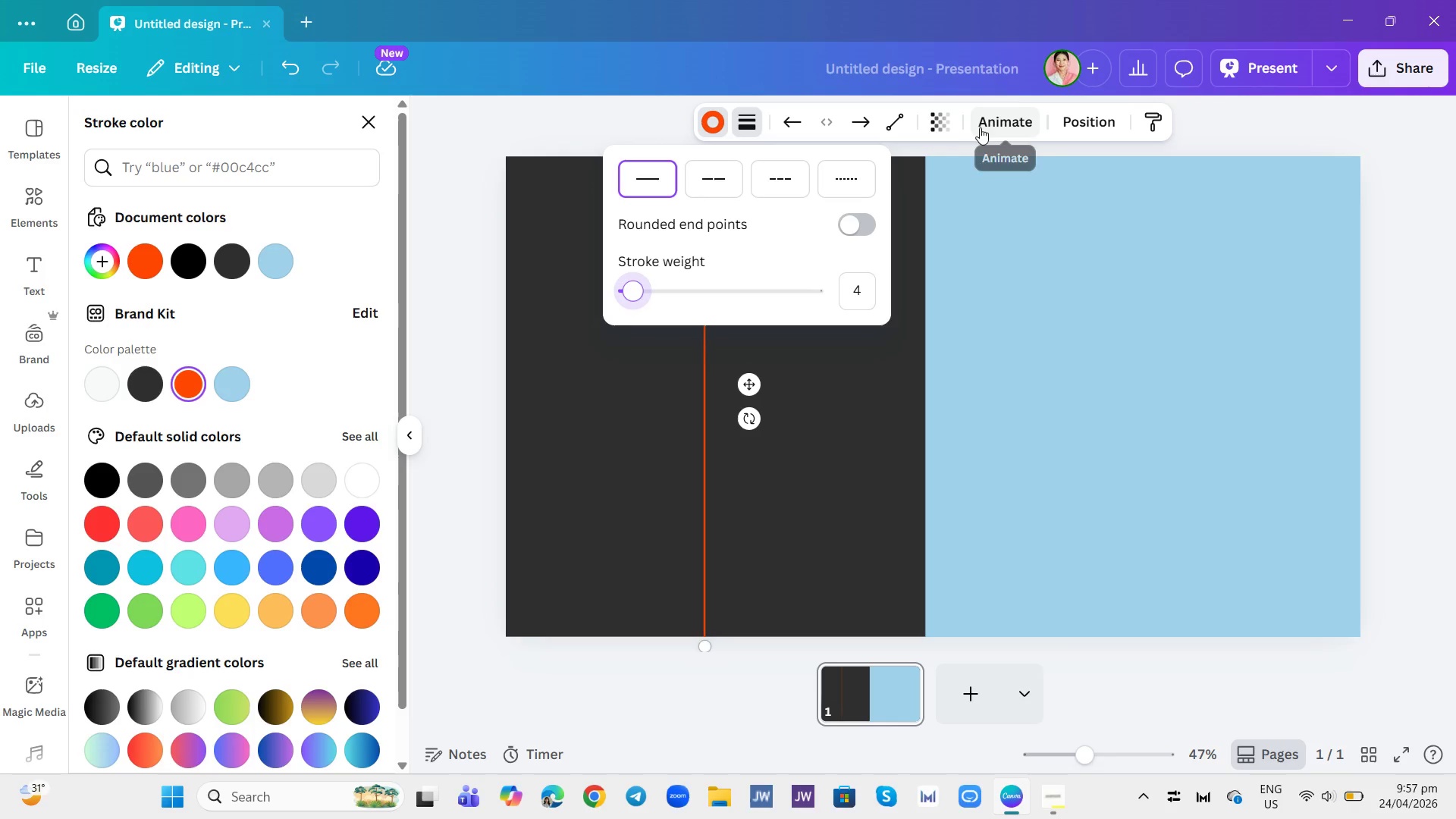 
left_click([946, 127])
 